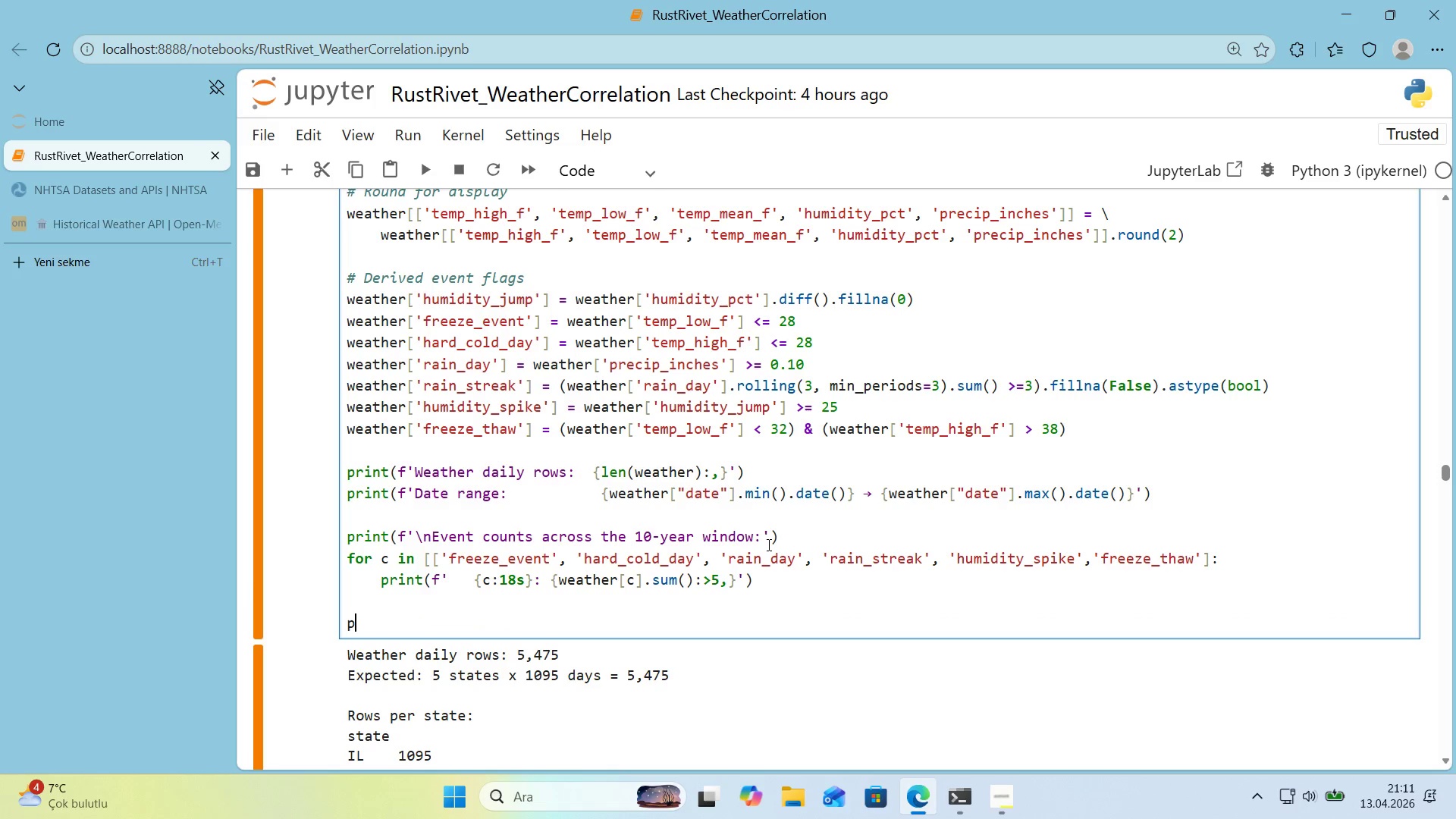 
type(pr'nt*()
 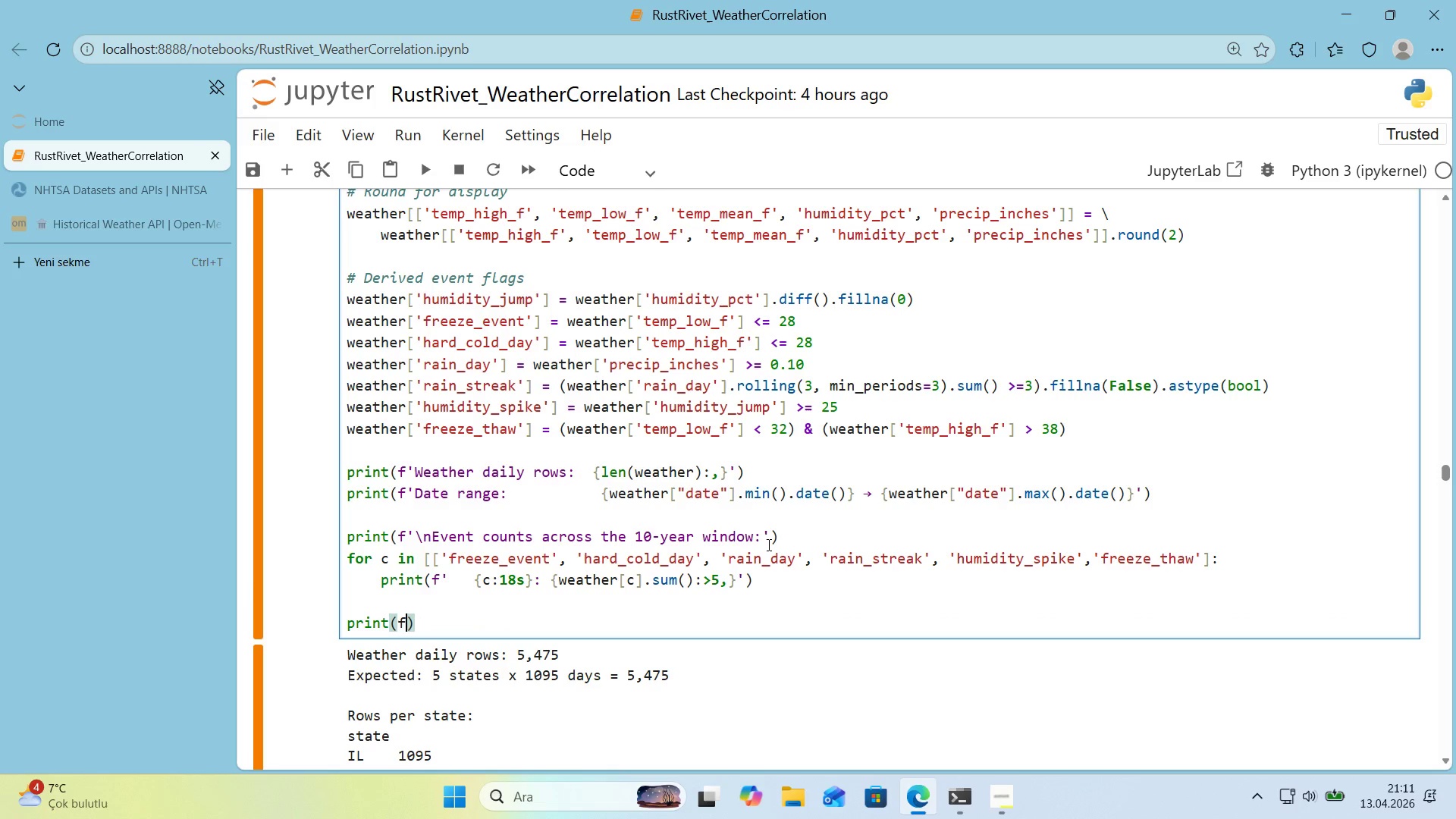 
 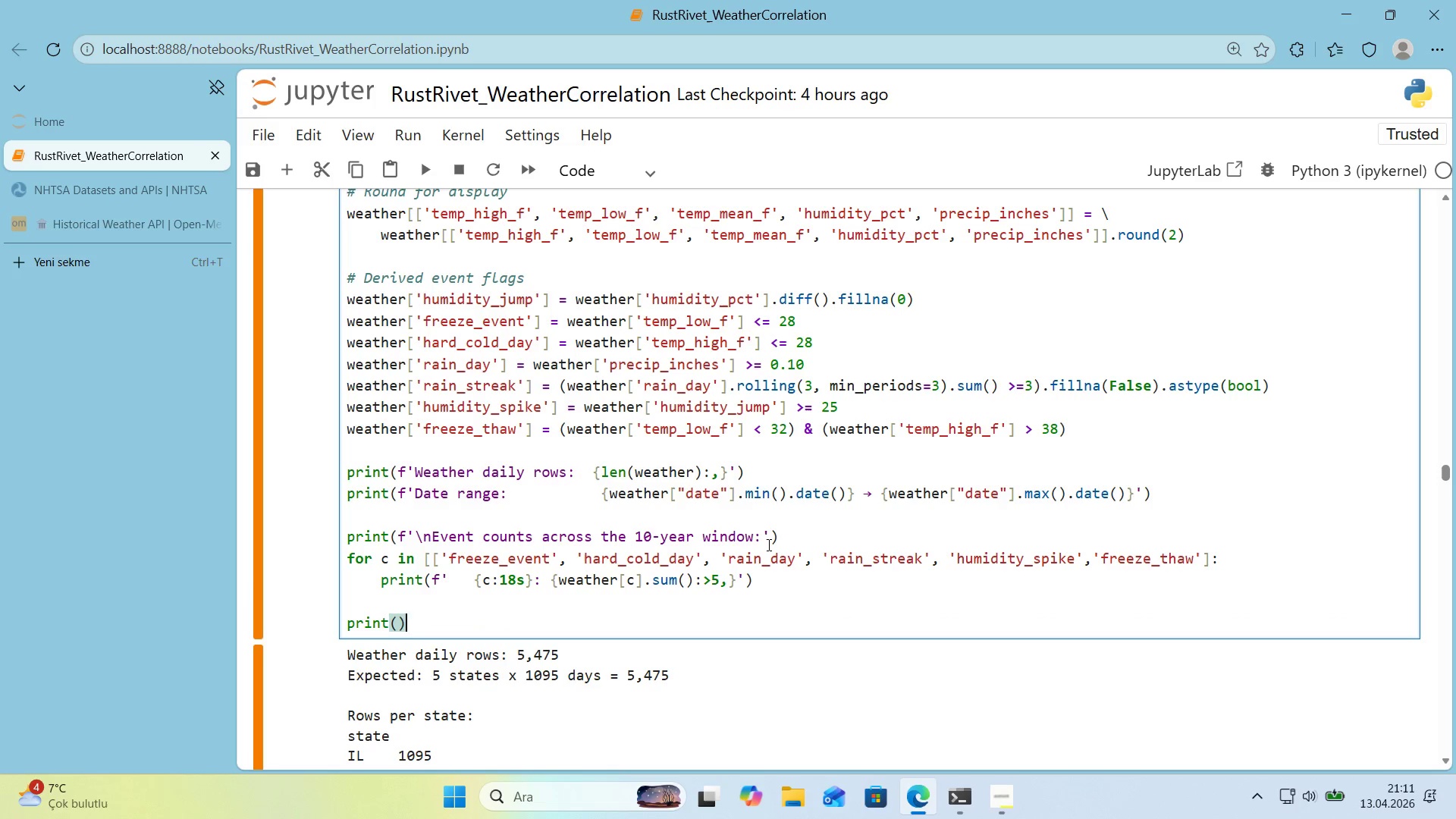 
key(ArrowLeft)
 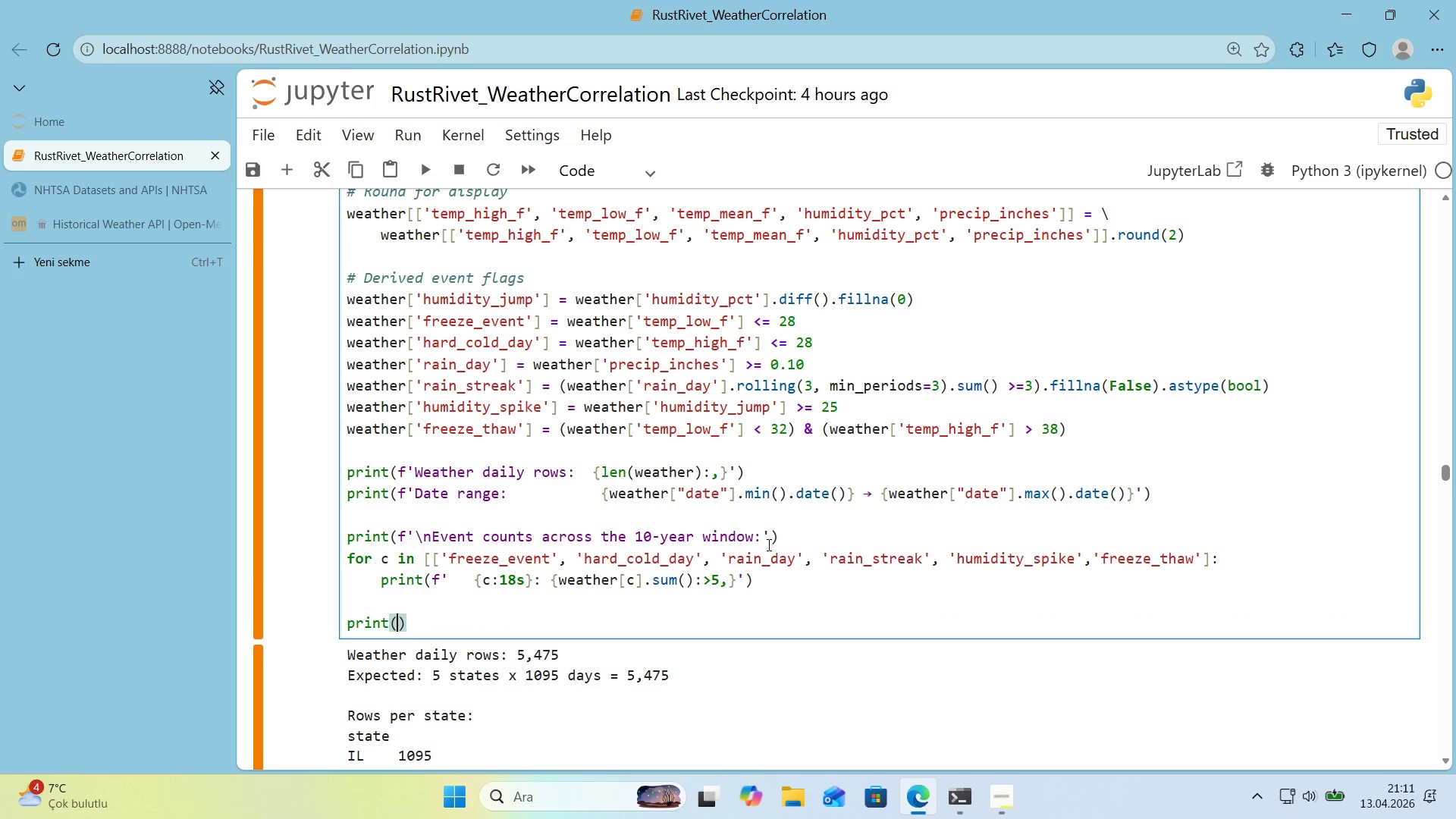 
type(f@@)
 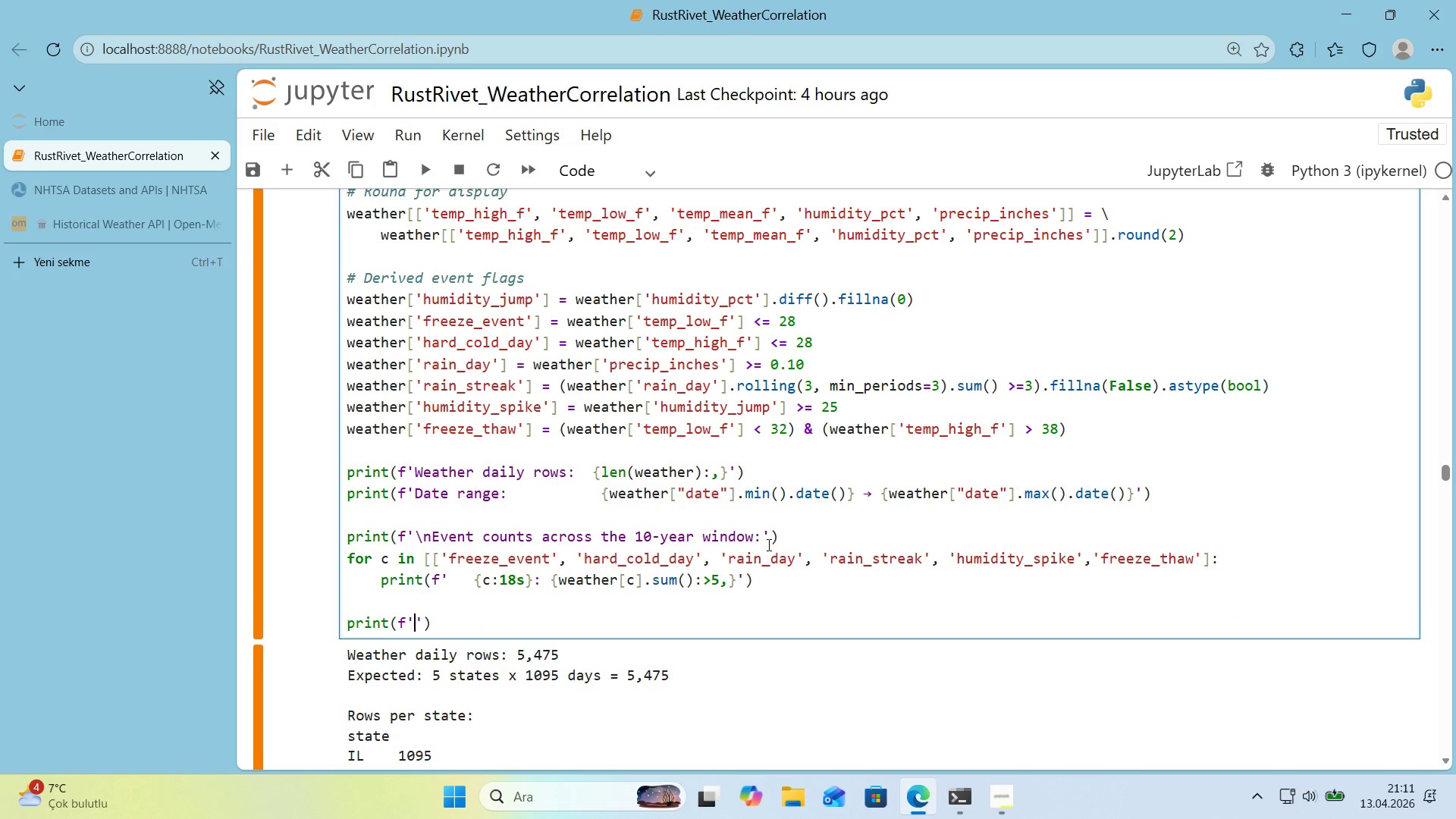 
 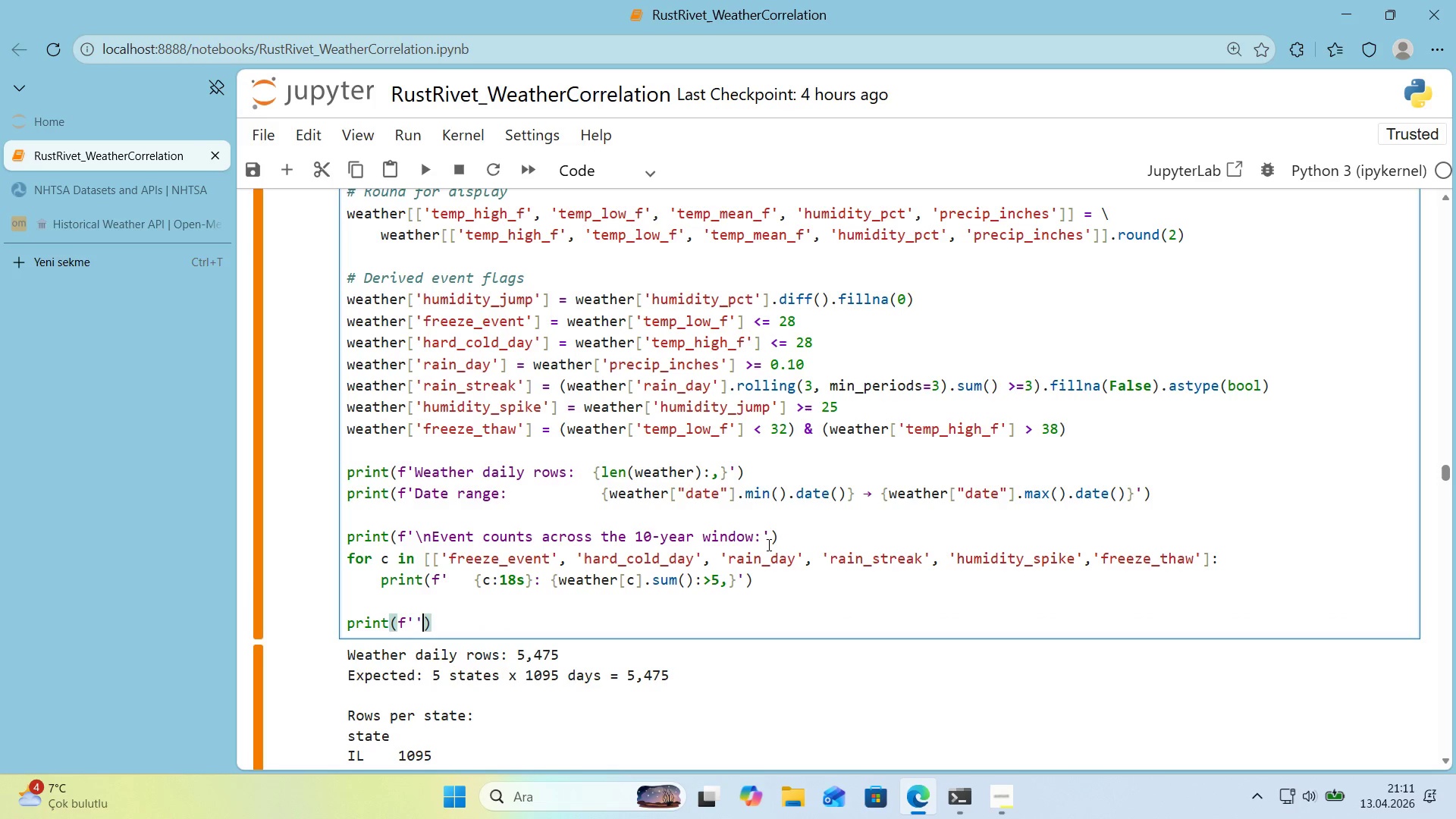 
key(ArrowLeft)
 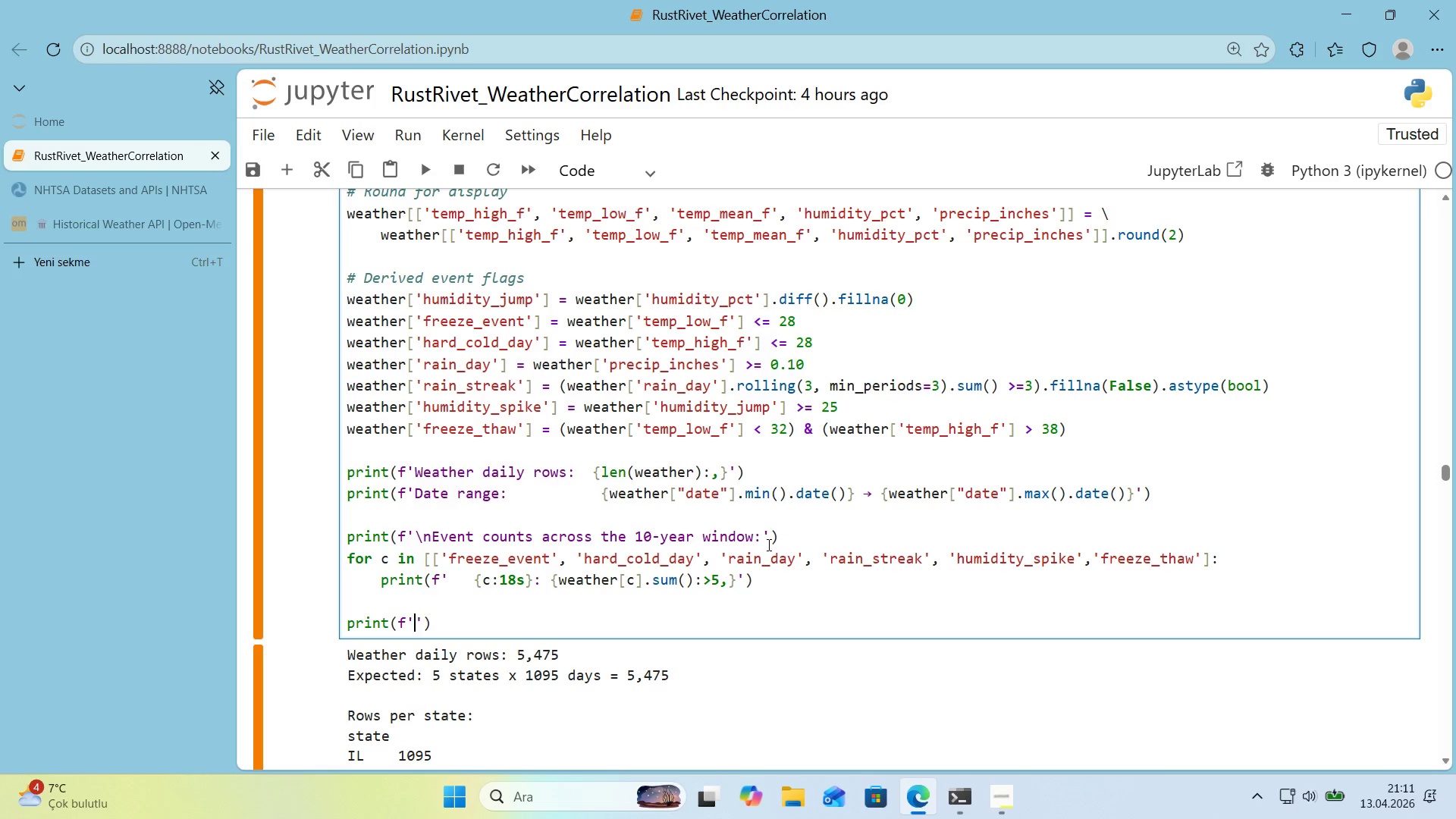 
key(Alt+Control+IntlYen)
 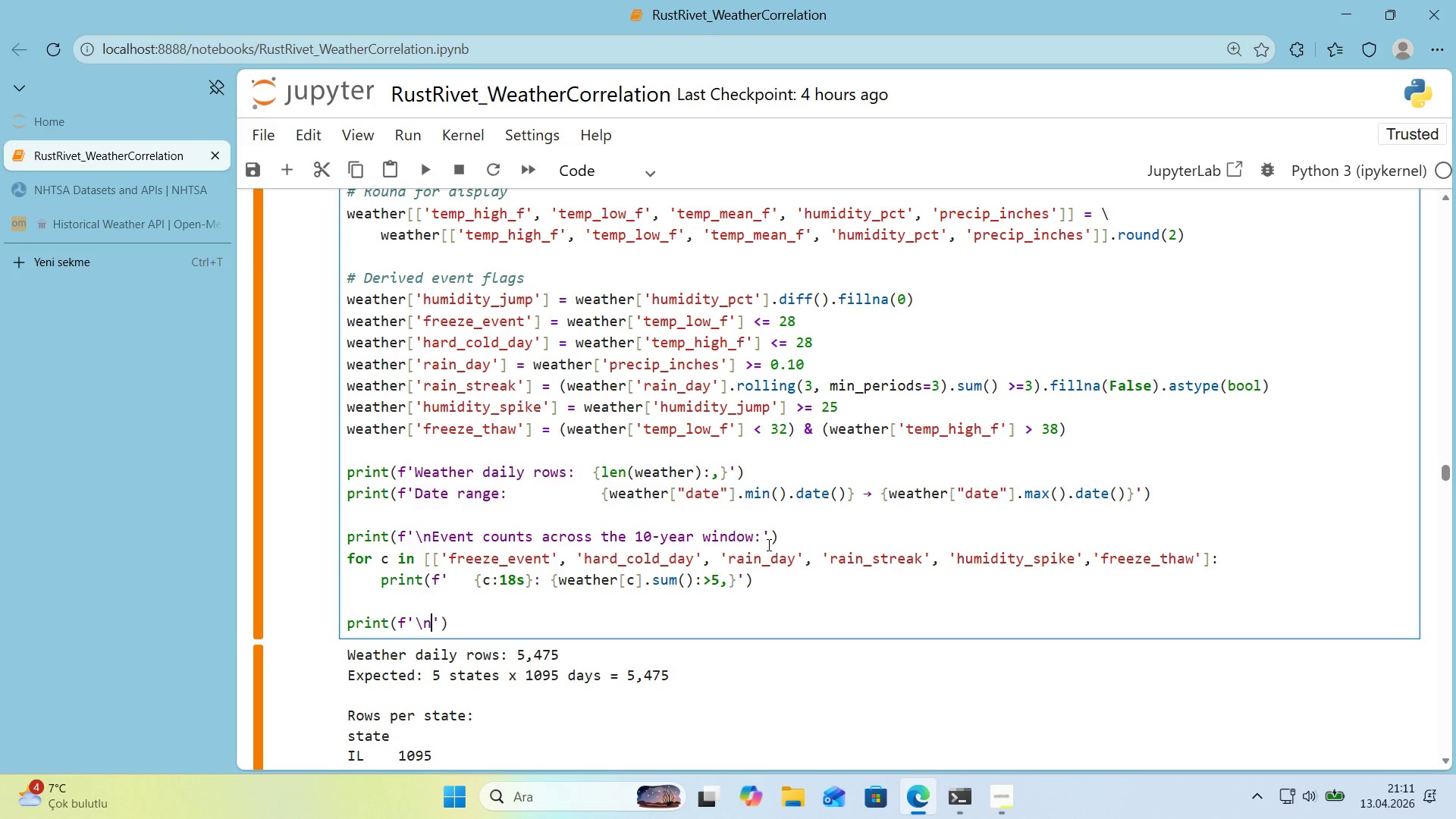 
type(nSample>)
 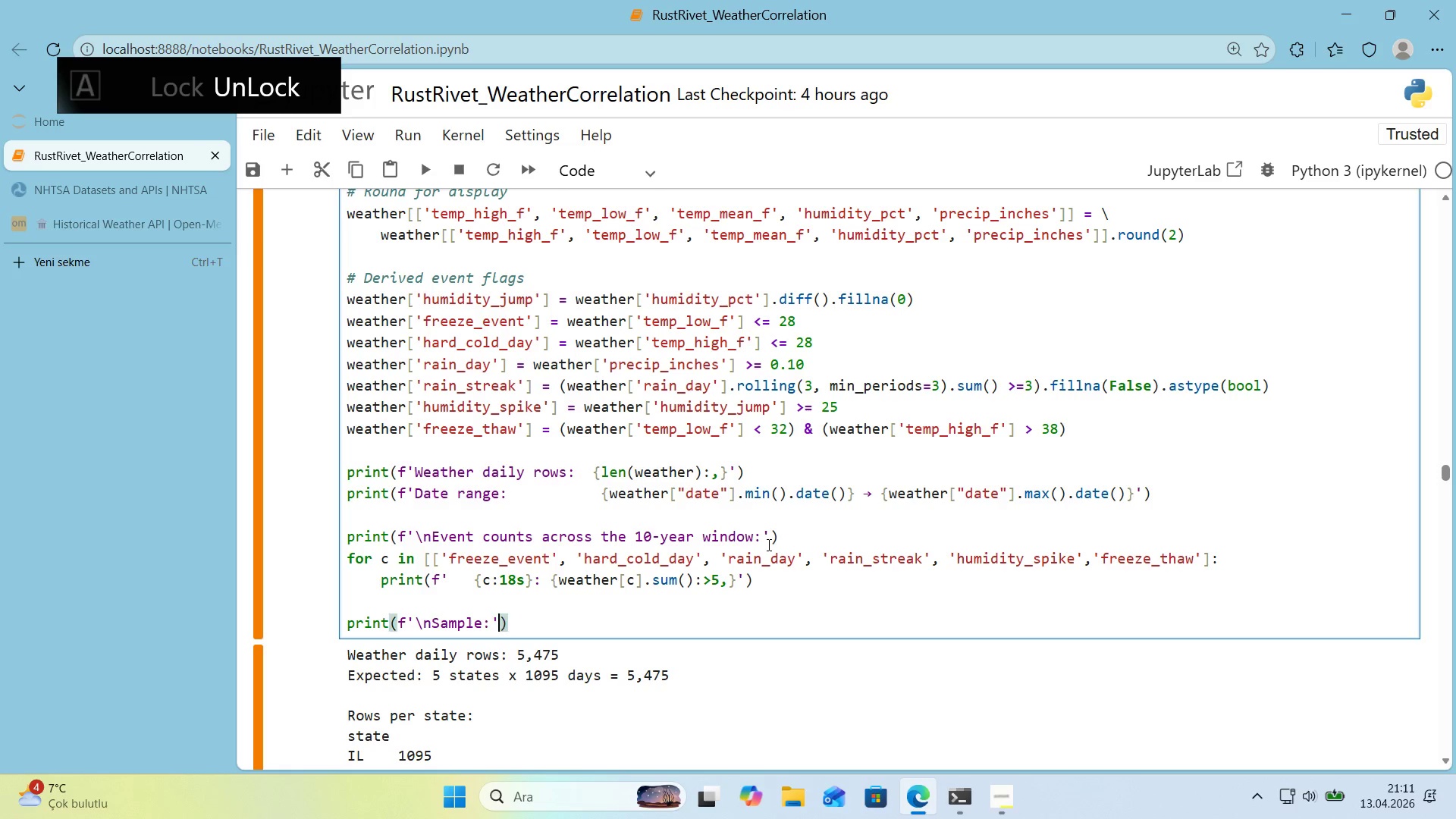 
 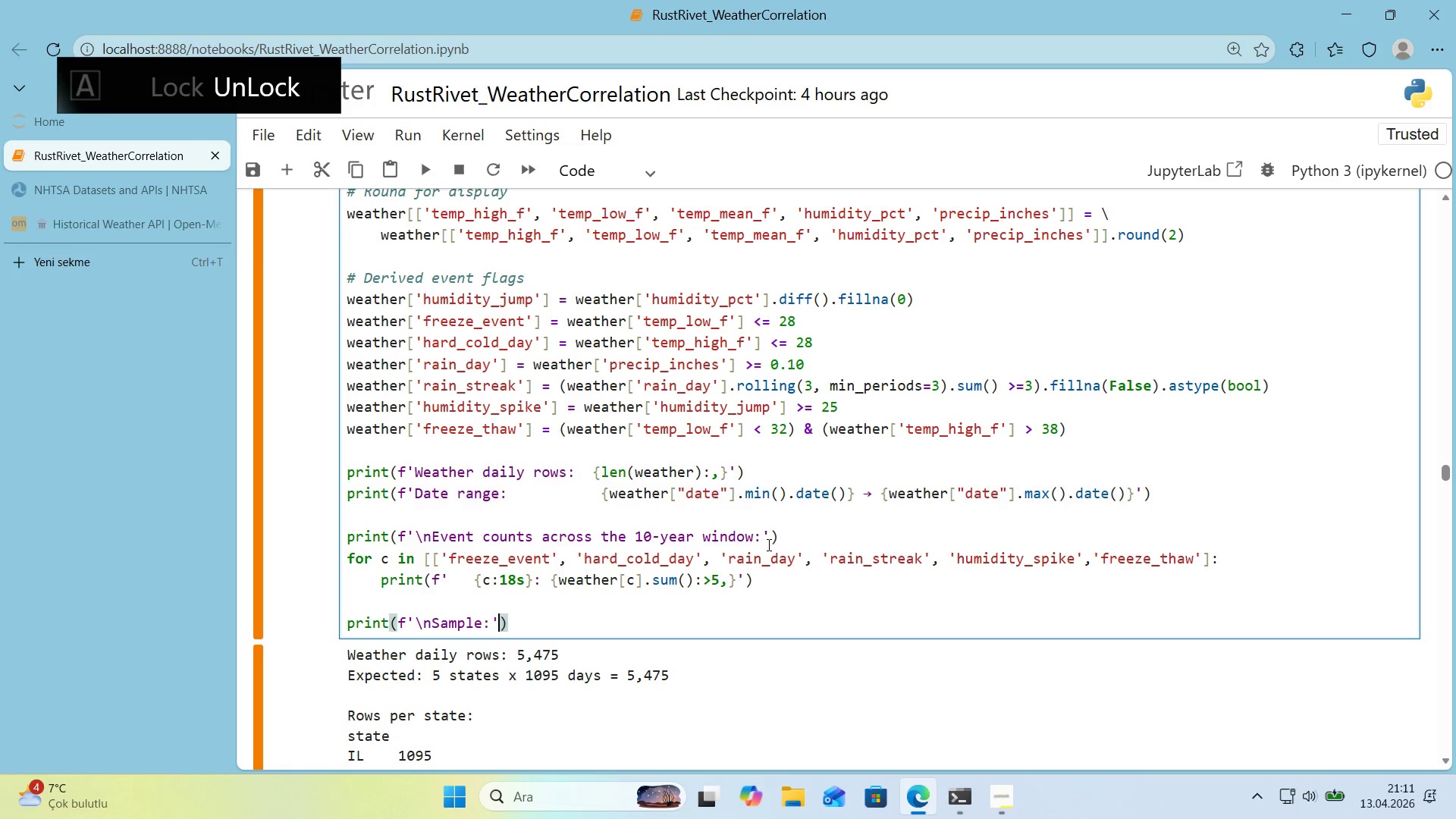 
key(ArrowRight)
 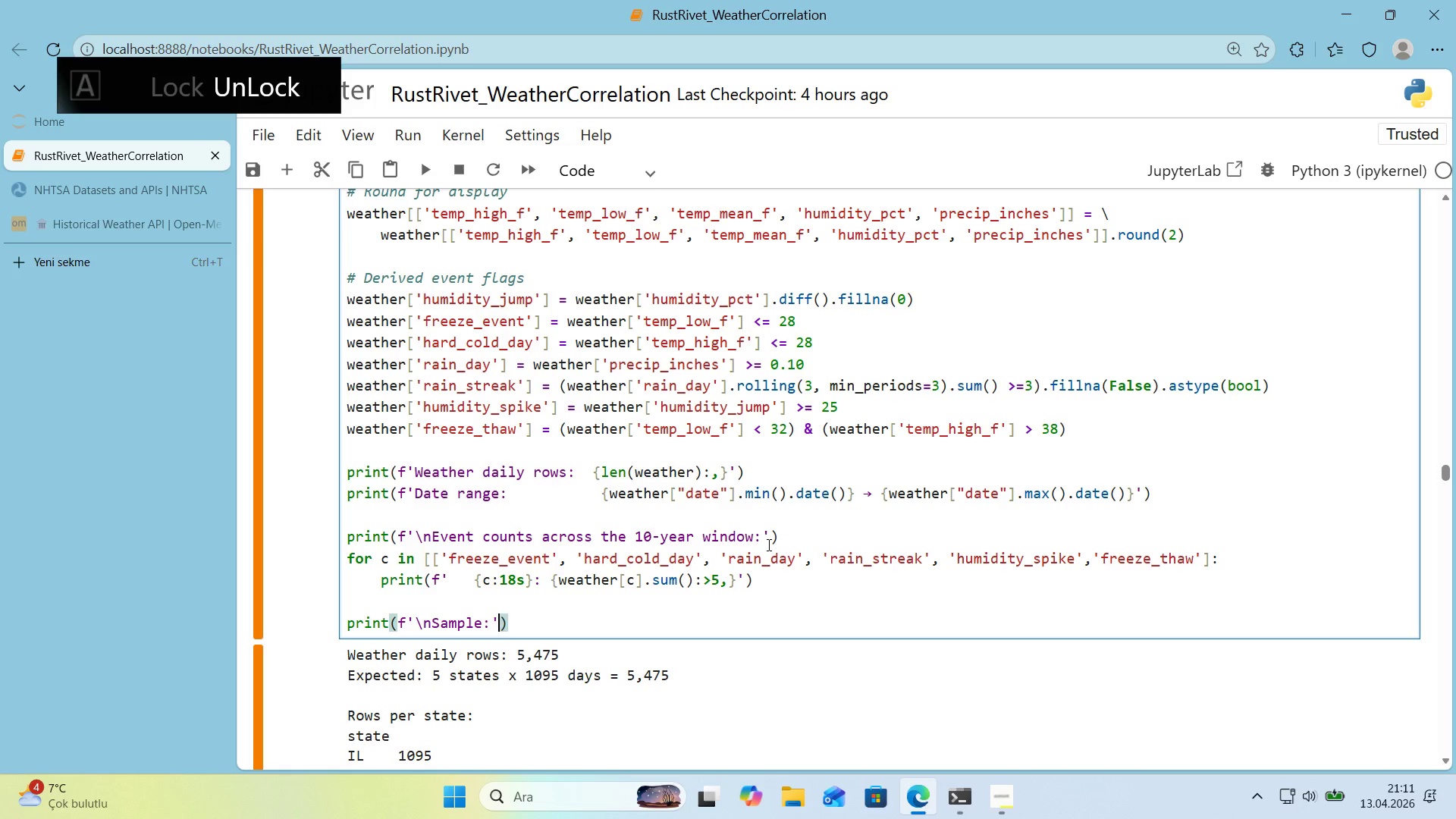 
key(ArrowRight)
 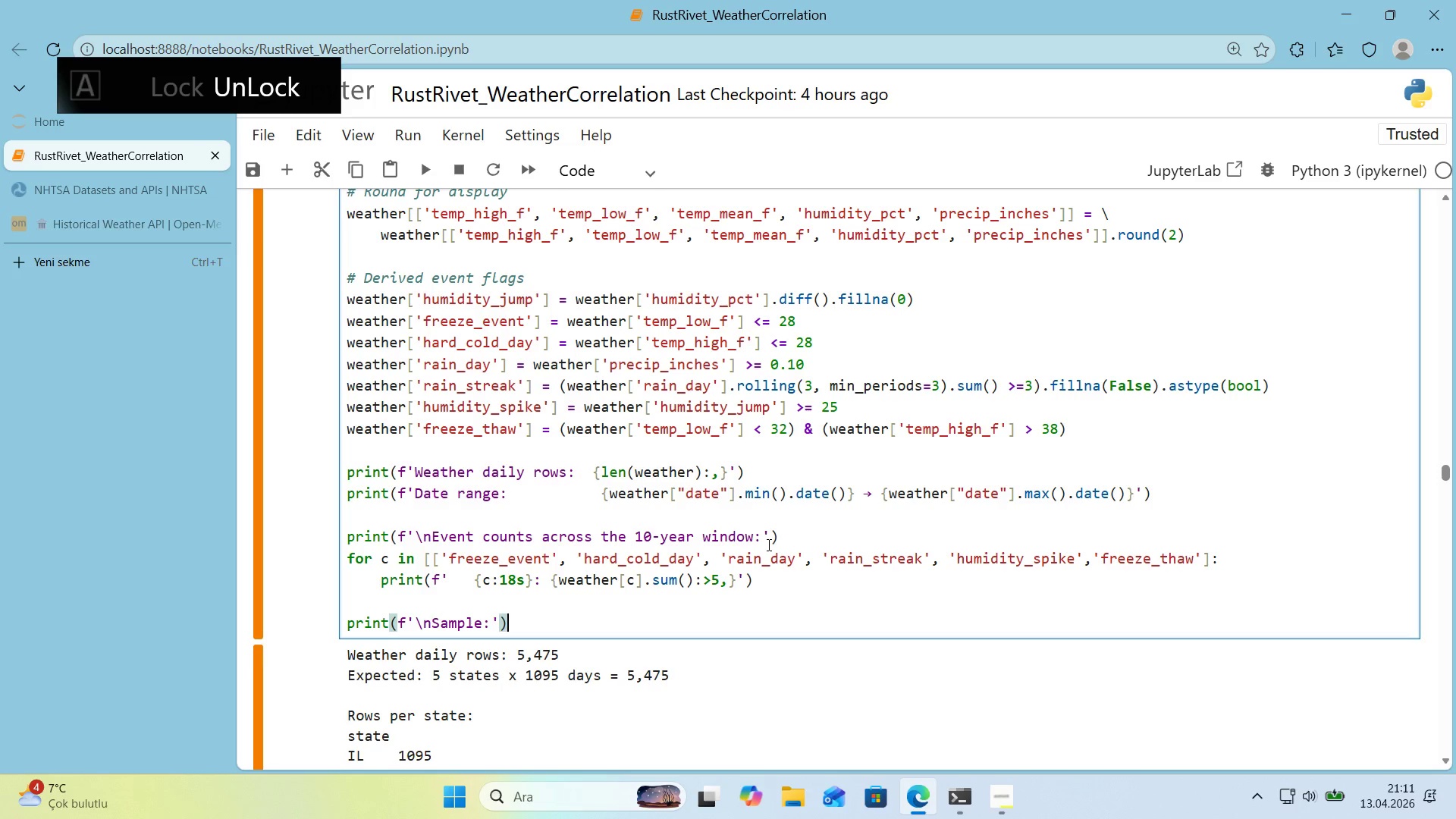 
key(Enter)
 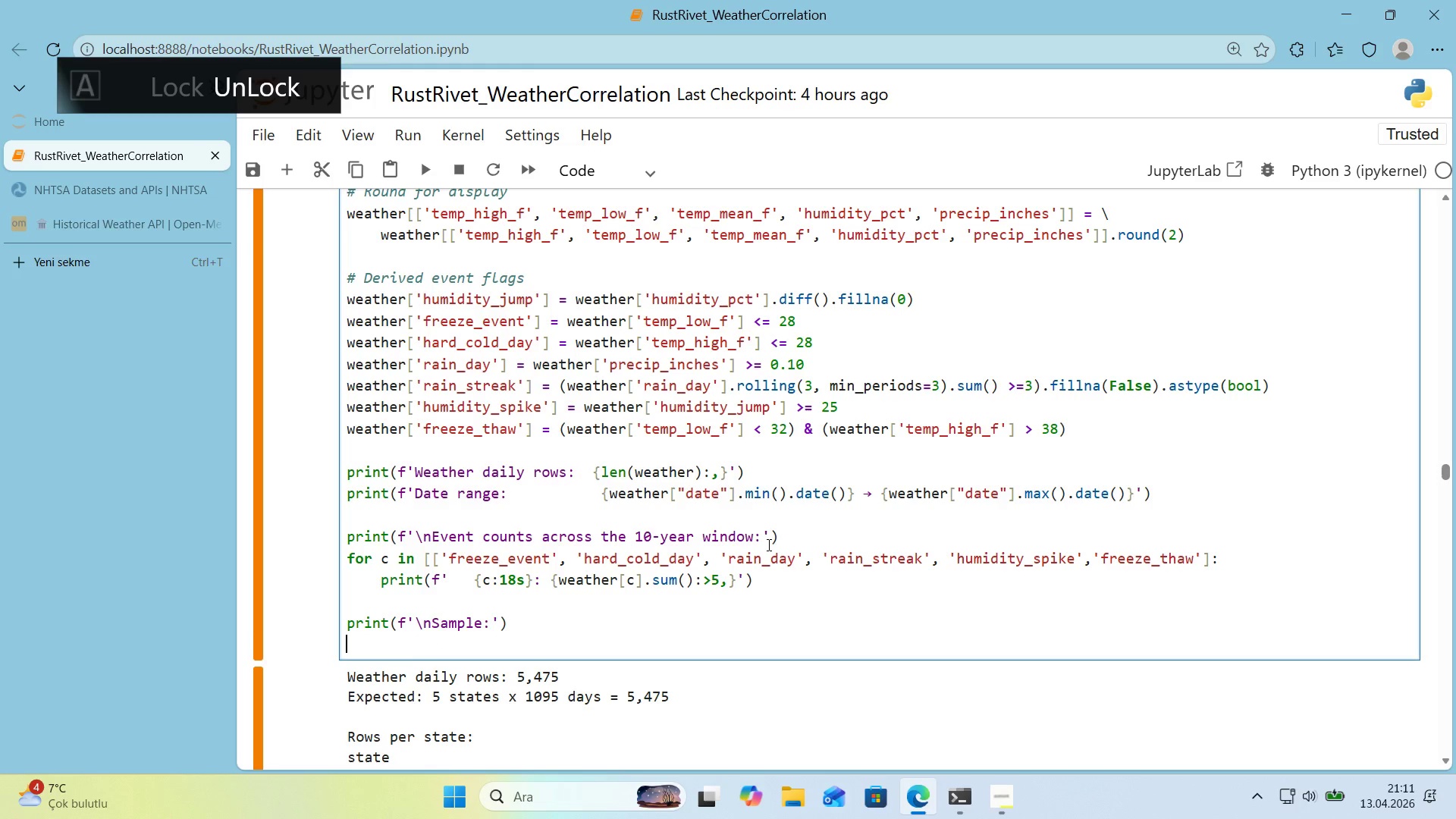 
type(pr'nt*()
 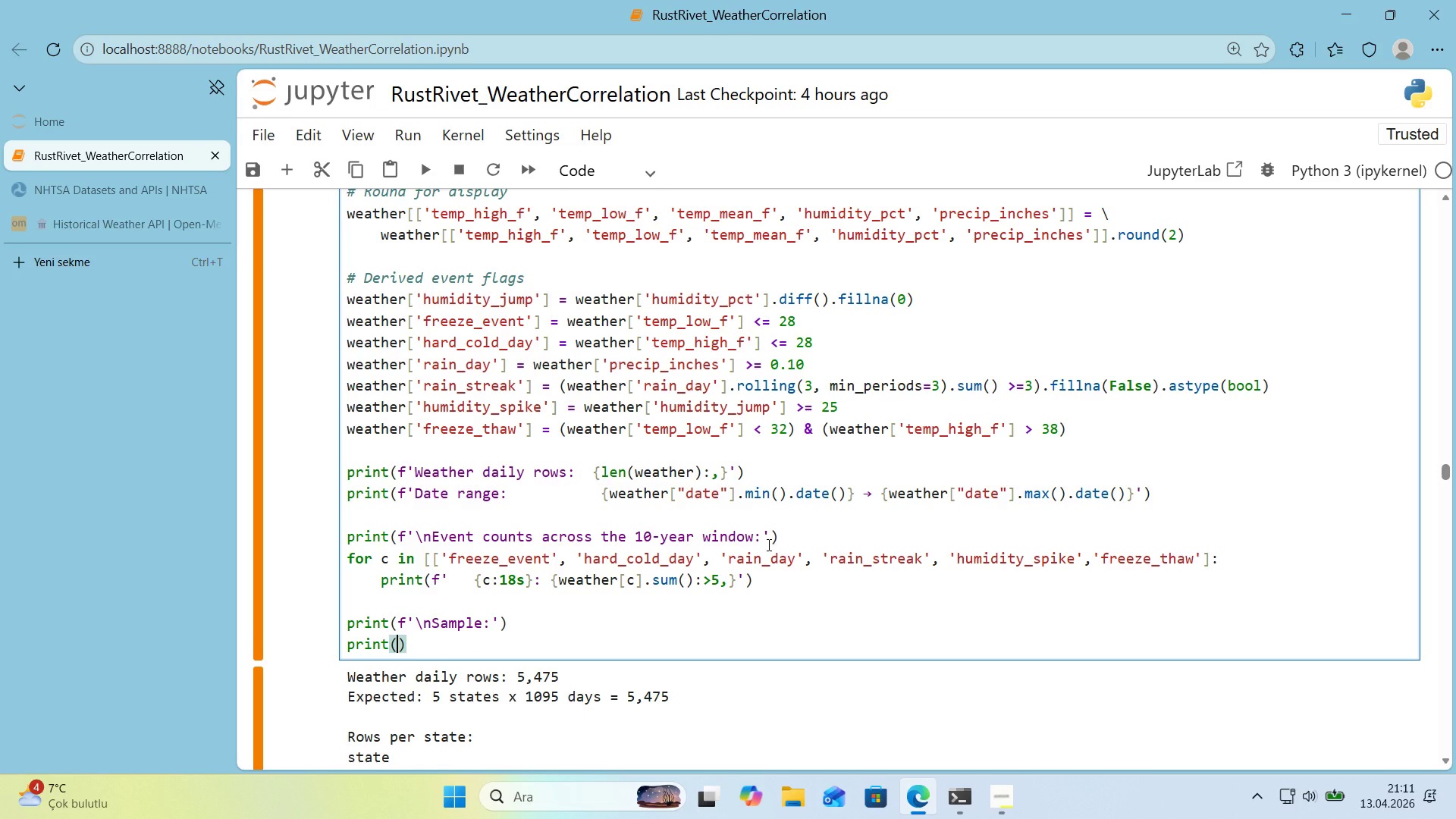 
 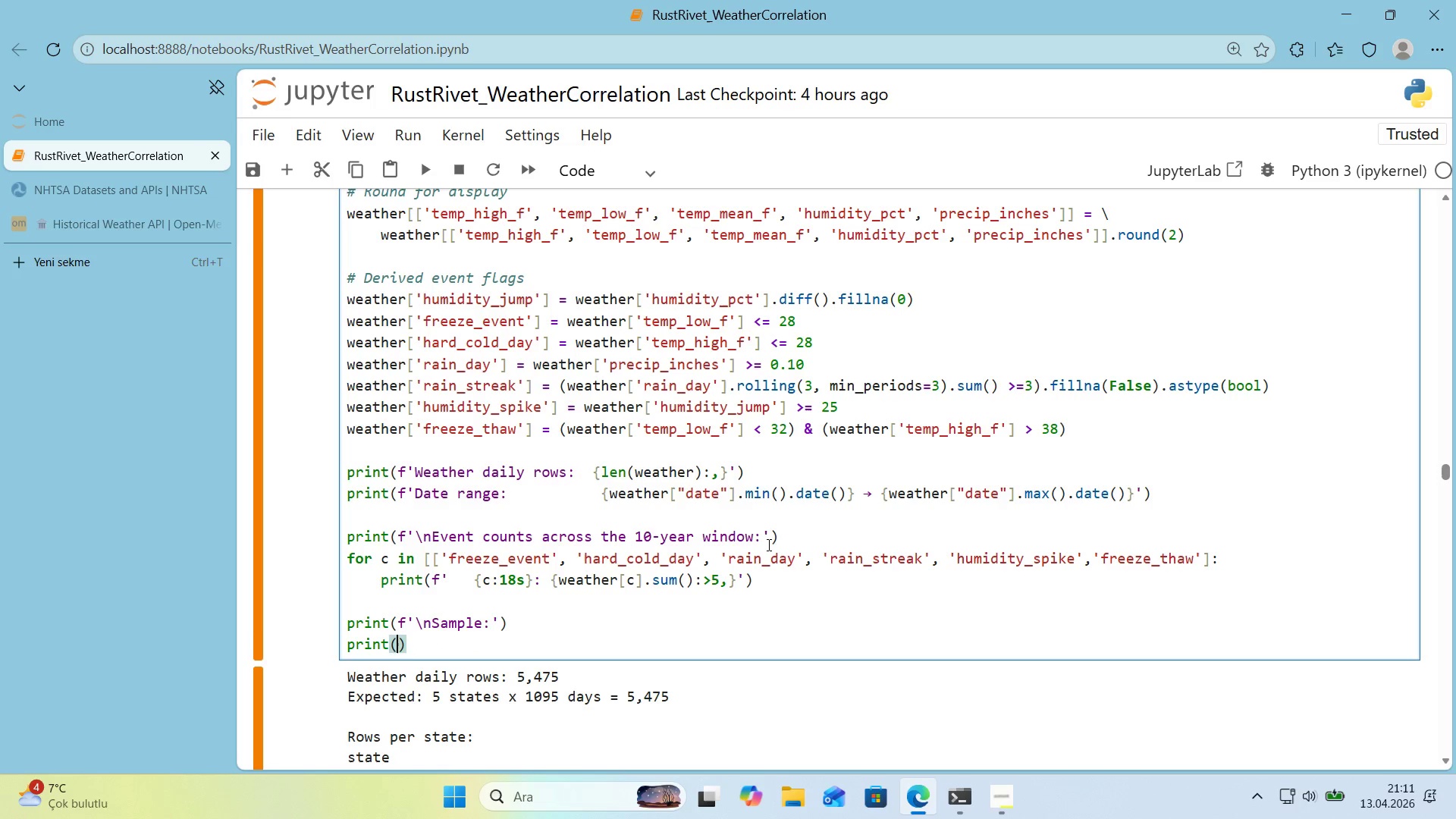 
key(ArrowLeft)
 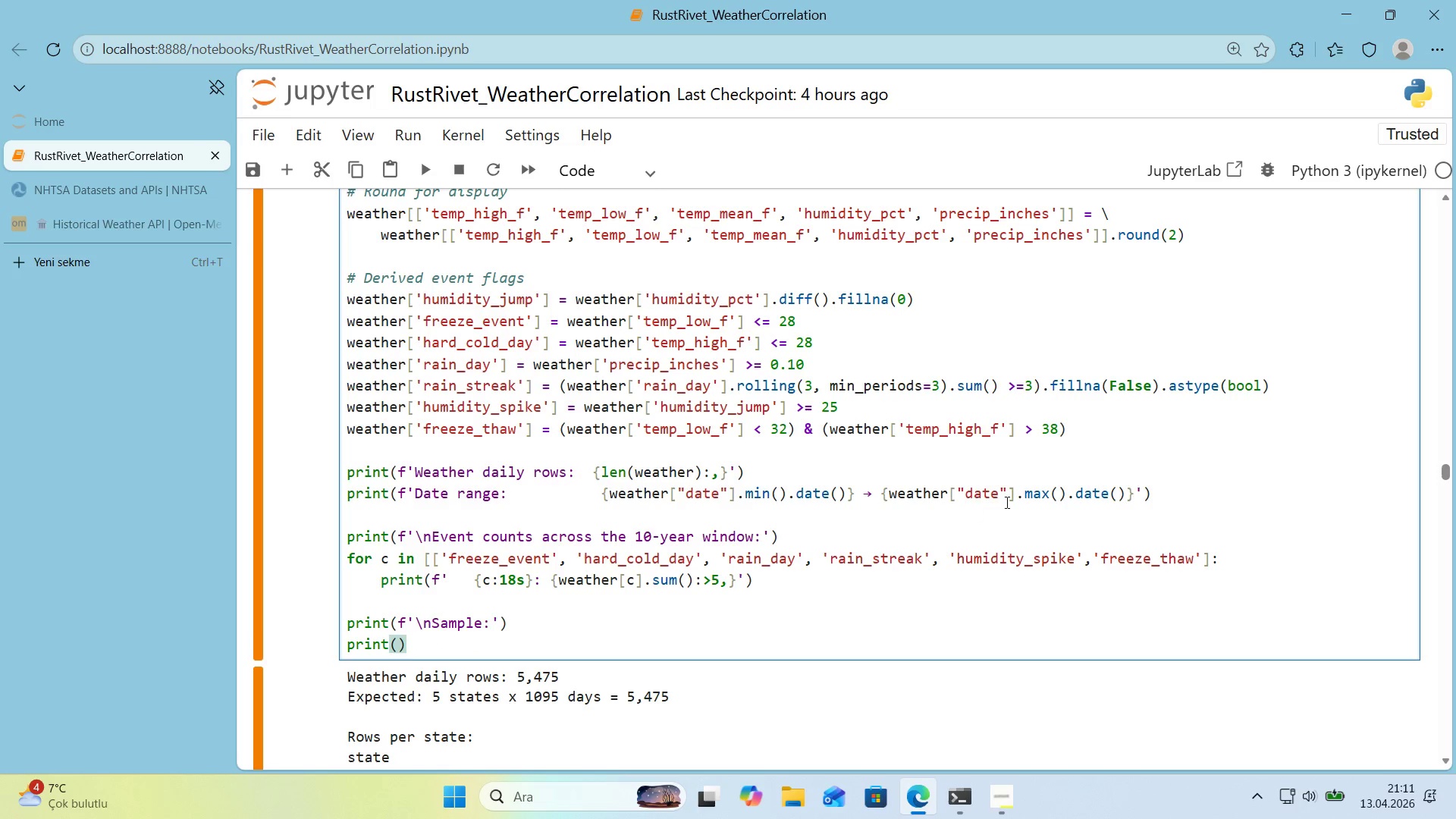 
key(W)
 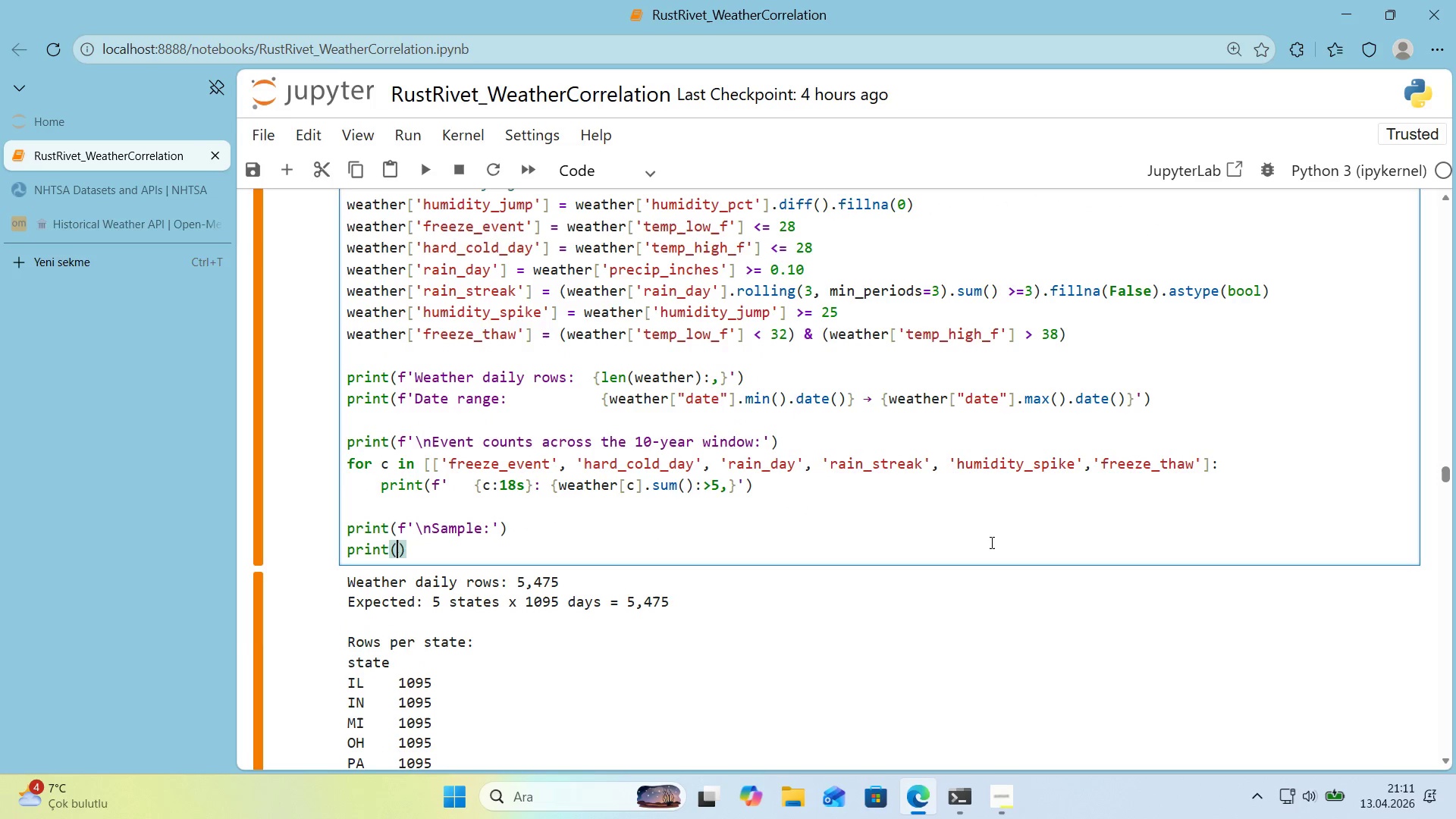 
scroll: coordinate [986, 501], scroll_direction: down, amount: 1.0
 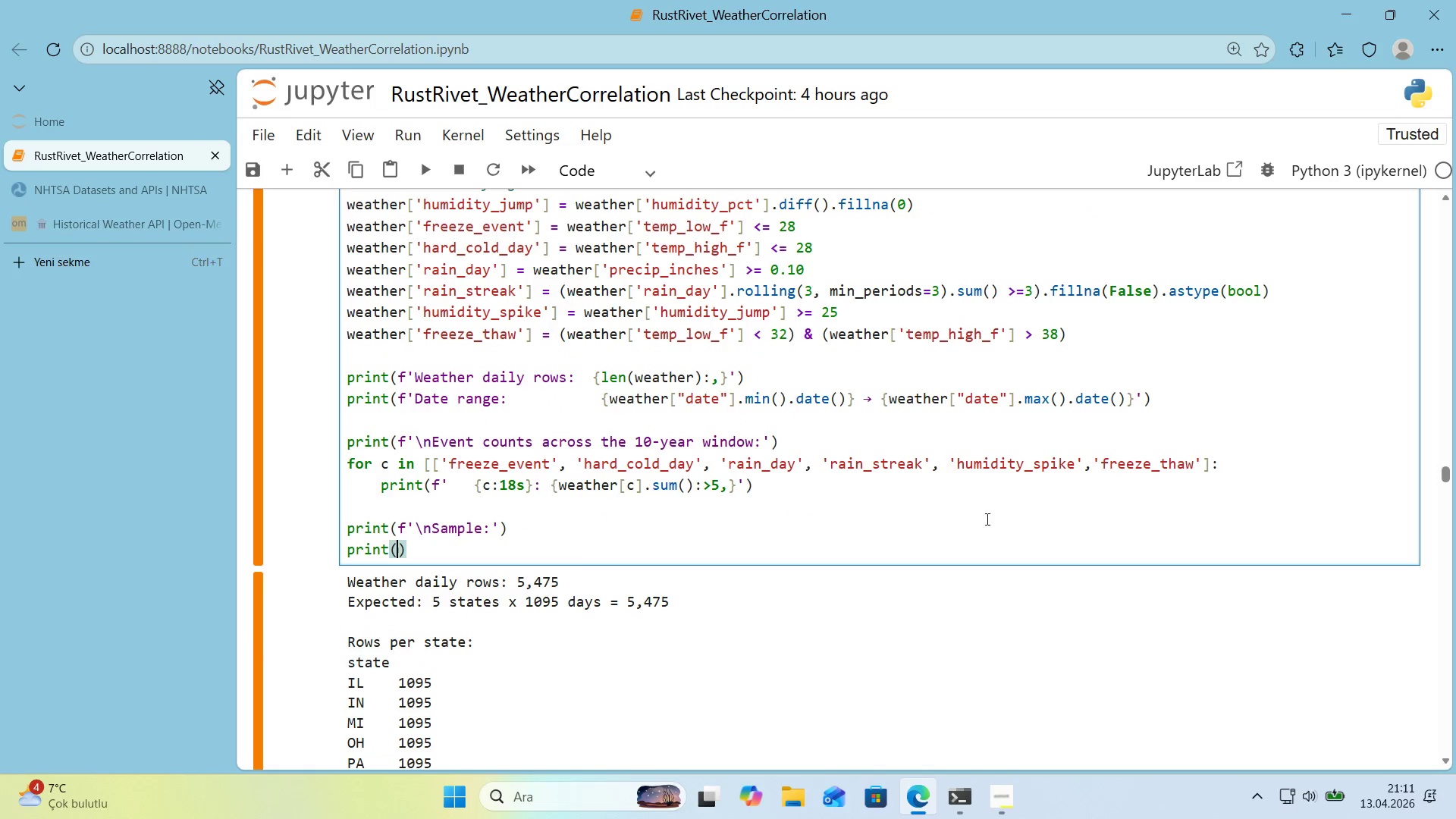 
type(eather)
 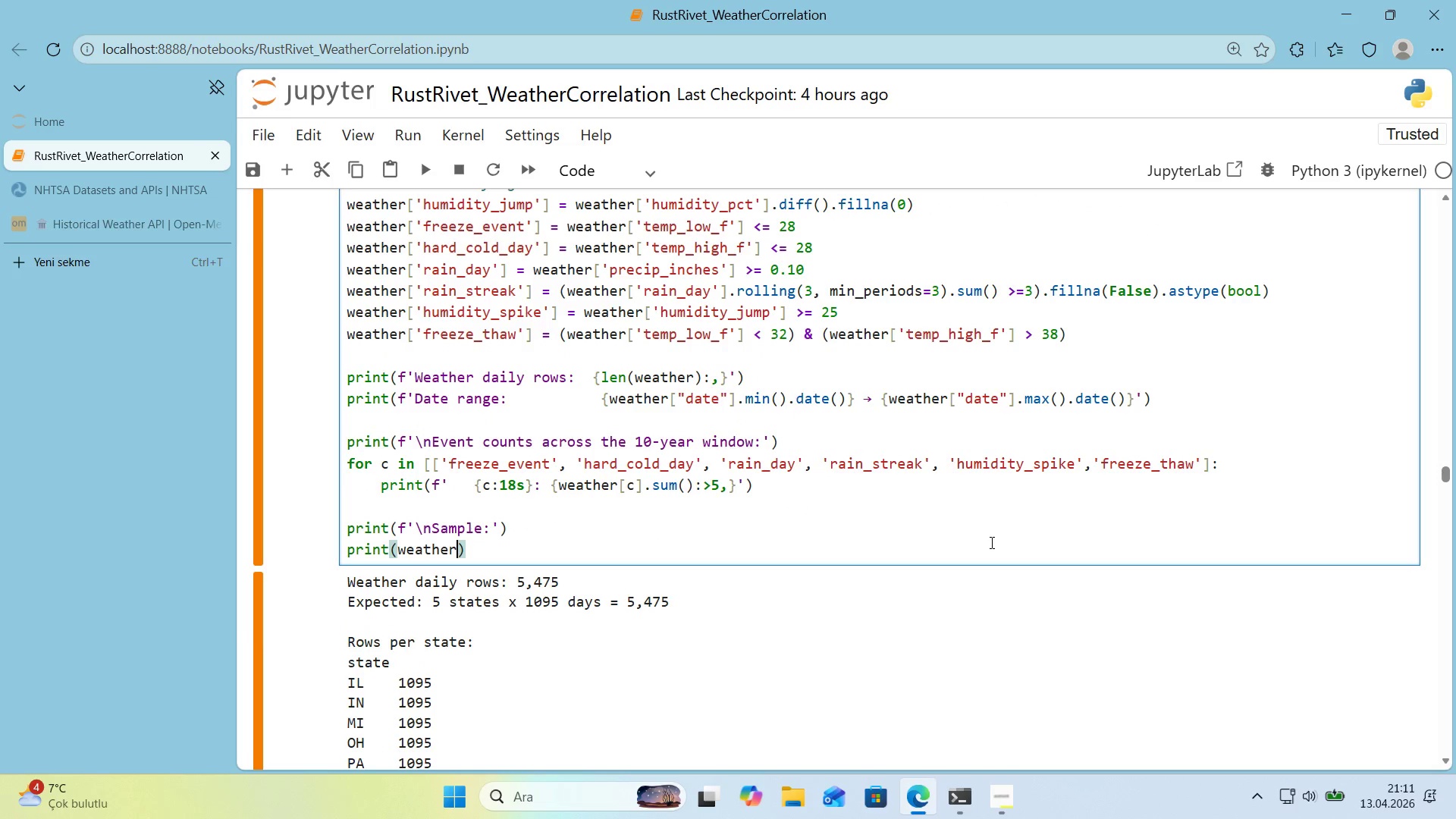 
key(Alt+Control+8)
 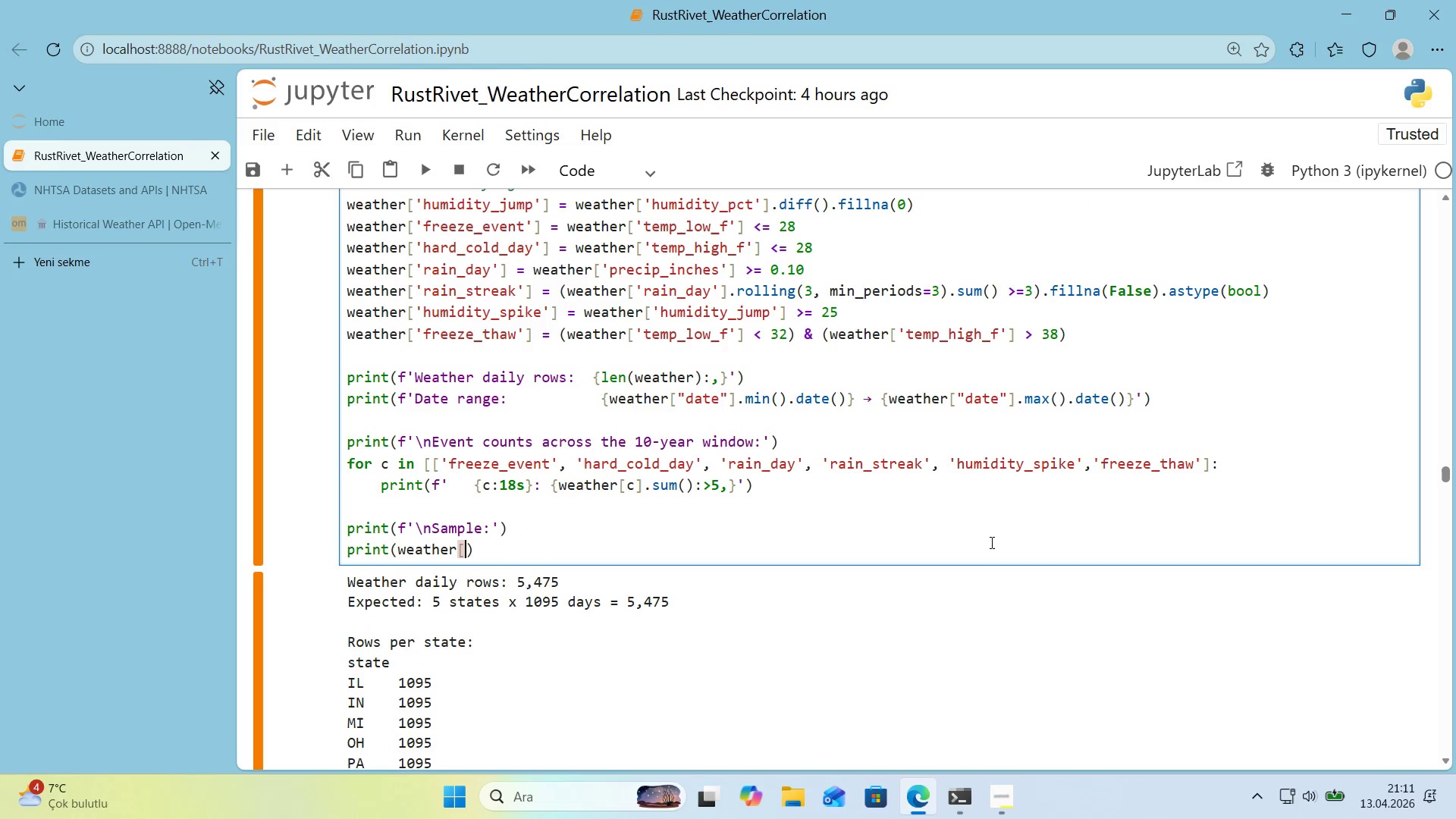 
key(Alt+Control+9)
 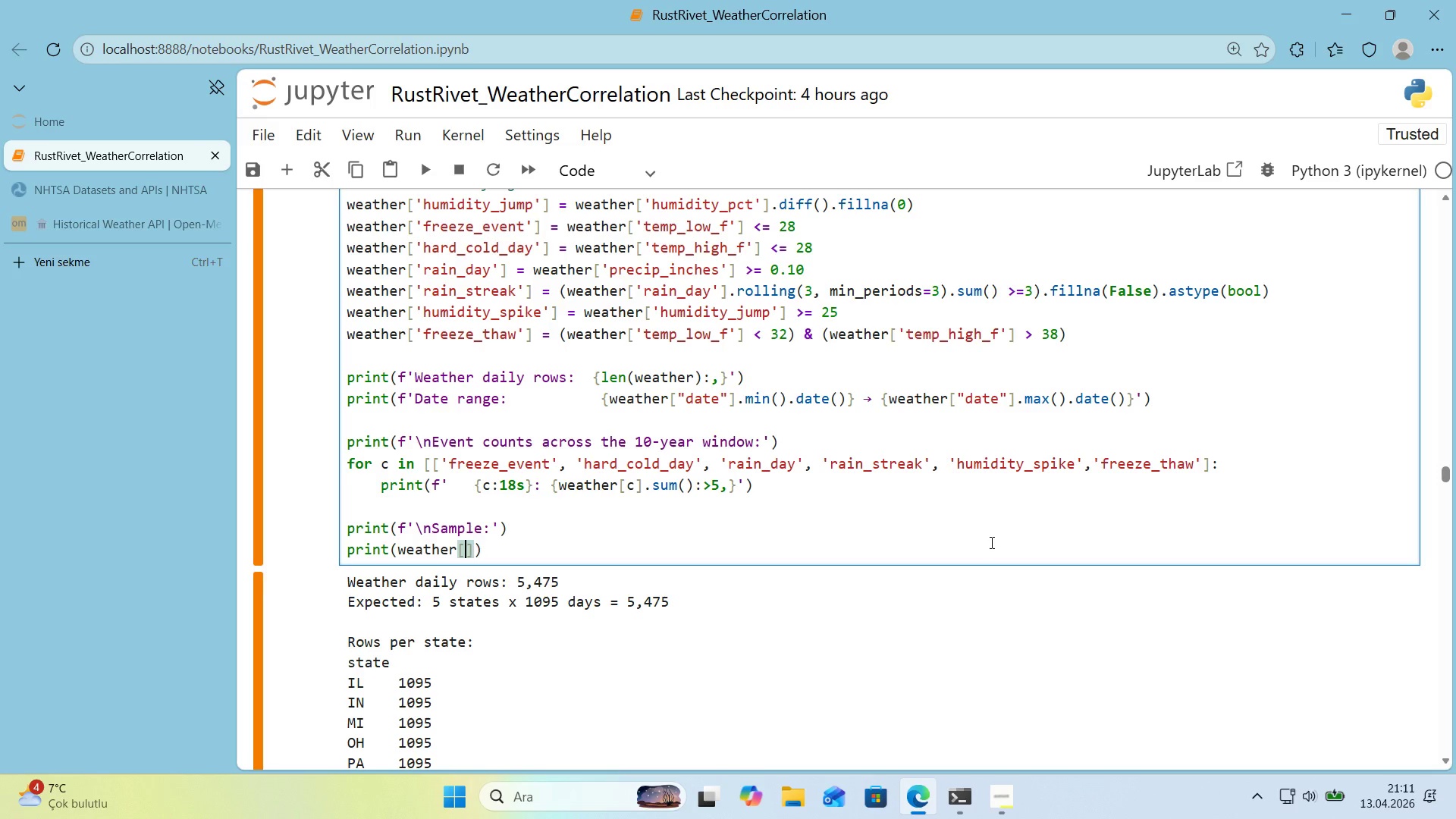 
key(ArrowLeft)
 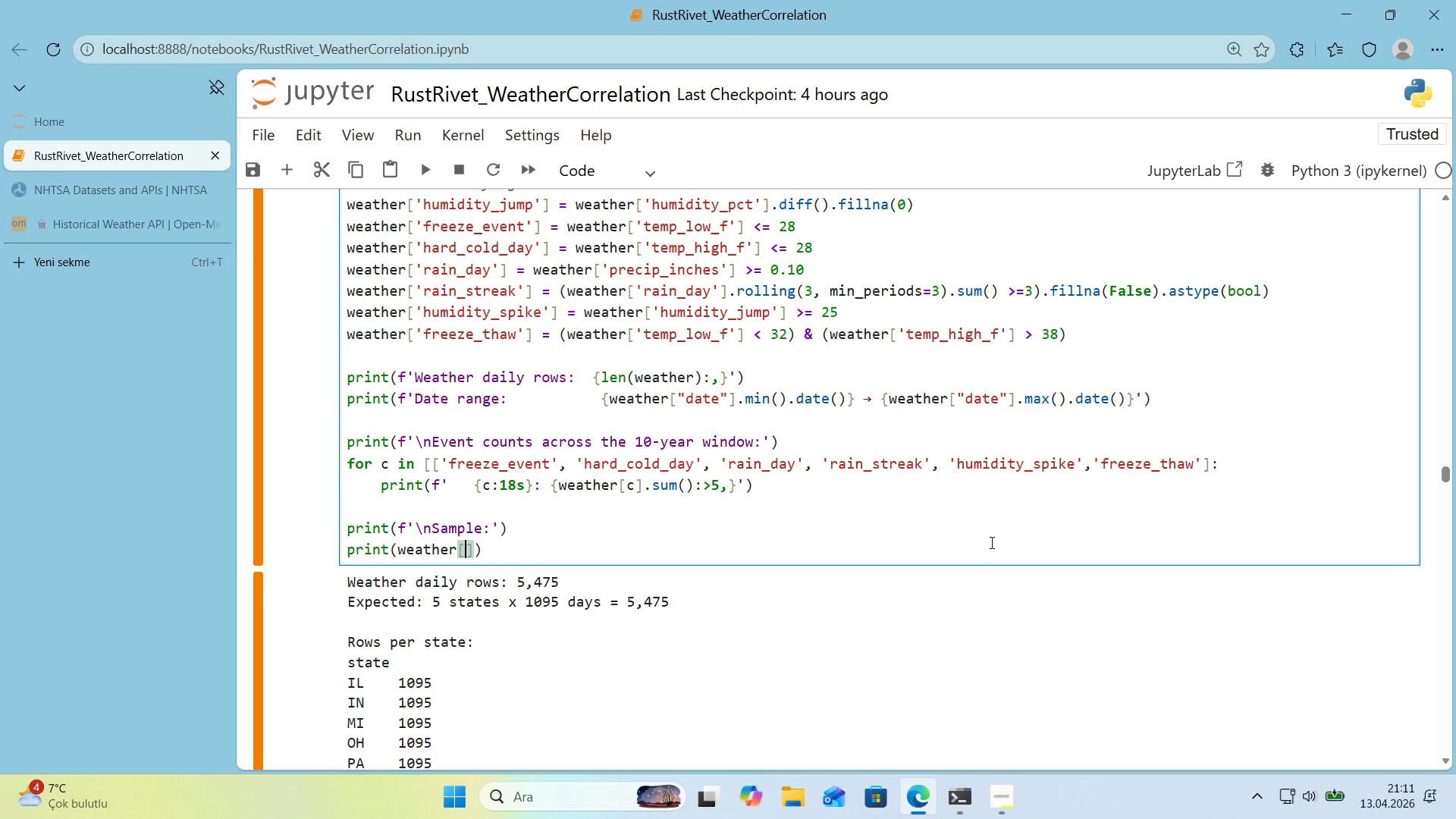 
key(Alt+Control+8)
 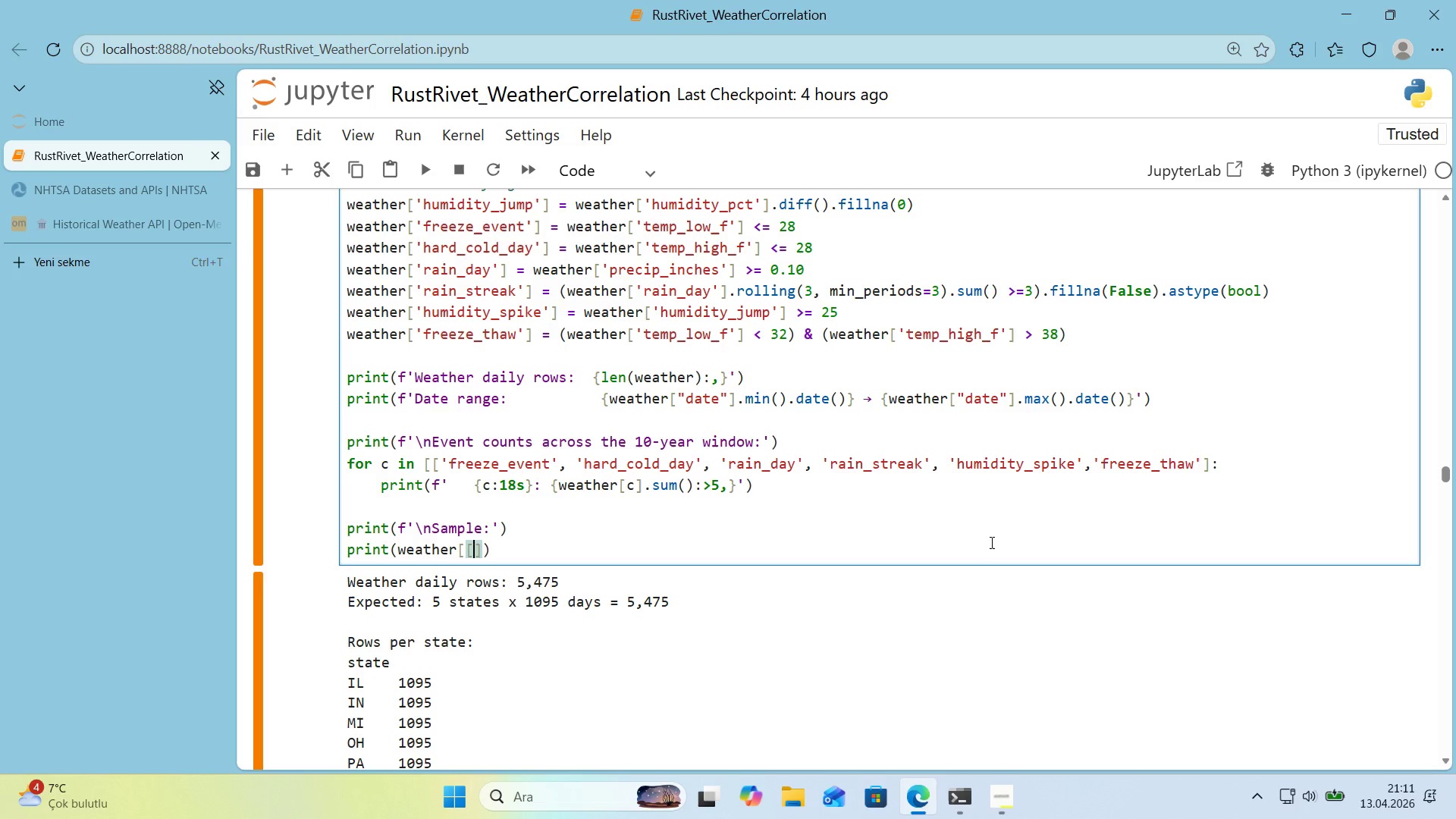 
key(Alt+Control+9)
 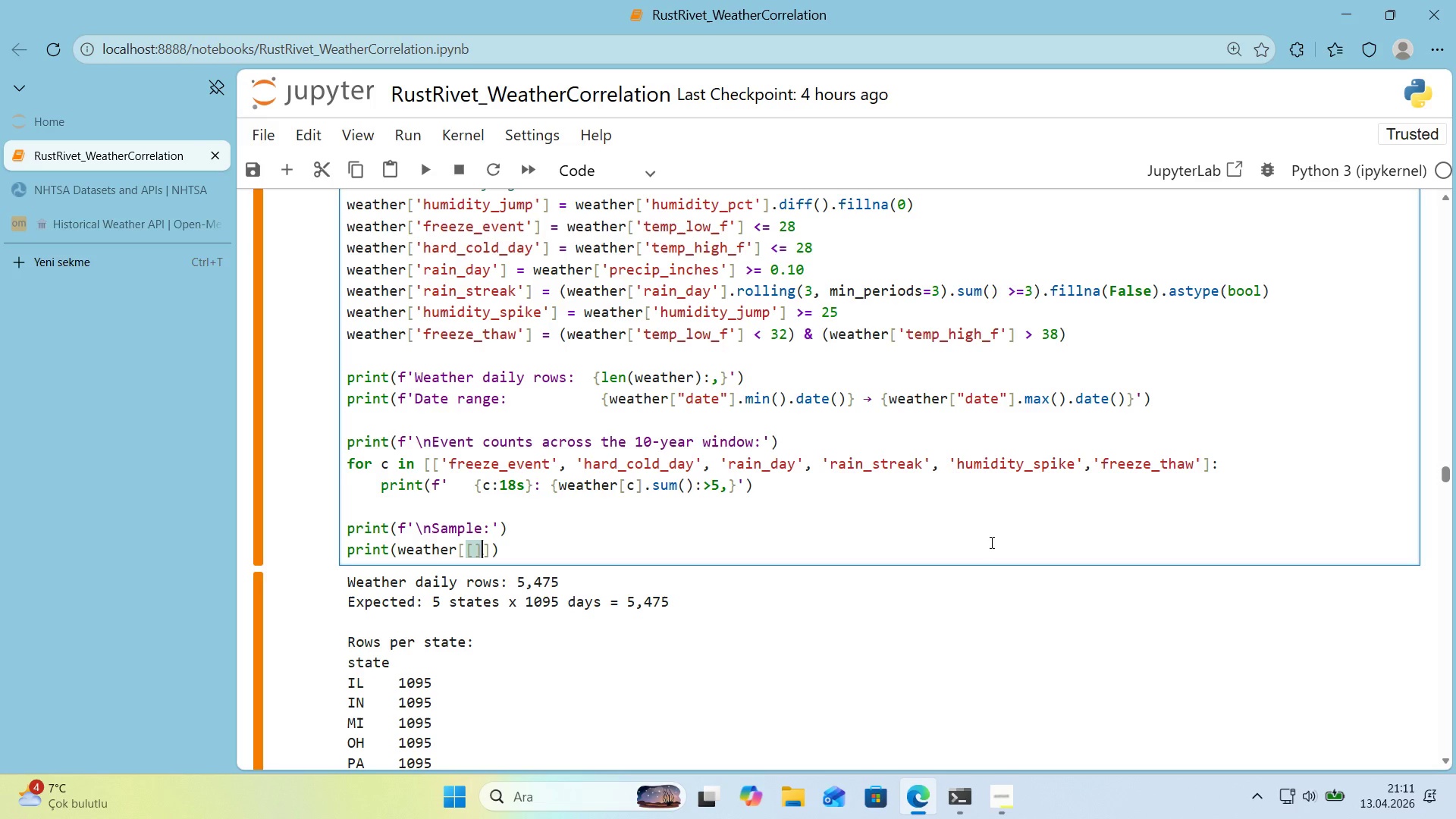 
key(ArrowLeft)
 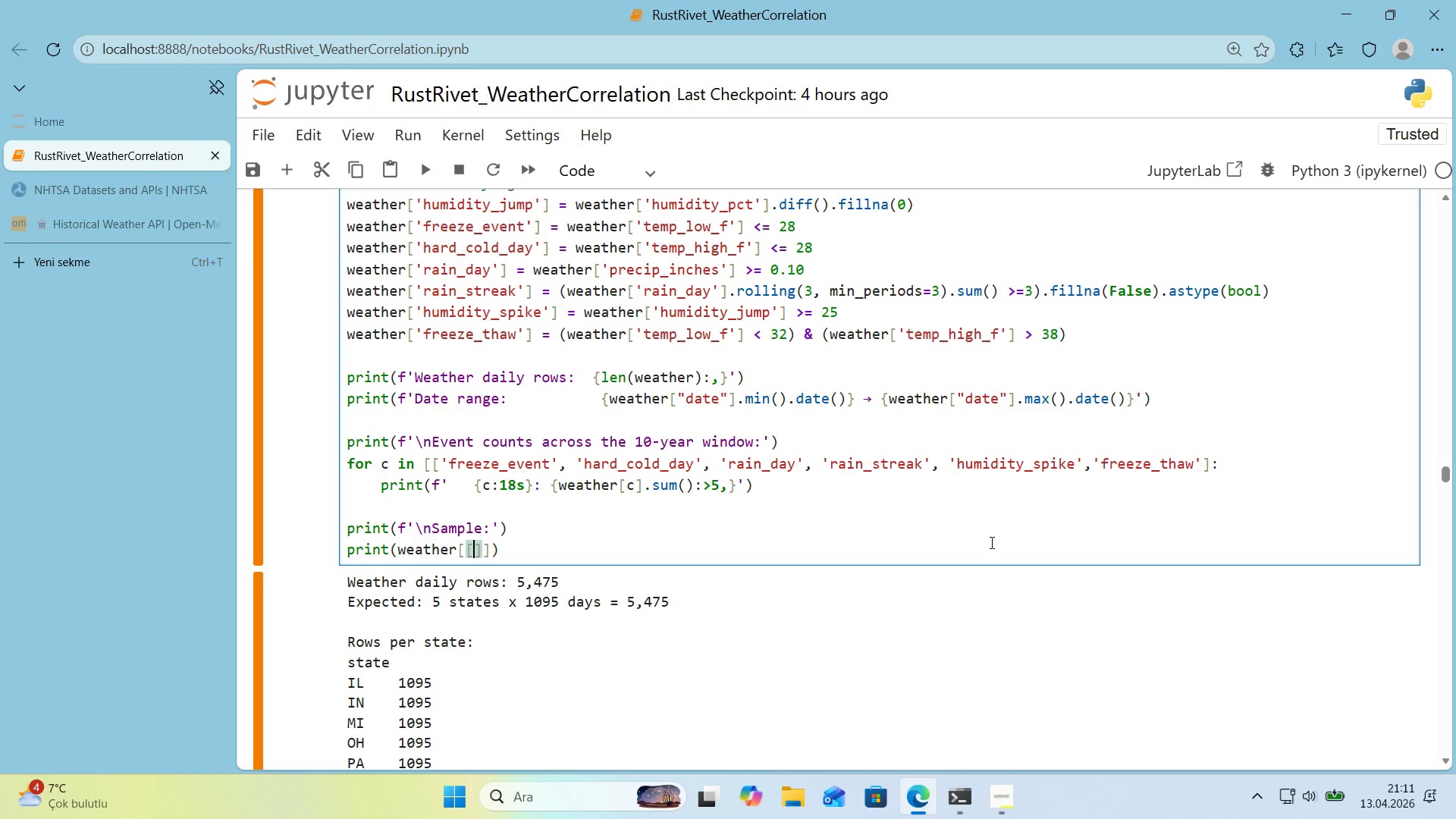 
type(@@)
 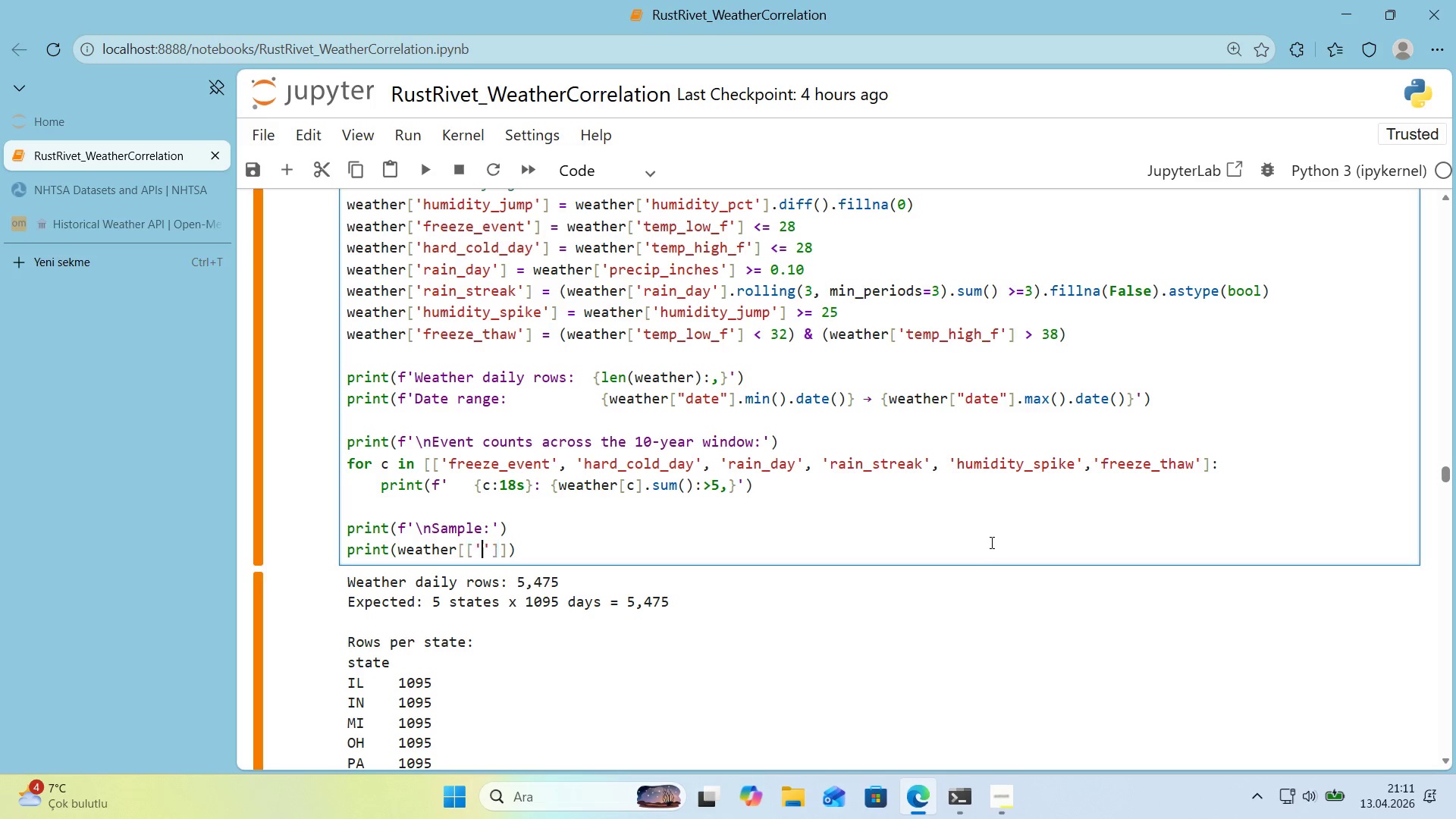 
key(ArrowLeft)
 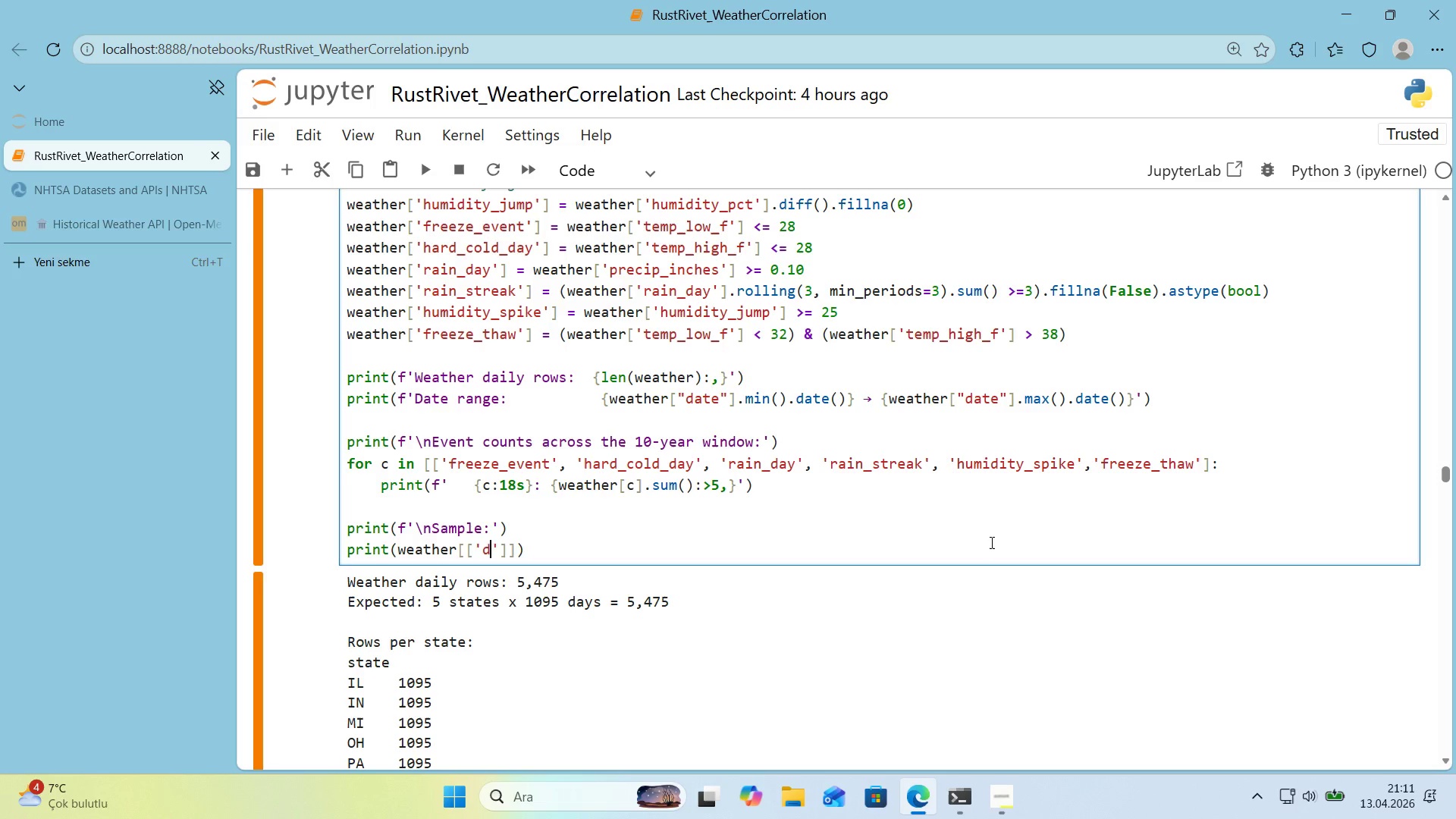 
type(date)
 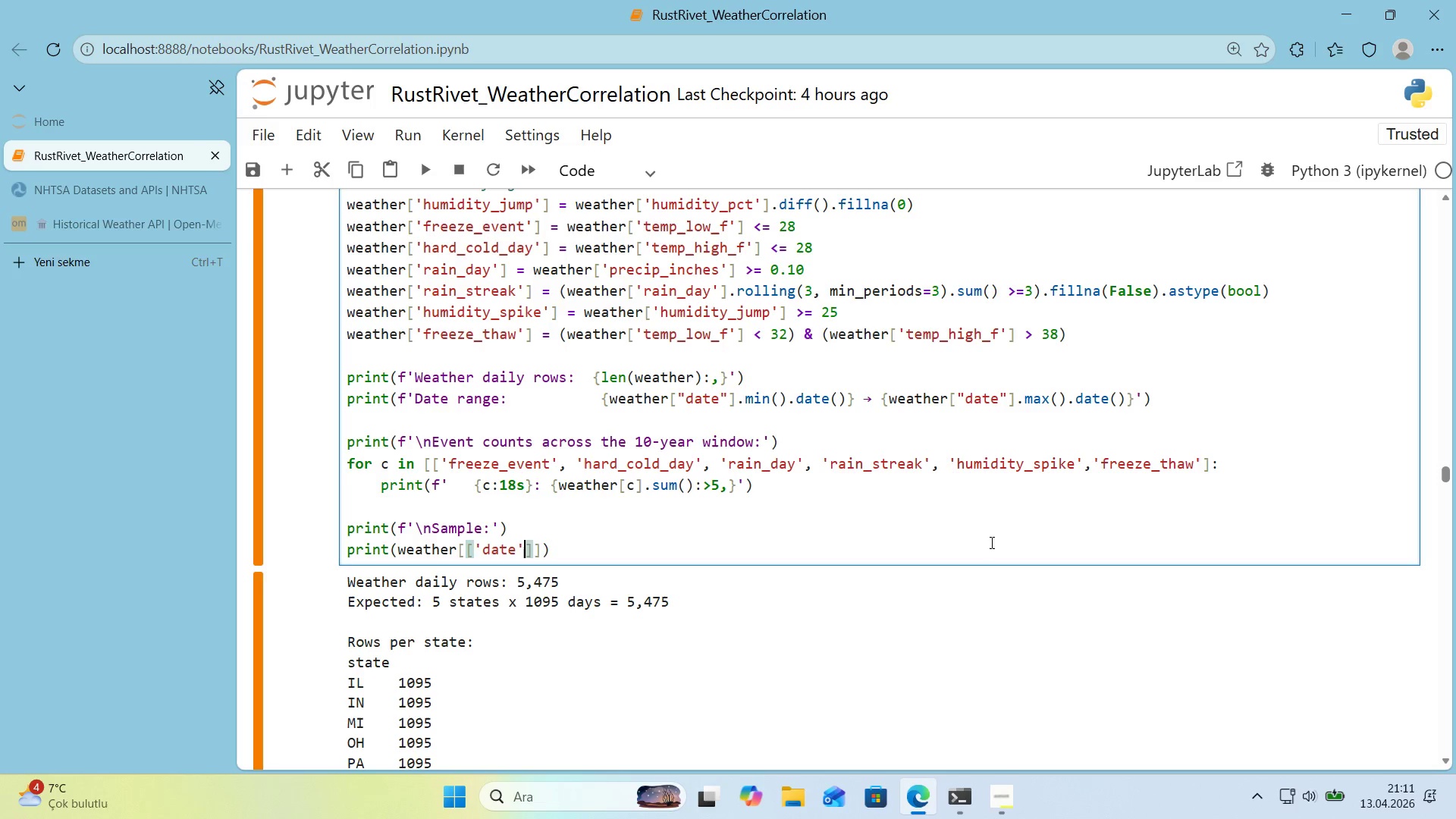 
key(ArrowRight)
 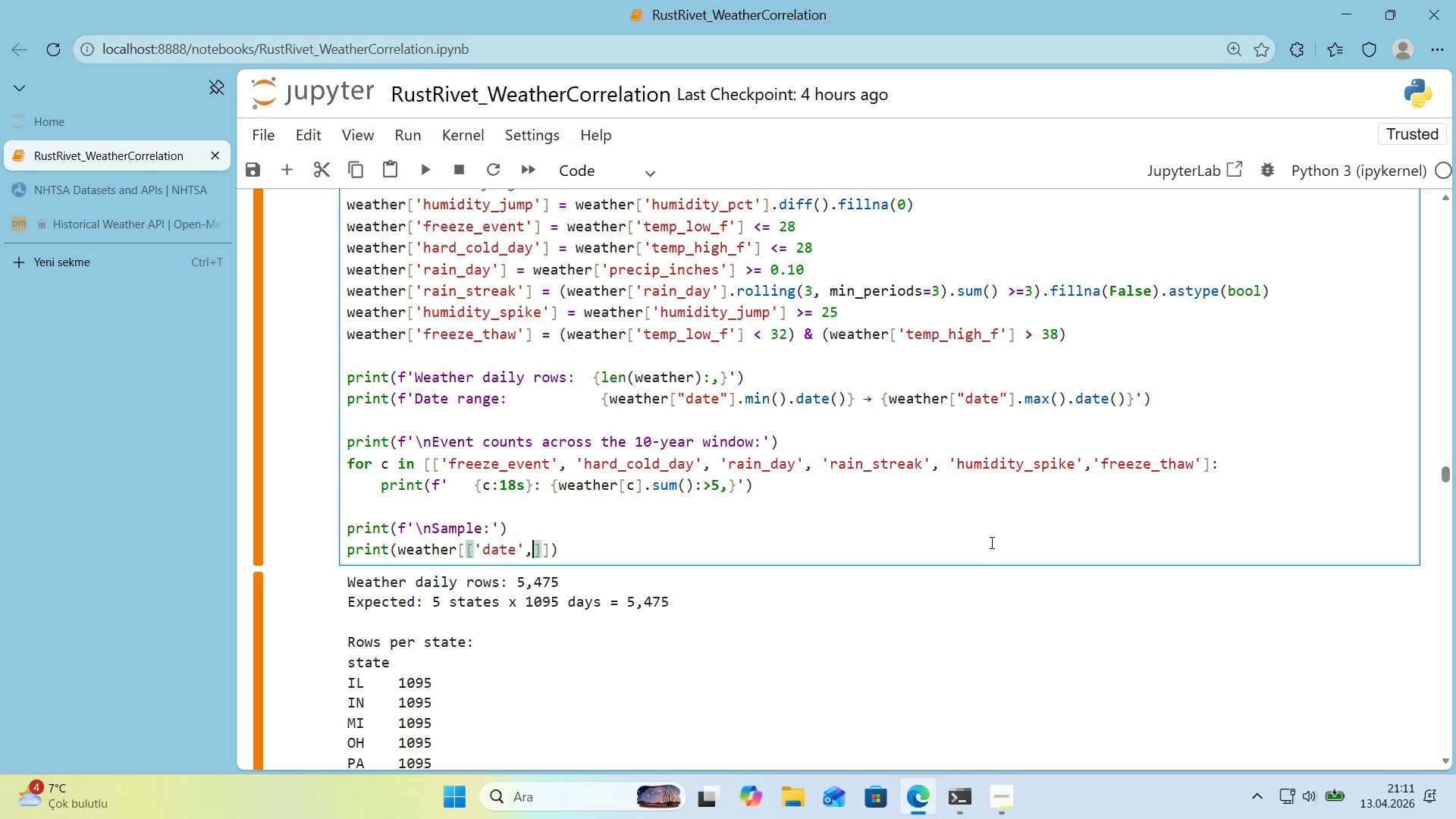 
type(, @@)
 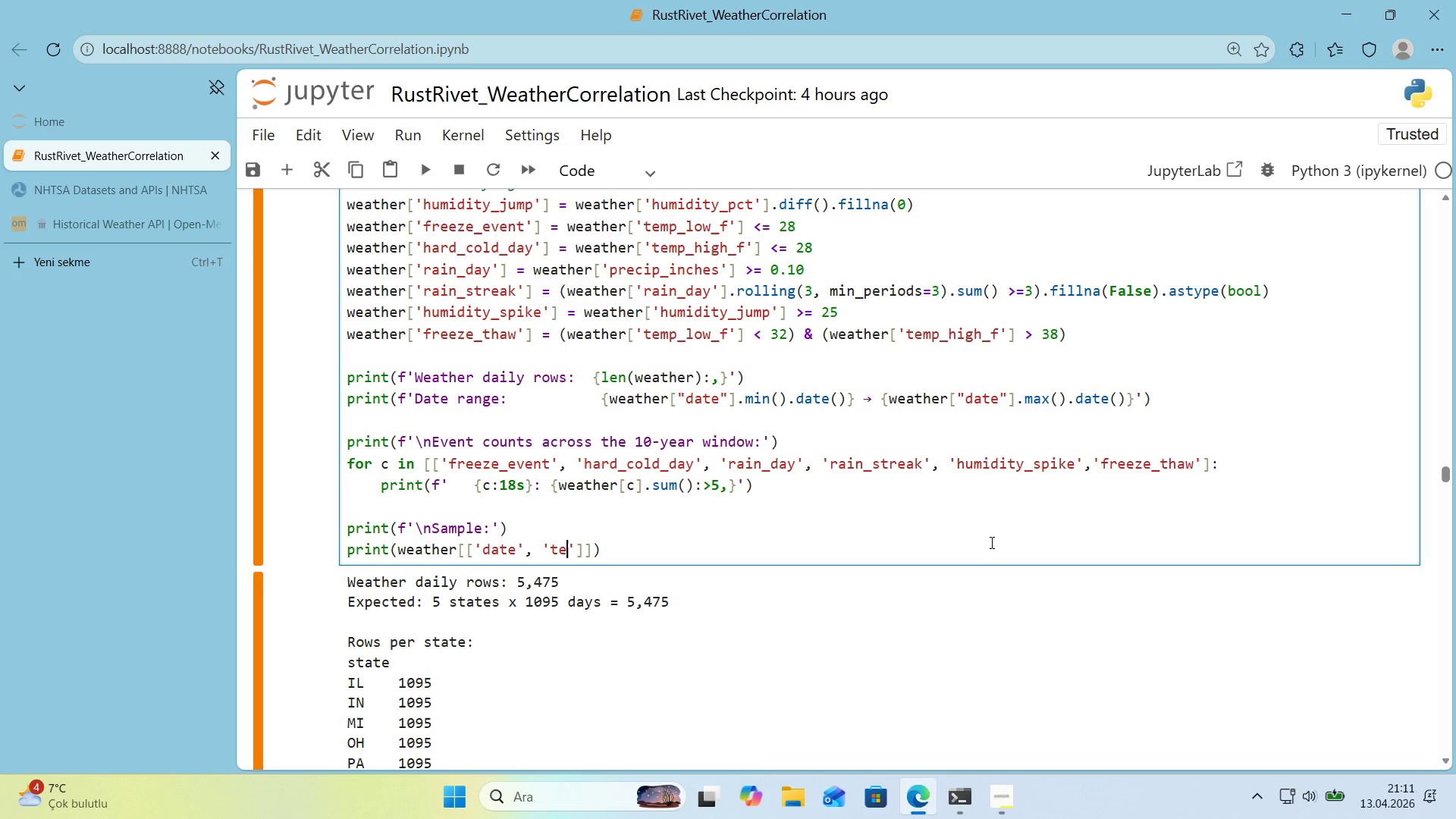 
 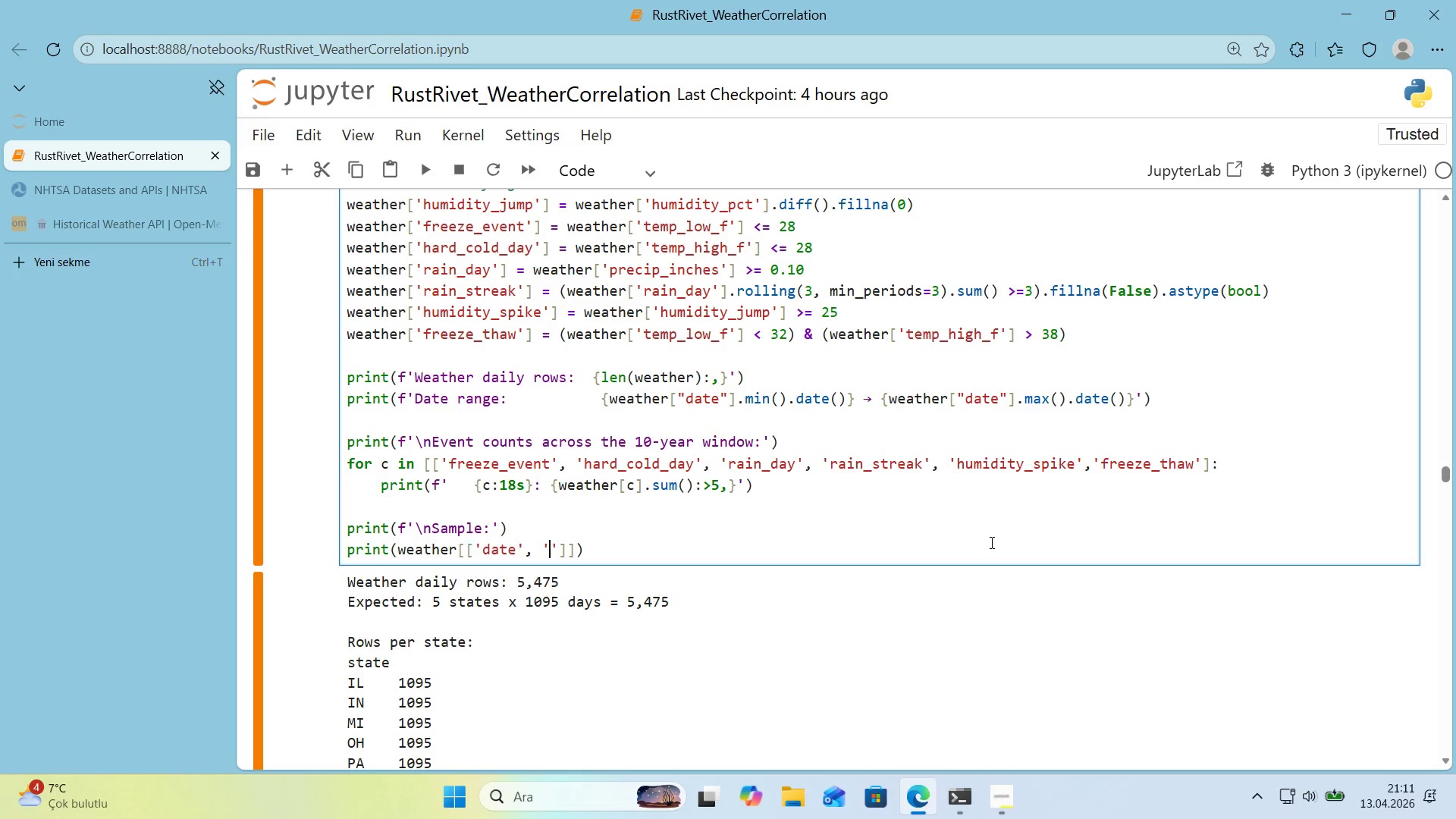 
key(ArrowLeft)
 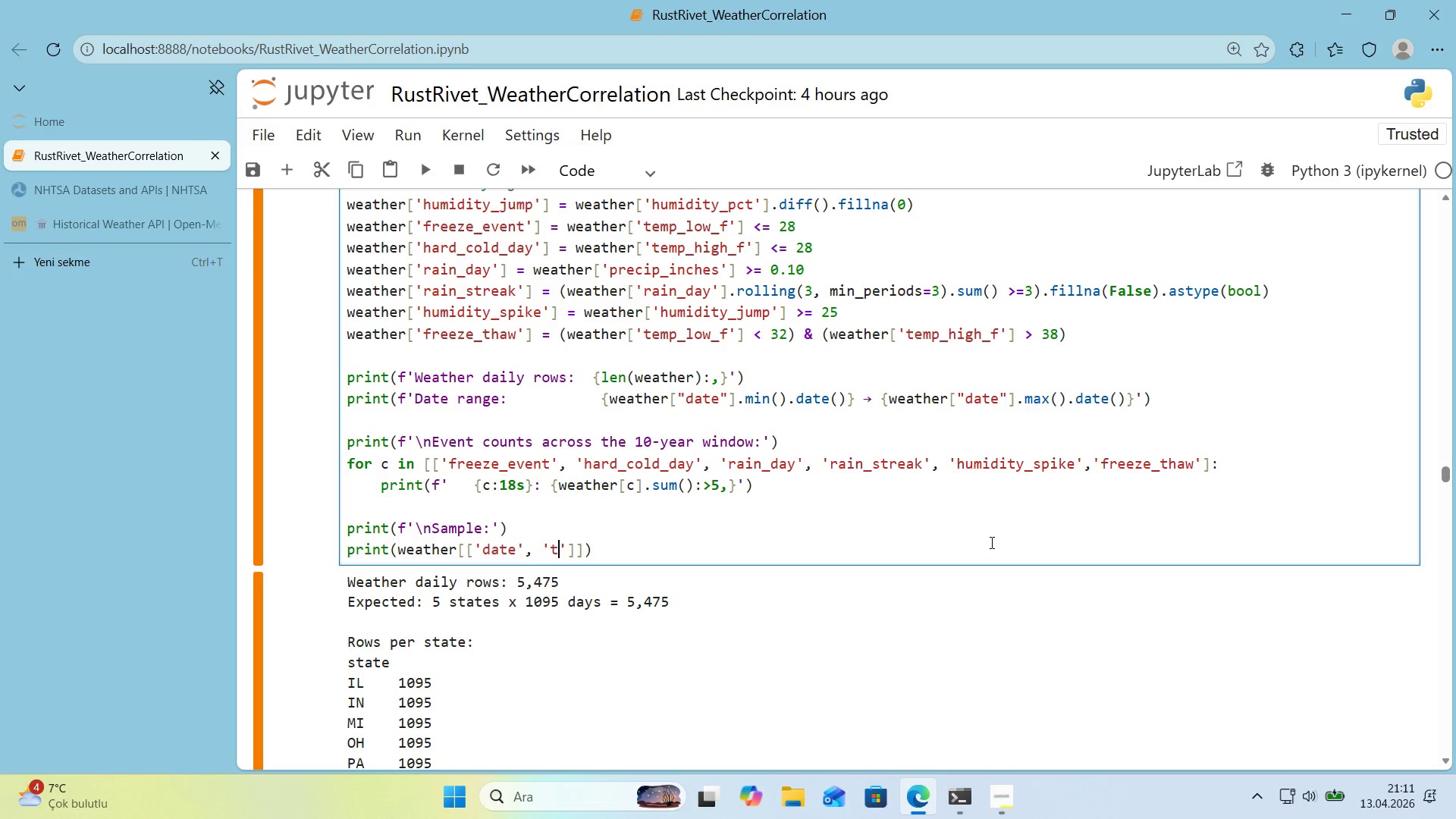 
type(temp_h'gh_f)
 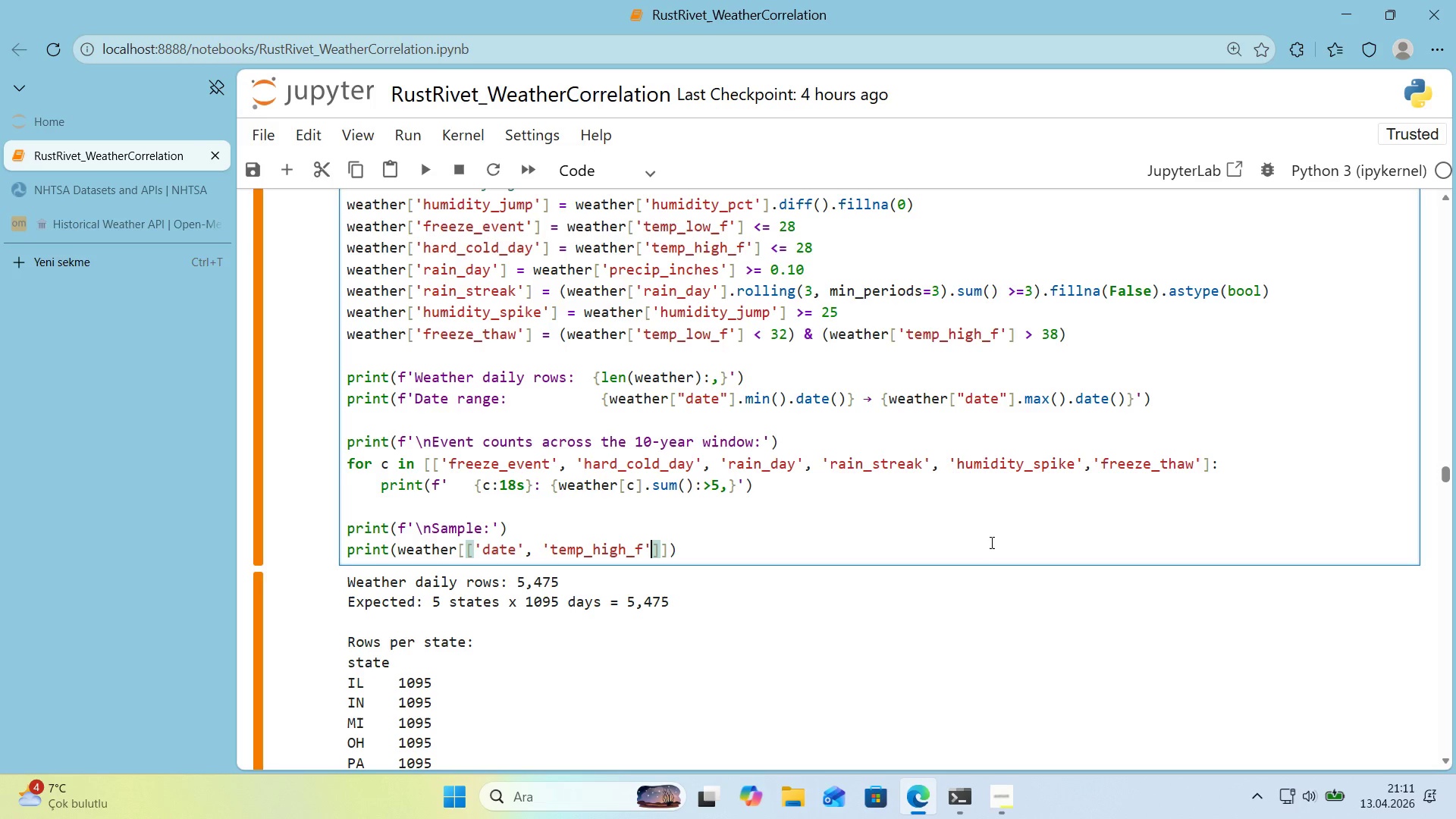 
key(ArrowRight)
 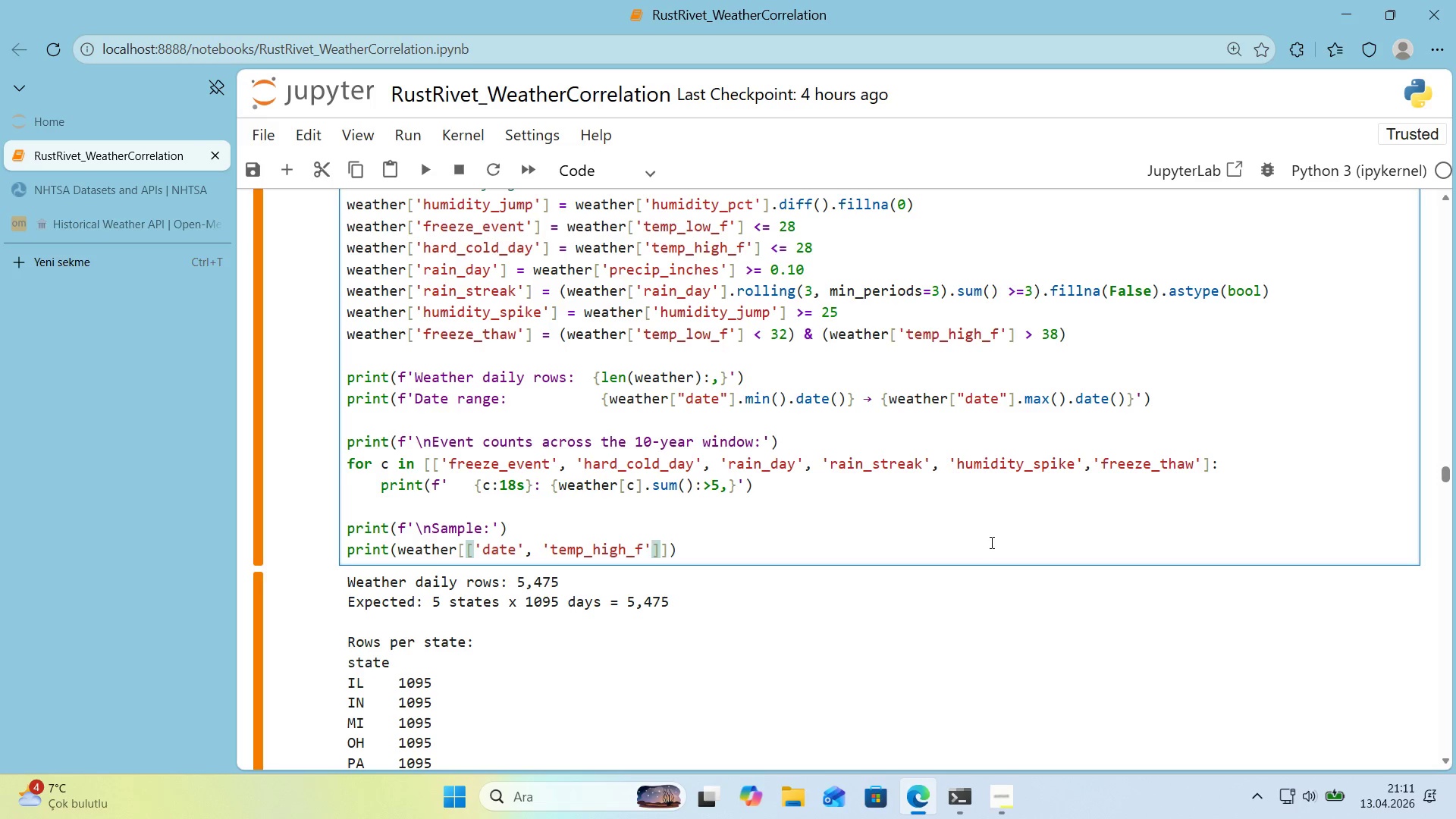 
type(, @@)
 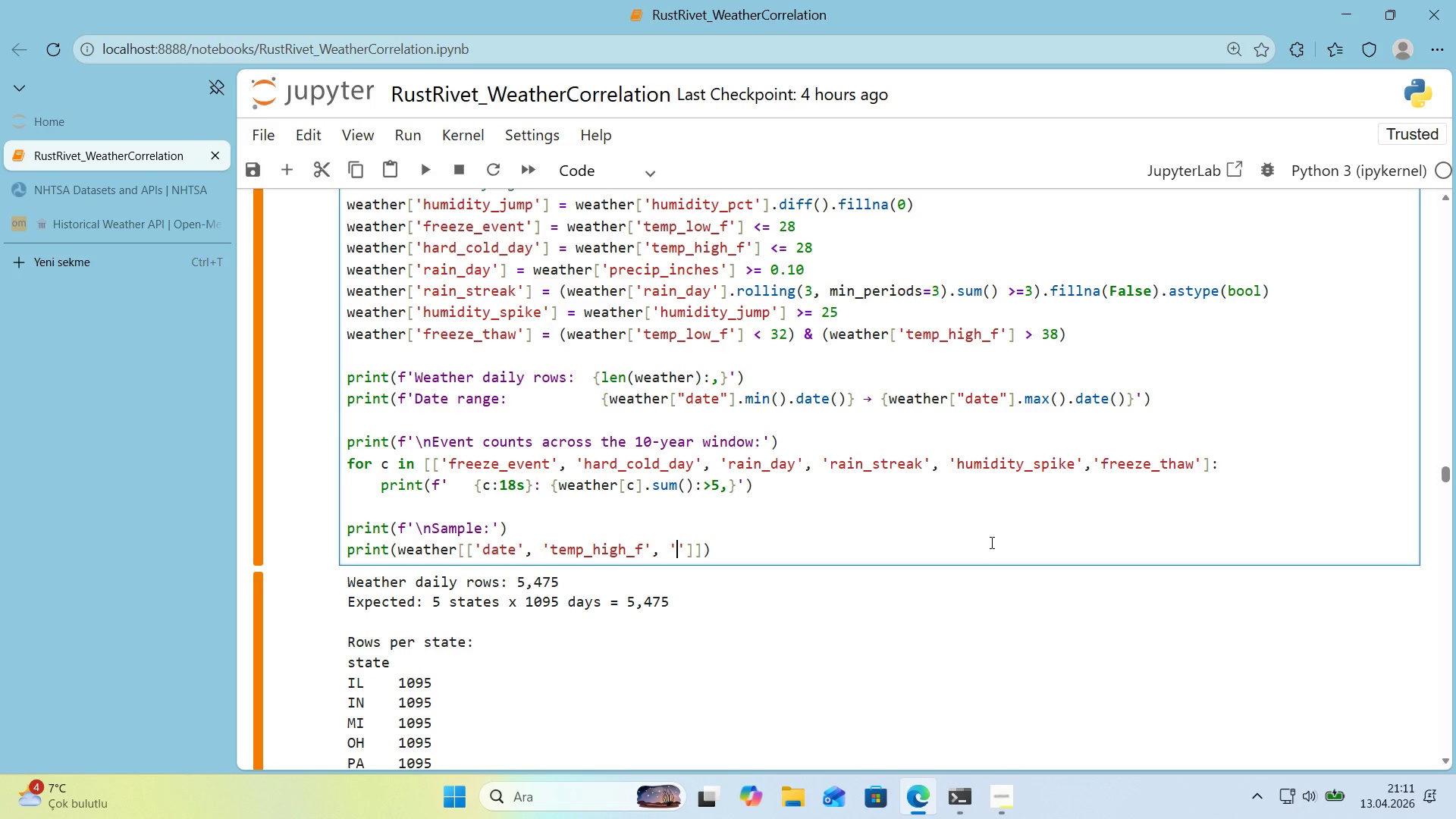 
 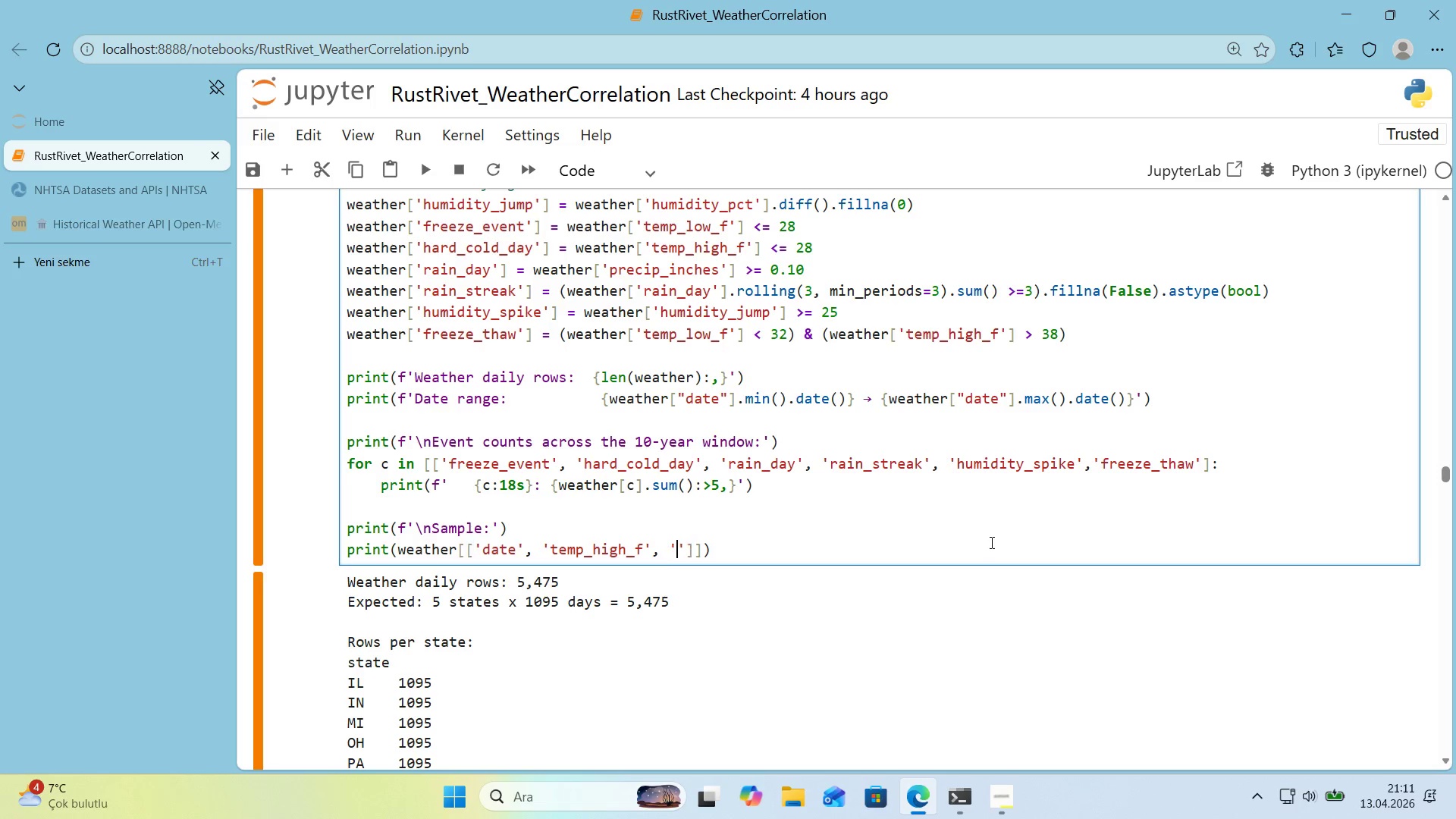 
key(ArrowLeft)
 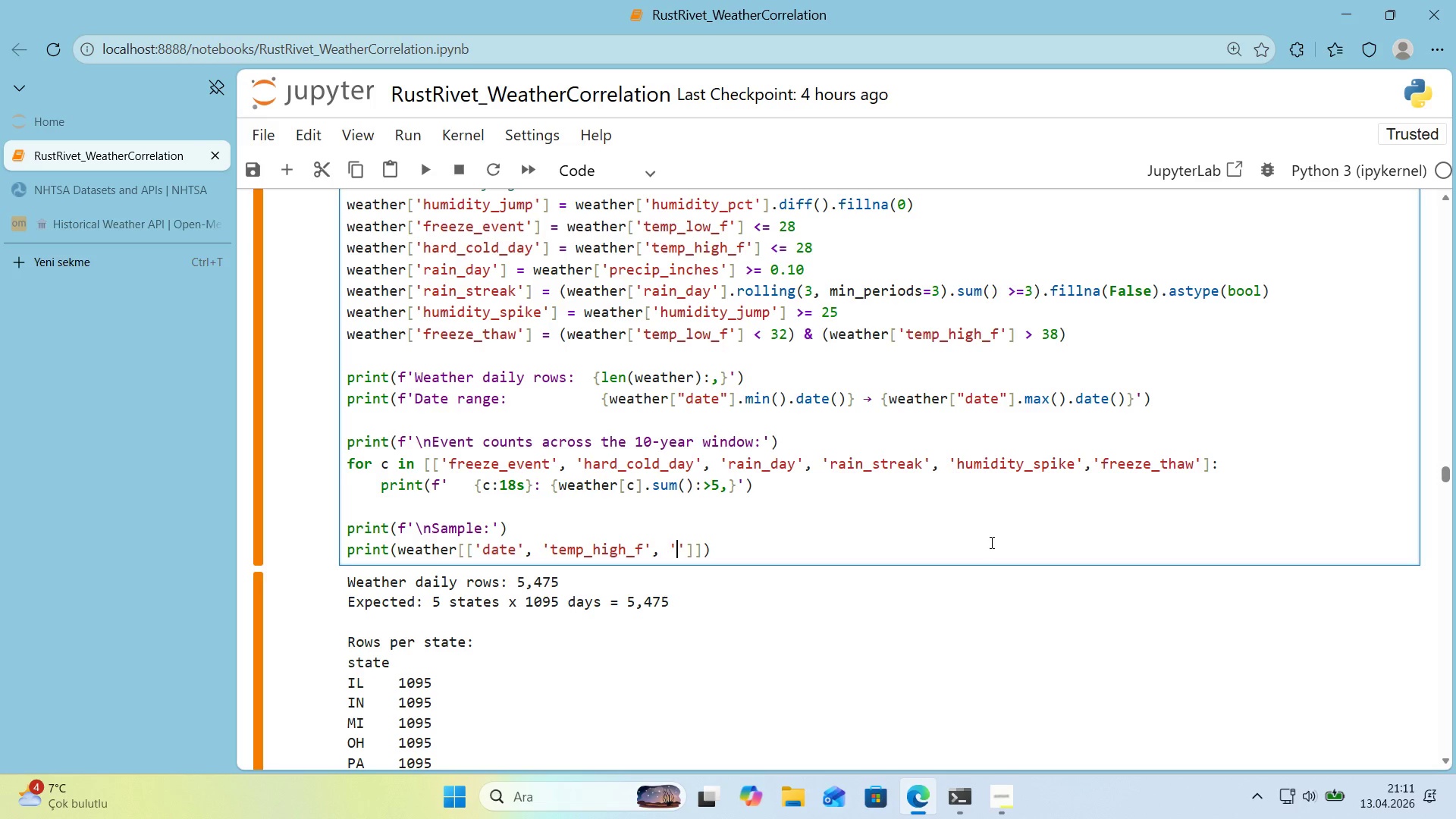 
type(temp_low_f)
 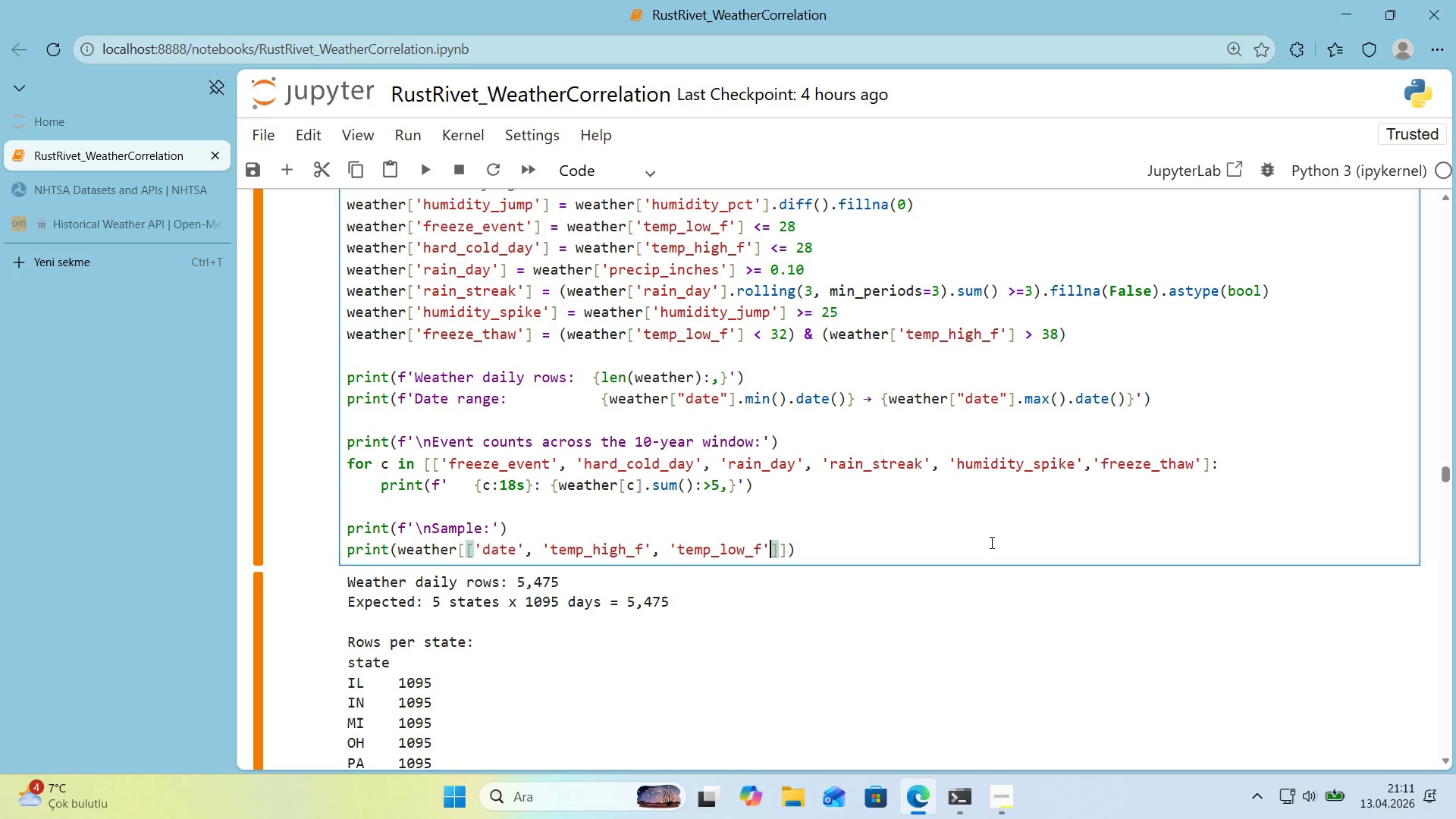 
 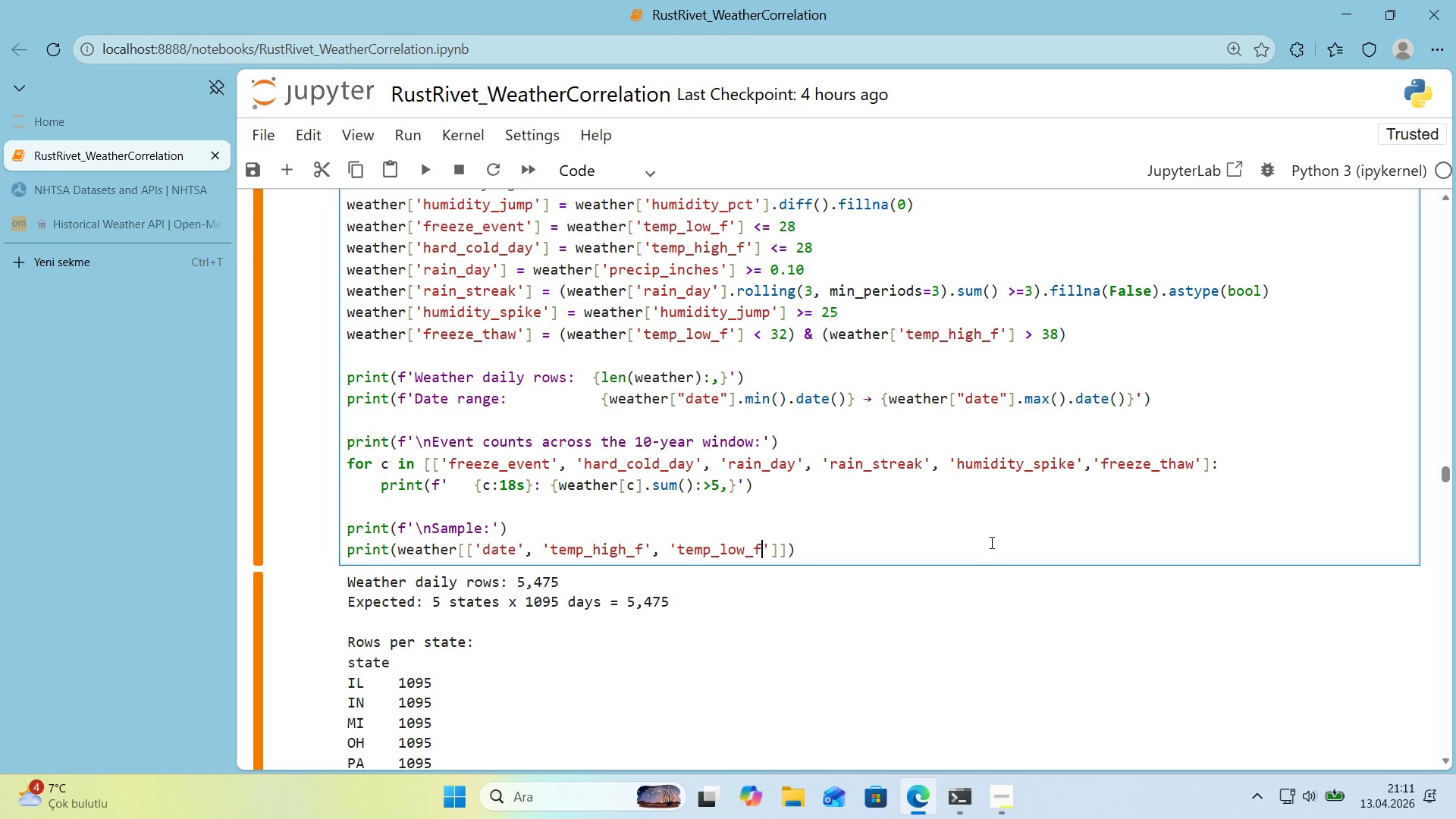 
key(ArrowRight)
 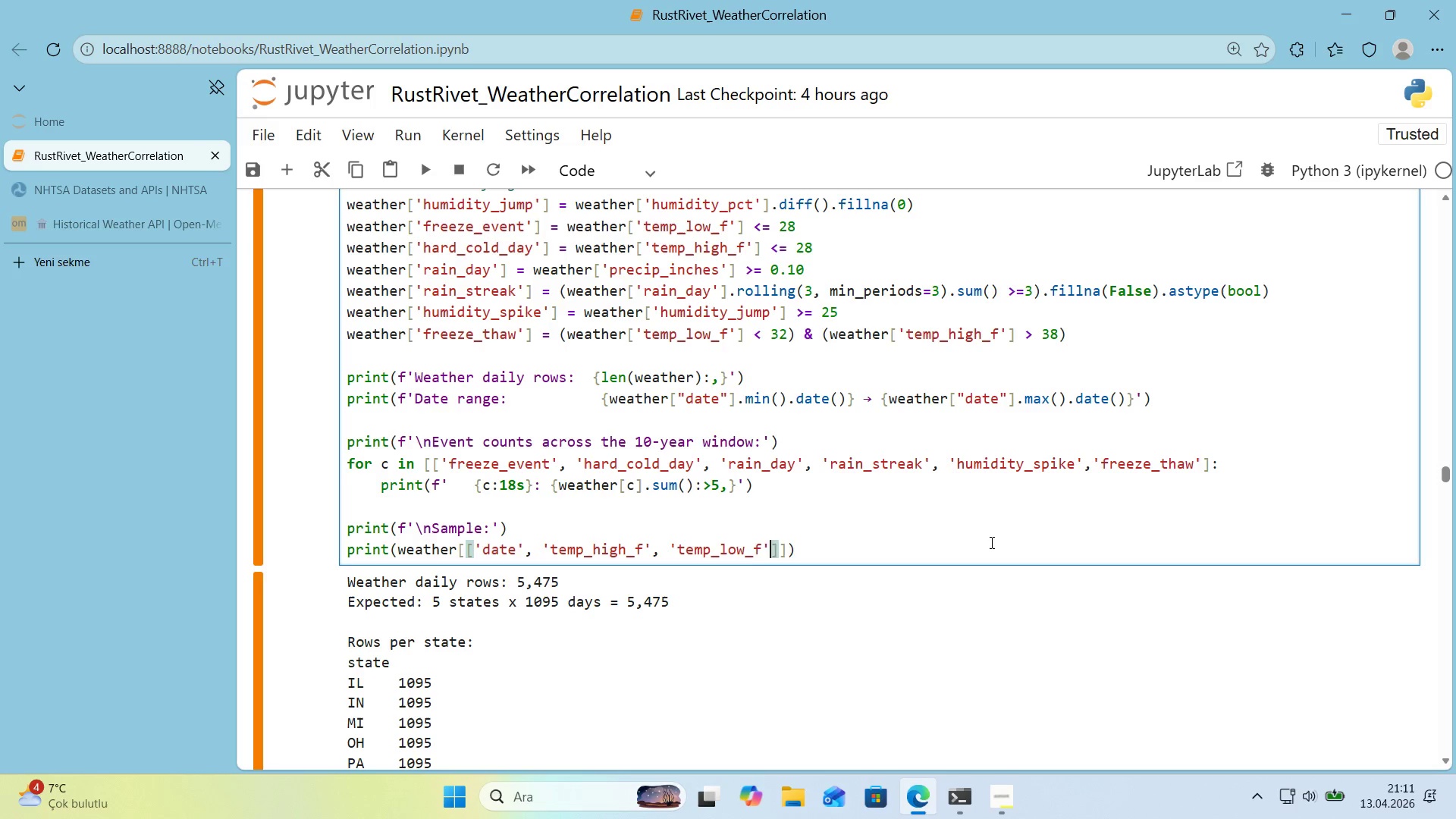 
type(, @@)
 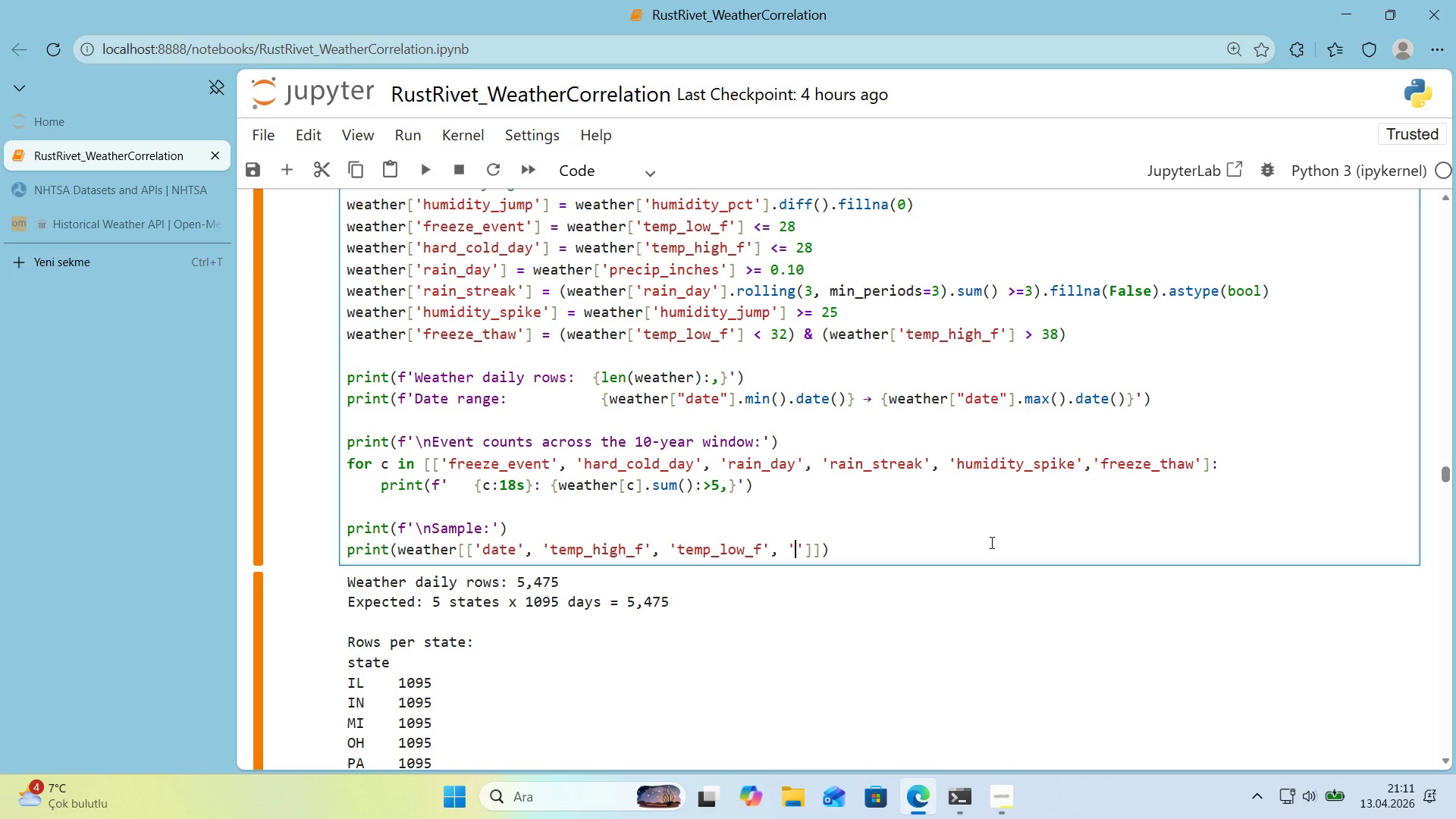 
 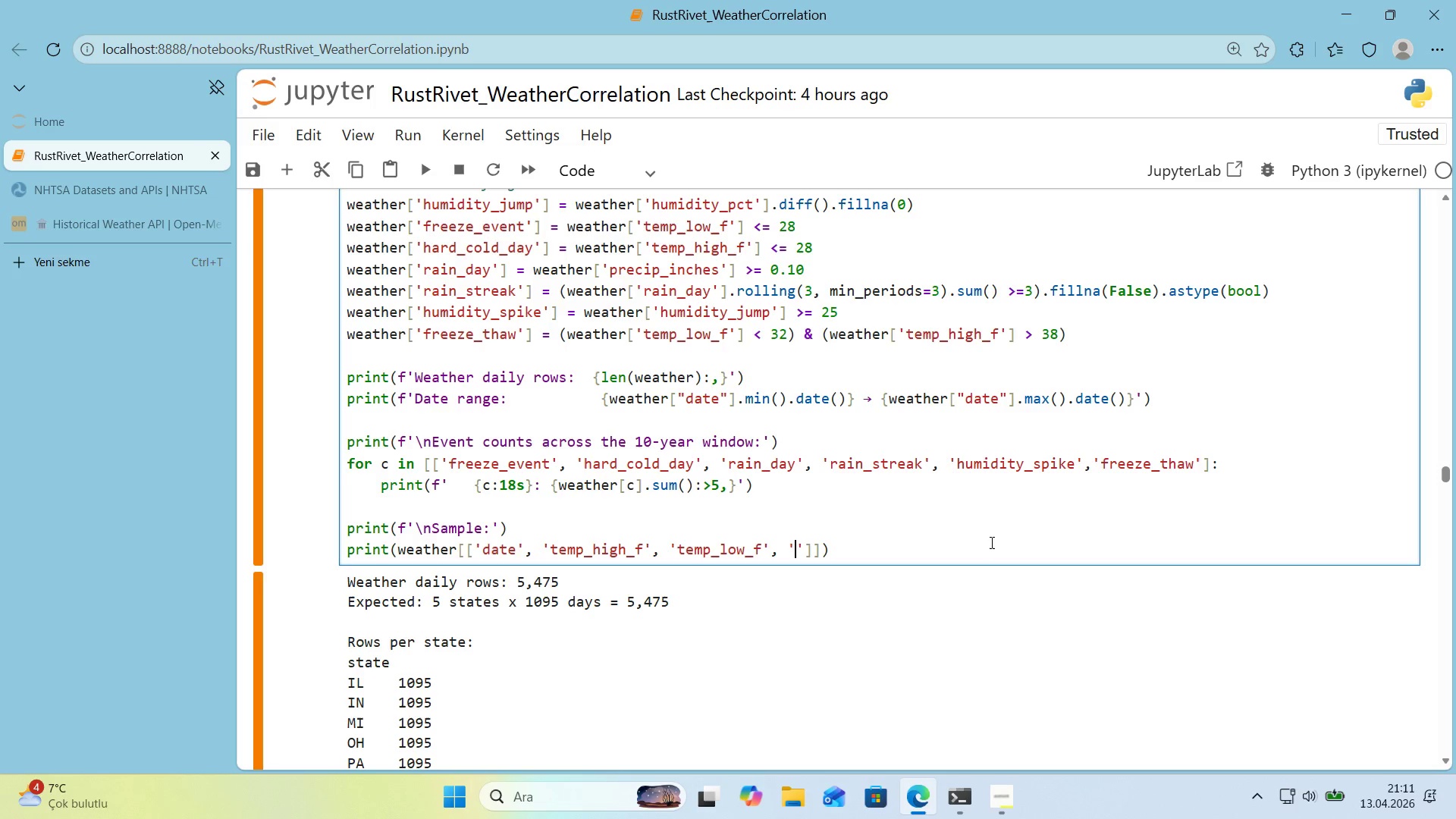 
key(ArrowLeft)
 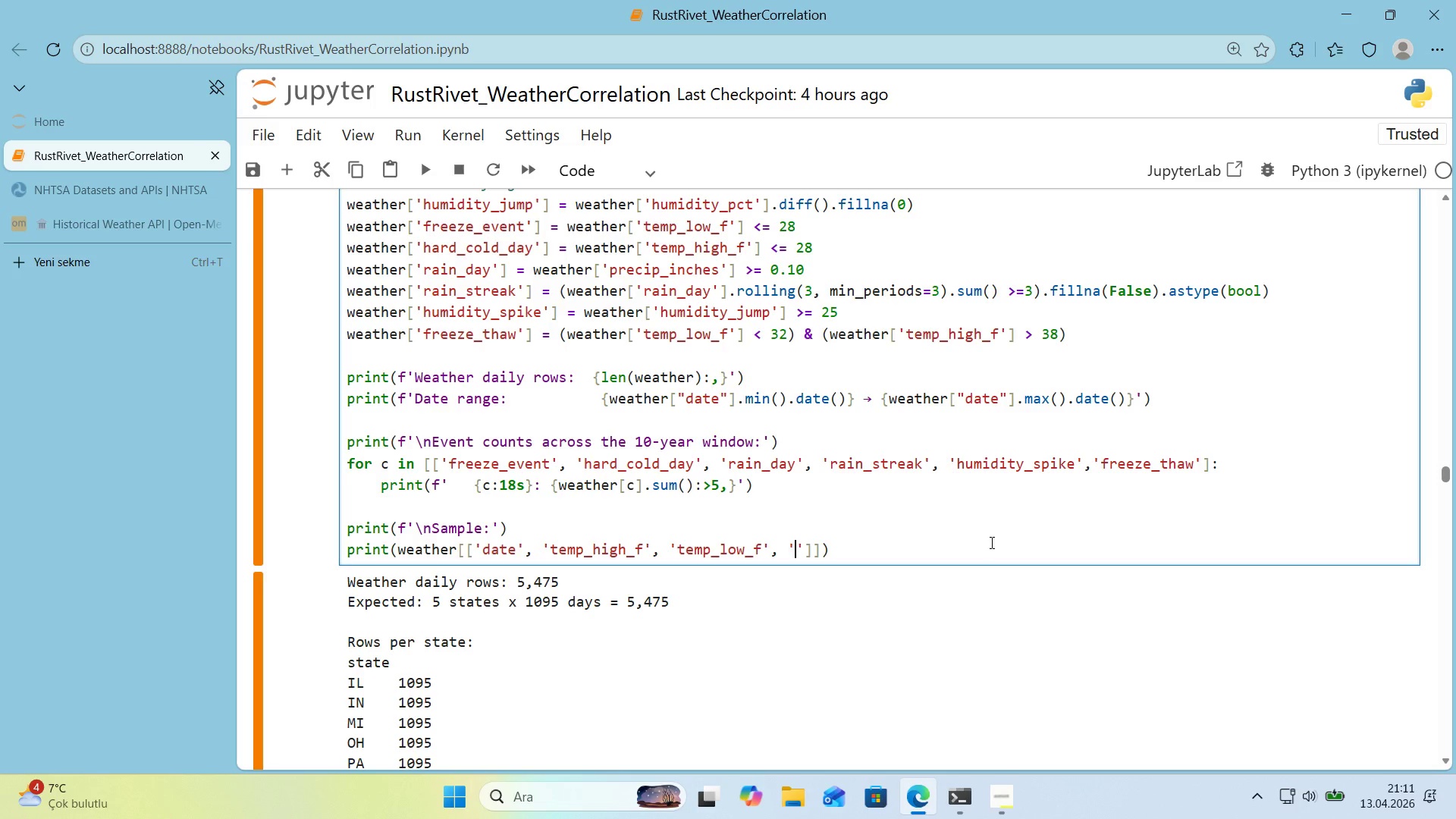 
type(hum'd'ty_pct)
 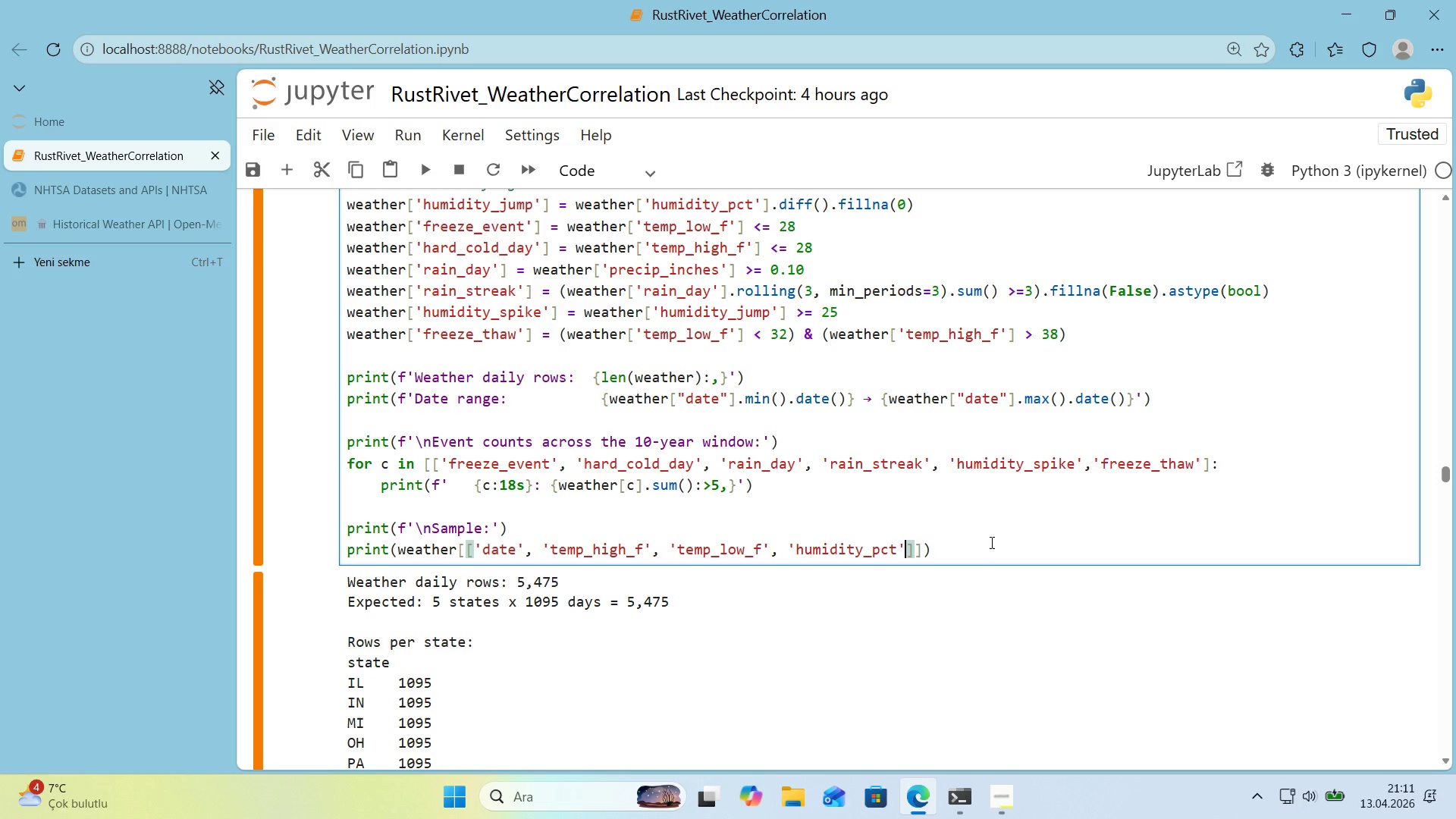 
key(ArrowRight)
 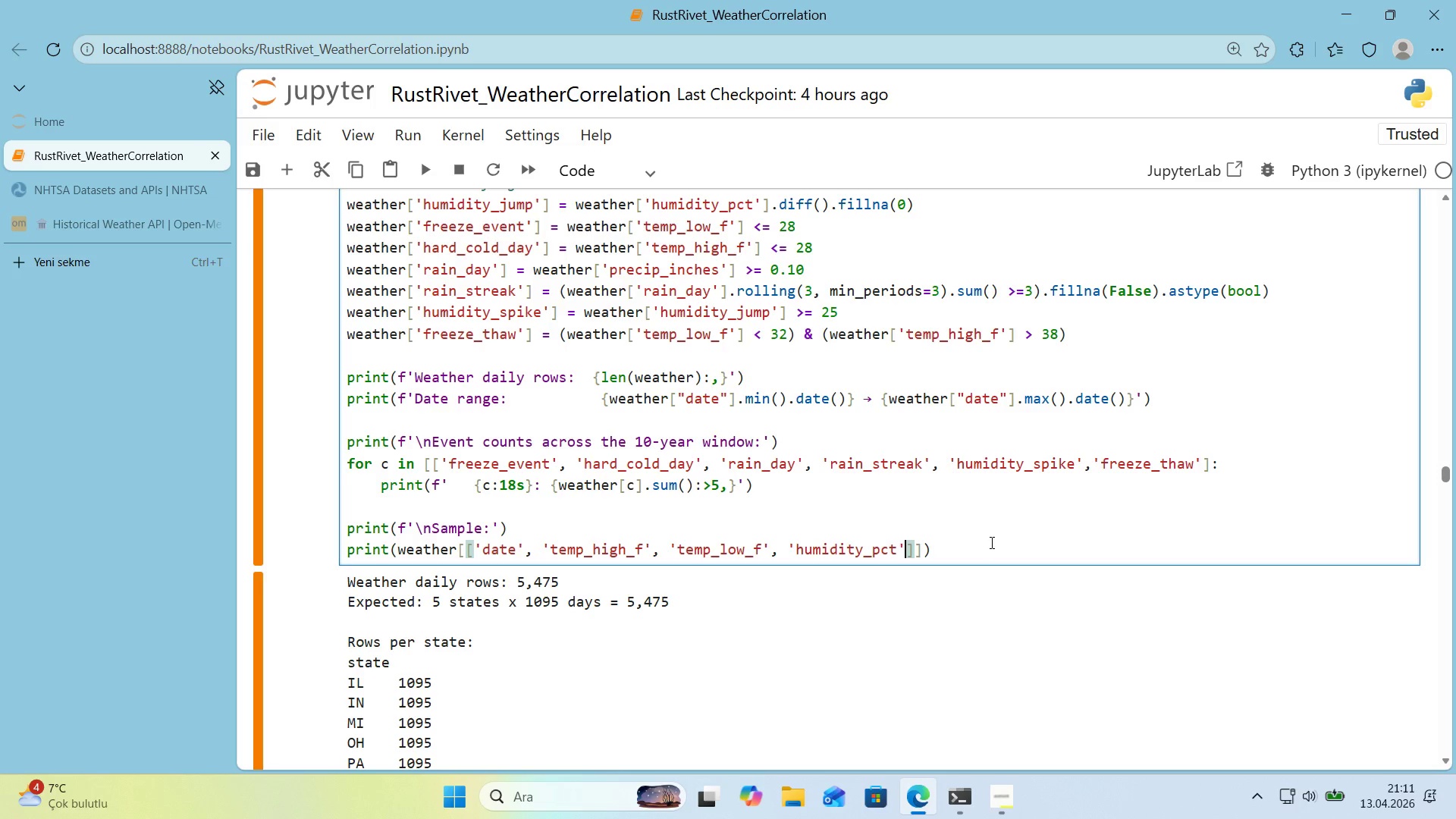 
type(, @@)
 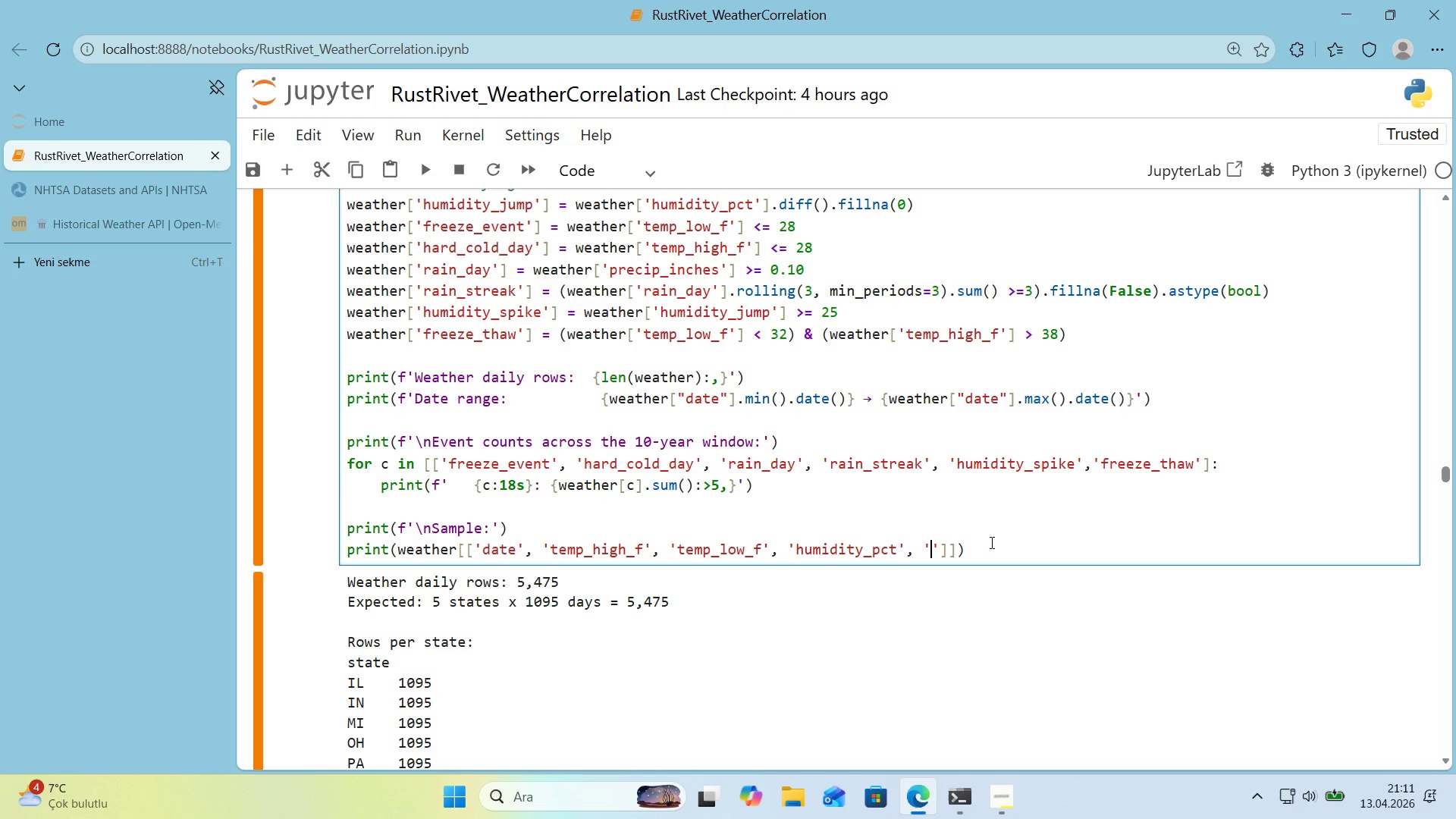 
 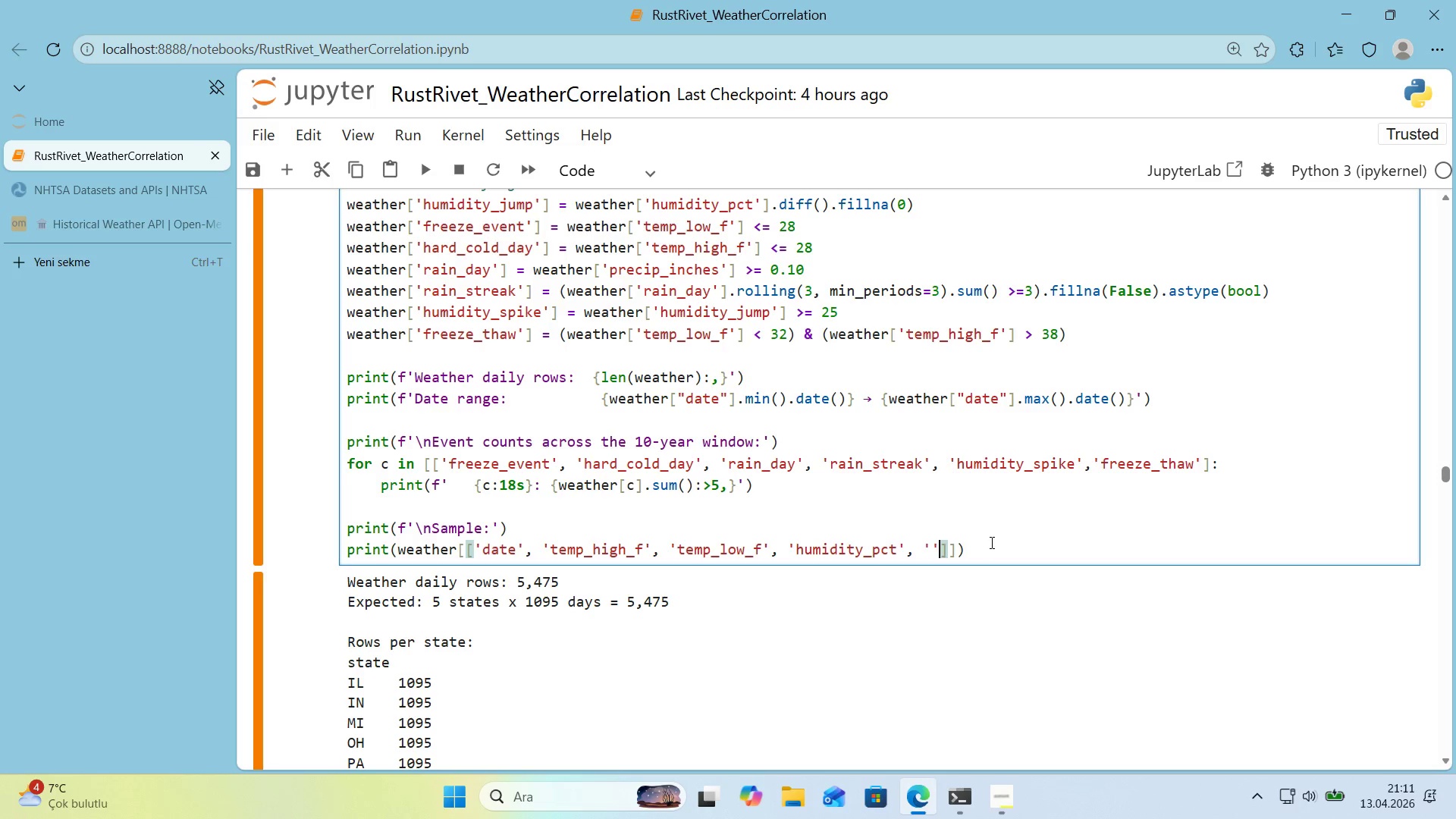 
key(ArrowLeft)
 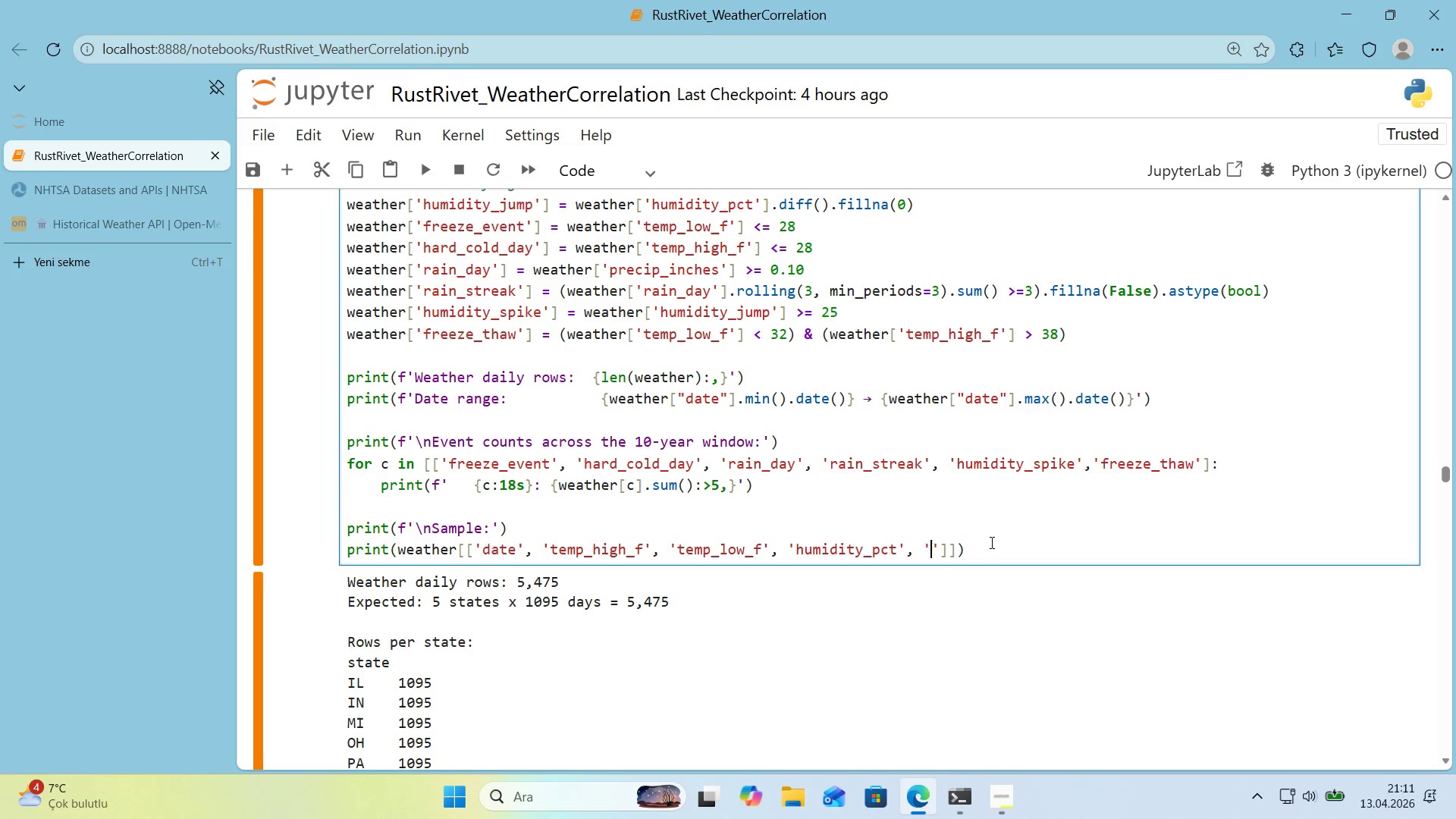 
type(prec'p_'nches)
 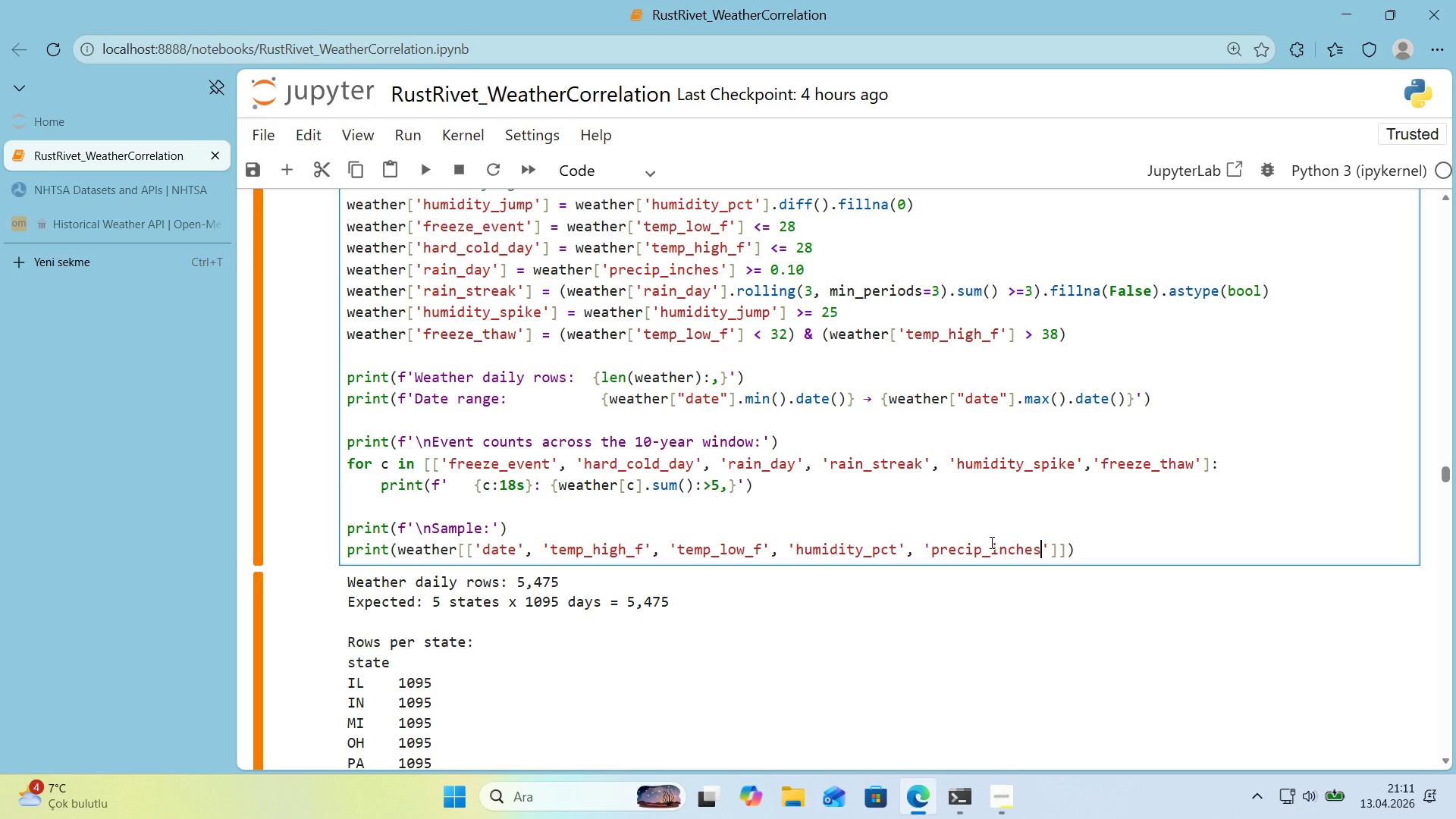 
key(ArrowRight)
 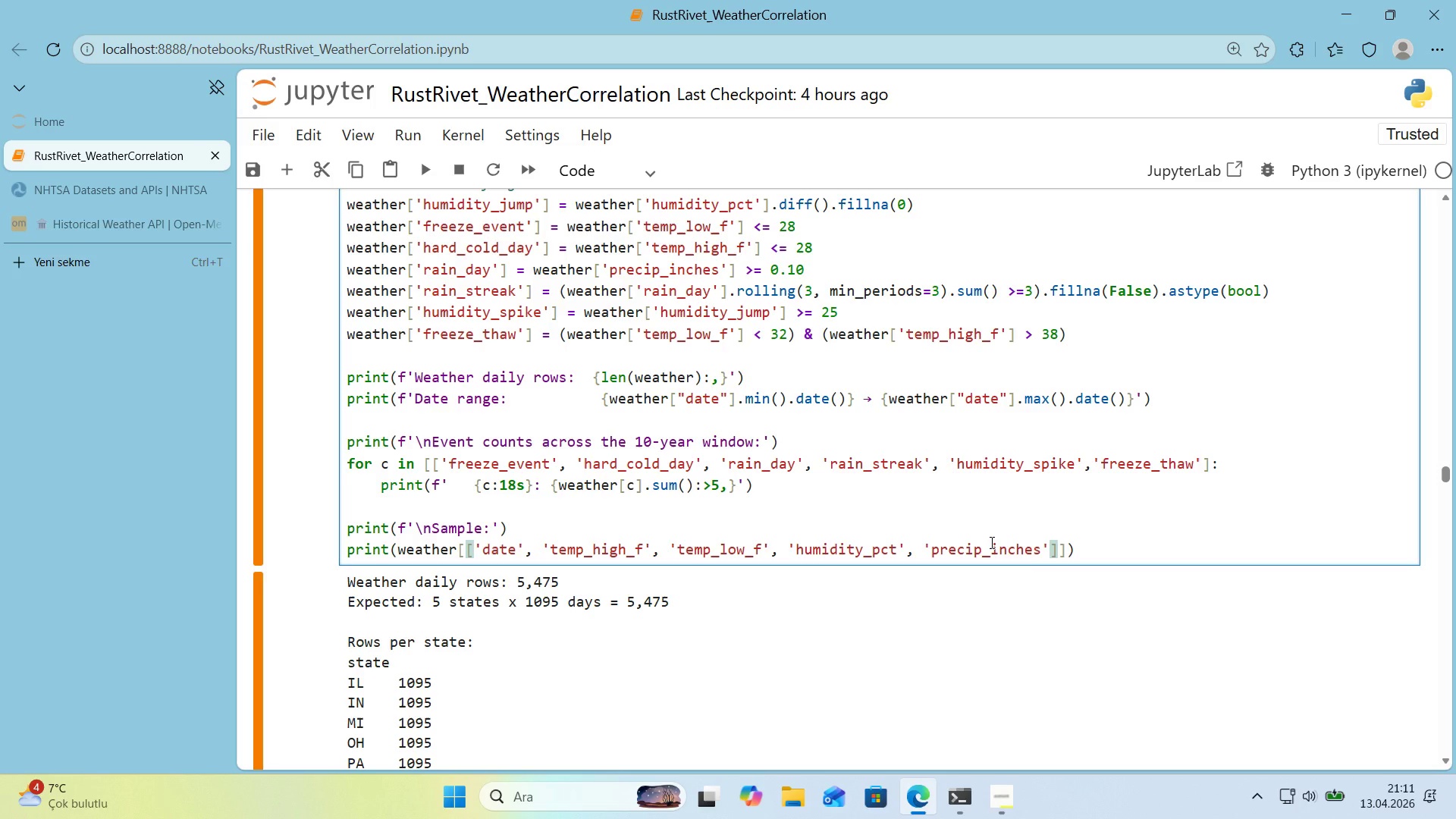 
key(Comma)
 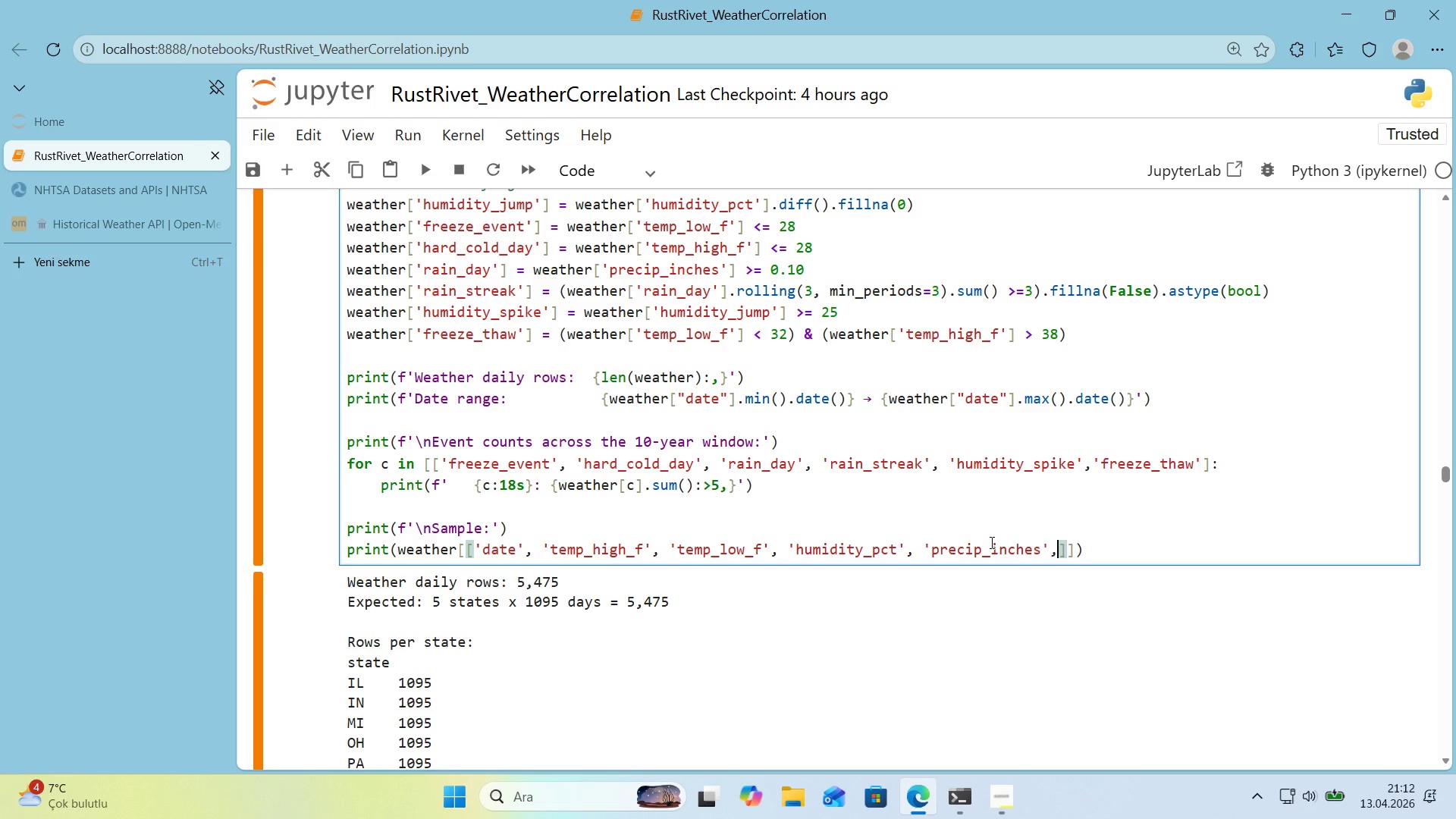 
key(Enter)
 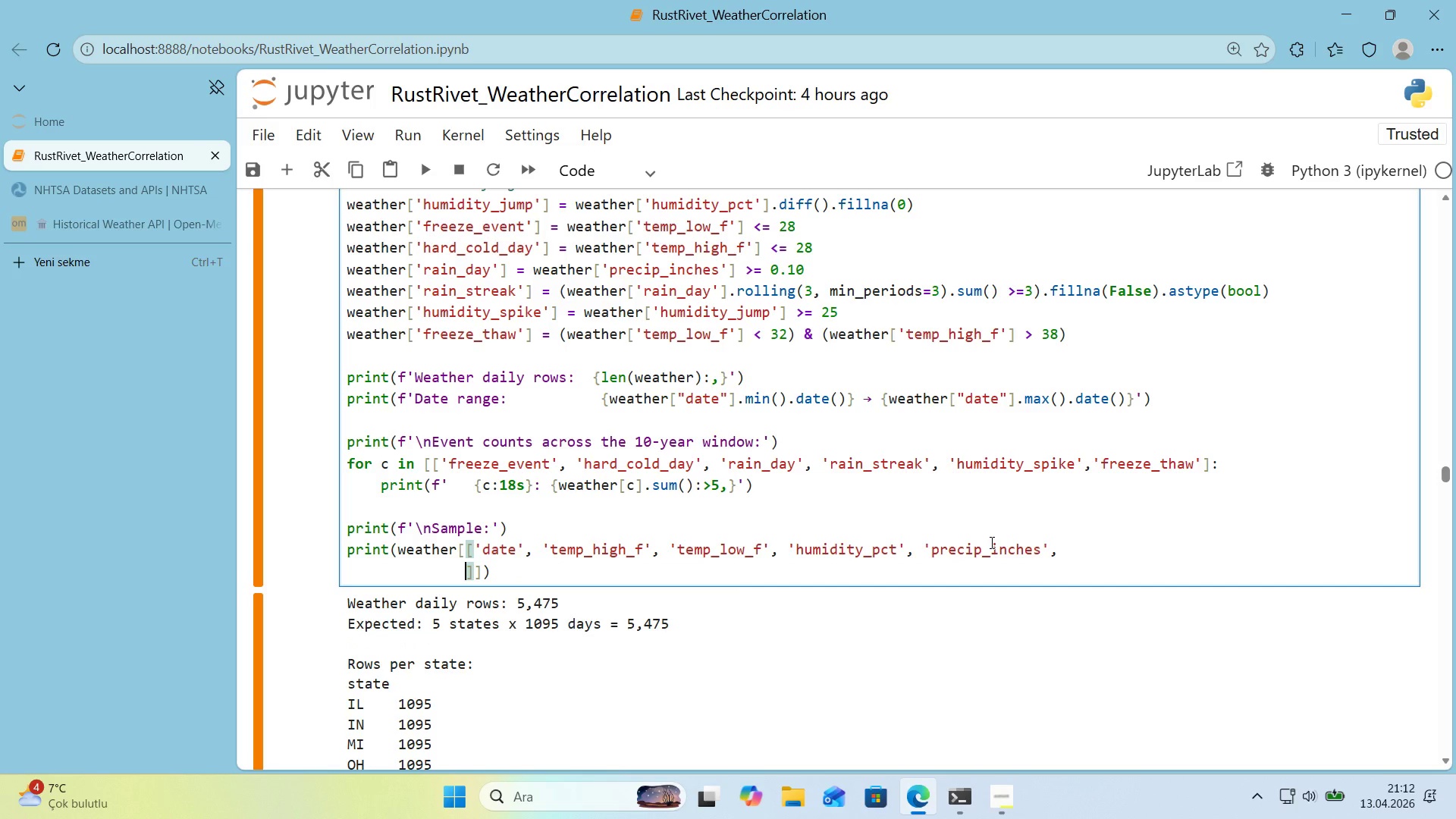 
type(free)
key(Backspace)
key(Backspace)
key(Backspace)
key(Backspace)
type(@@)
 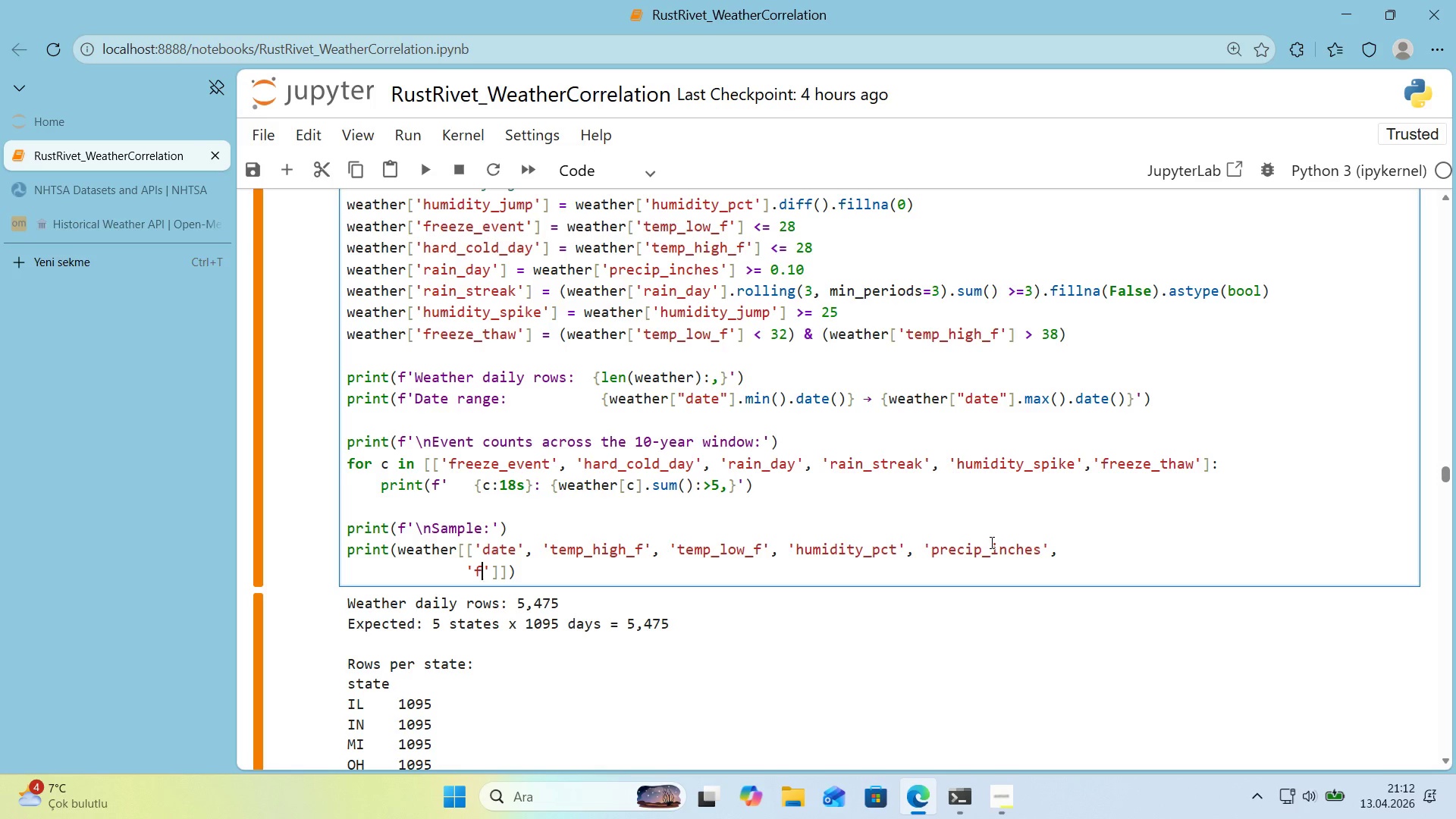 
 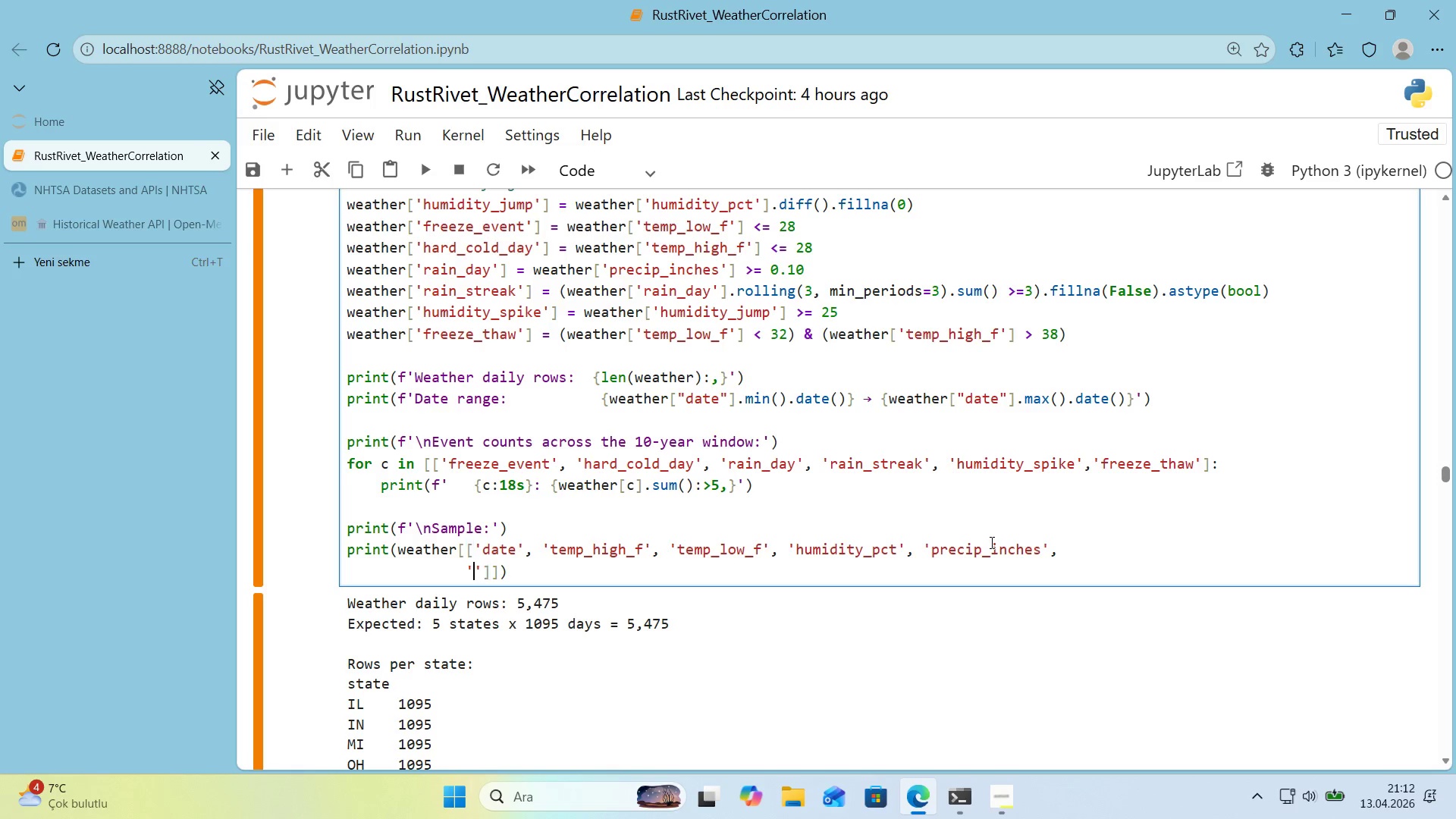 
key(ArrowLeft)
 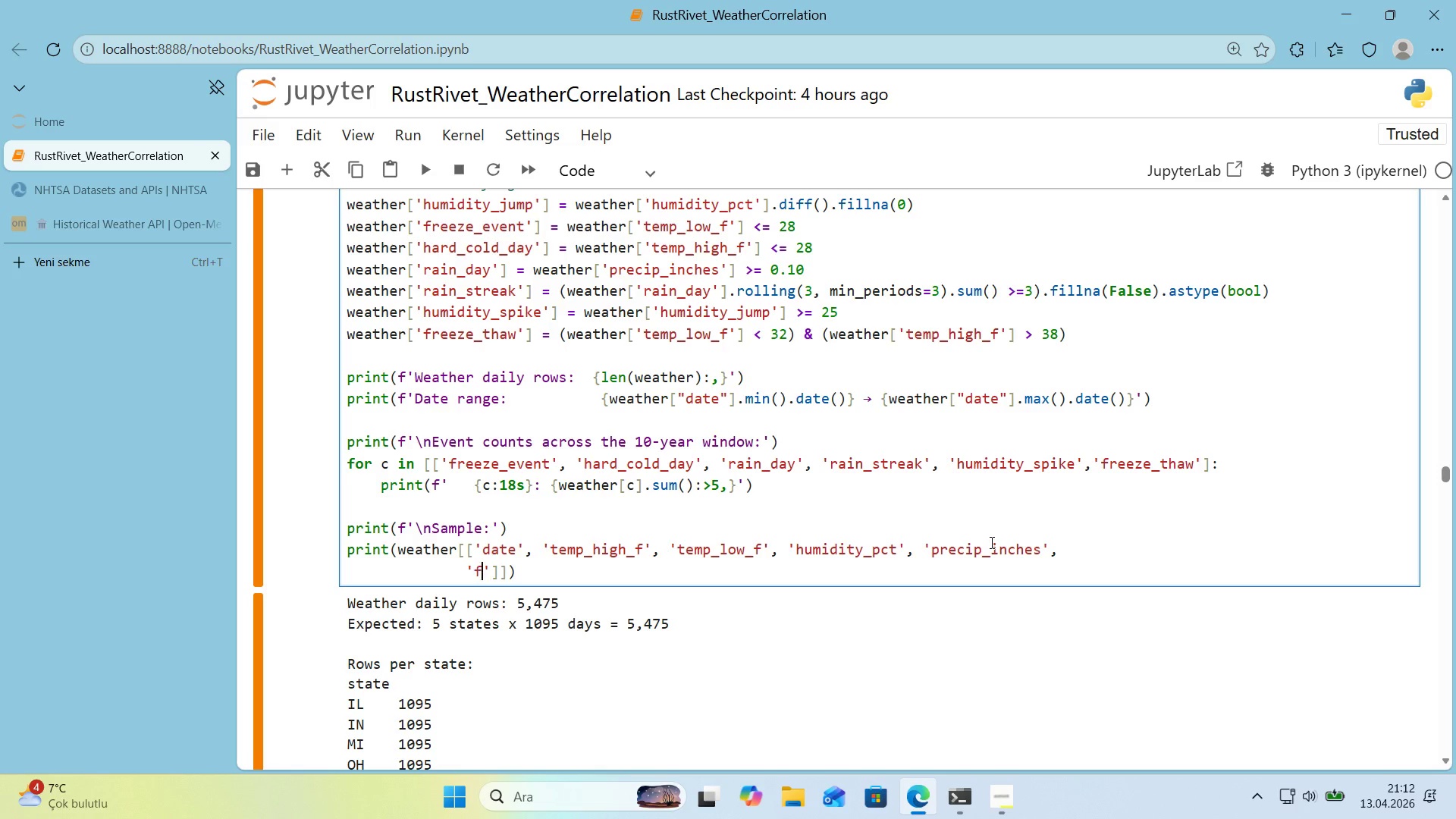 
type(fe)
key(Backspace)
type(reeze_event)
 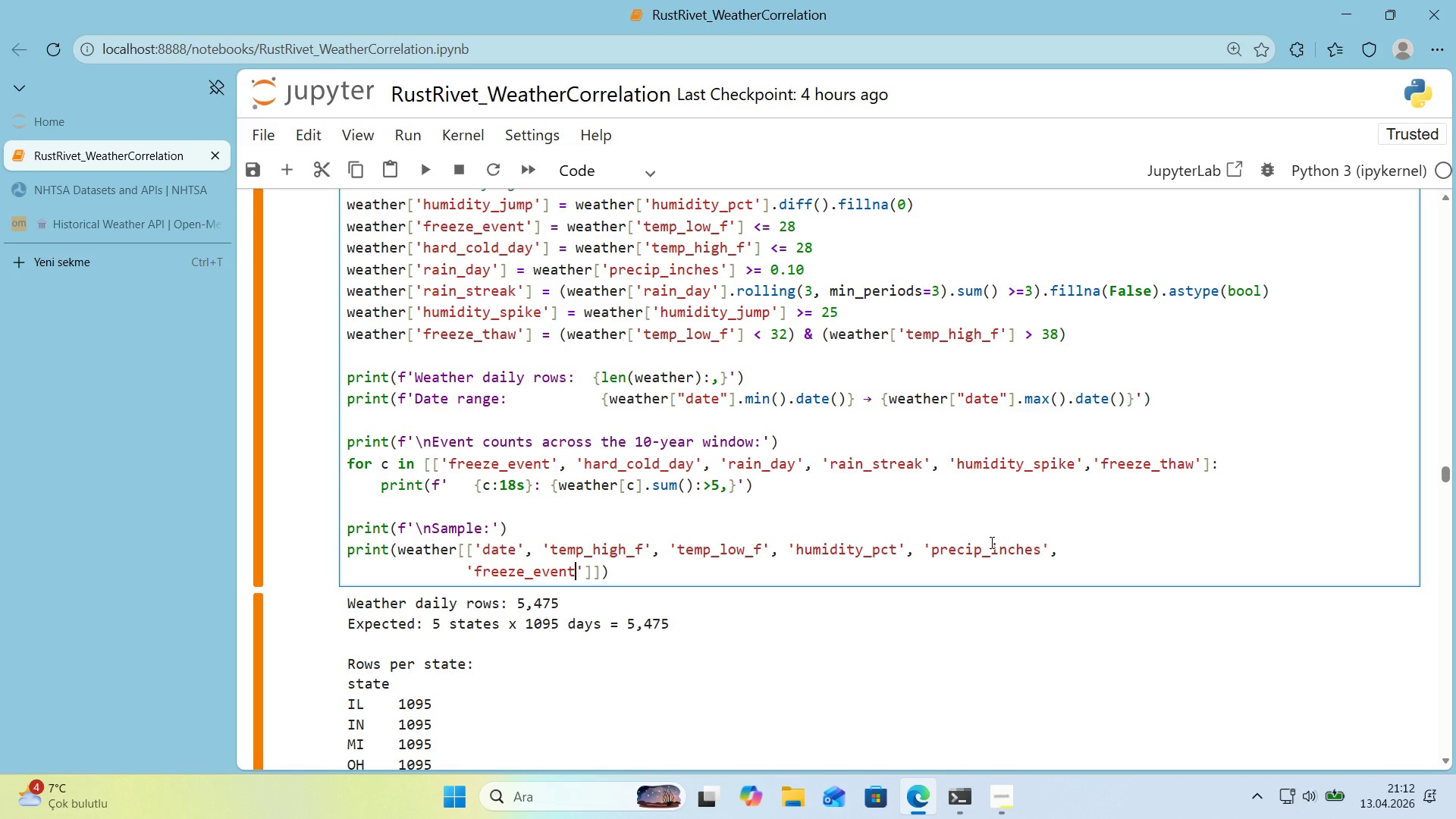 
key(ArrowRight)
 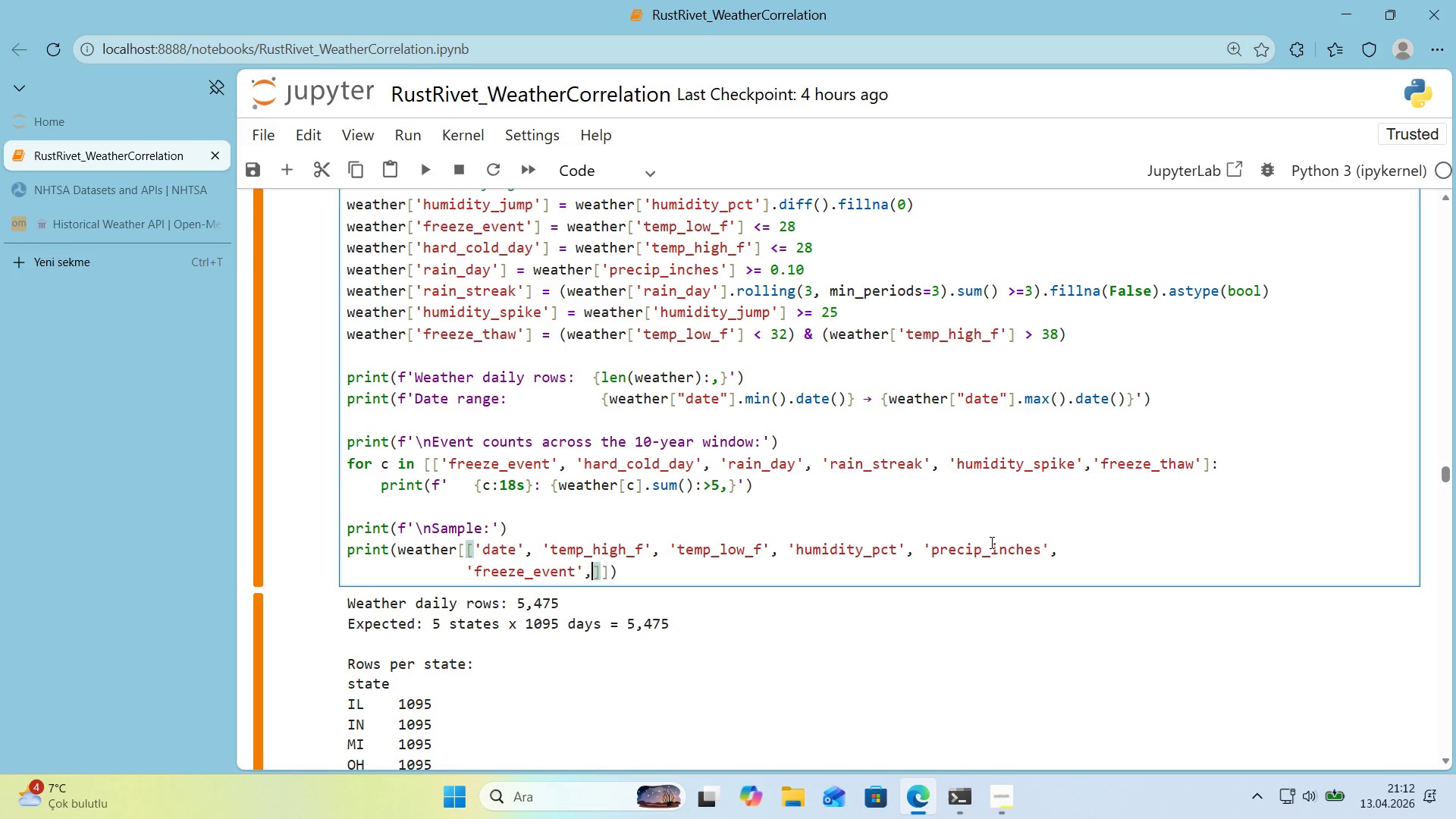 
type(, @@)
 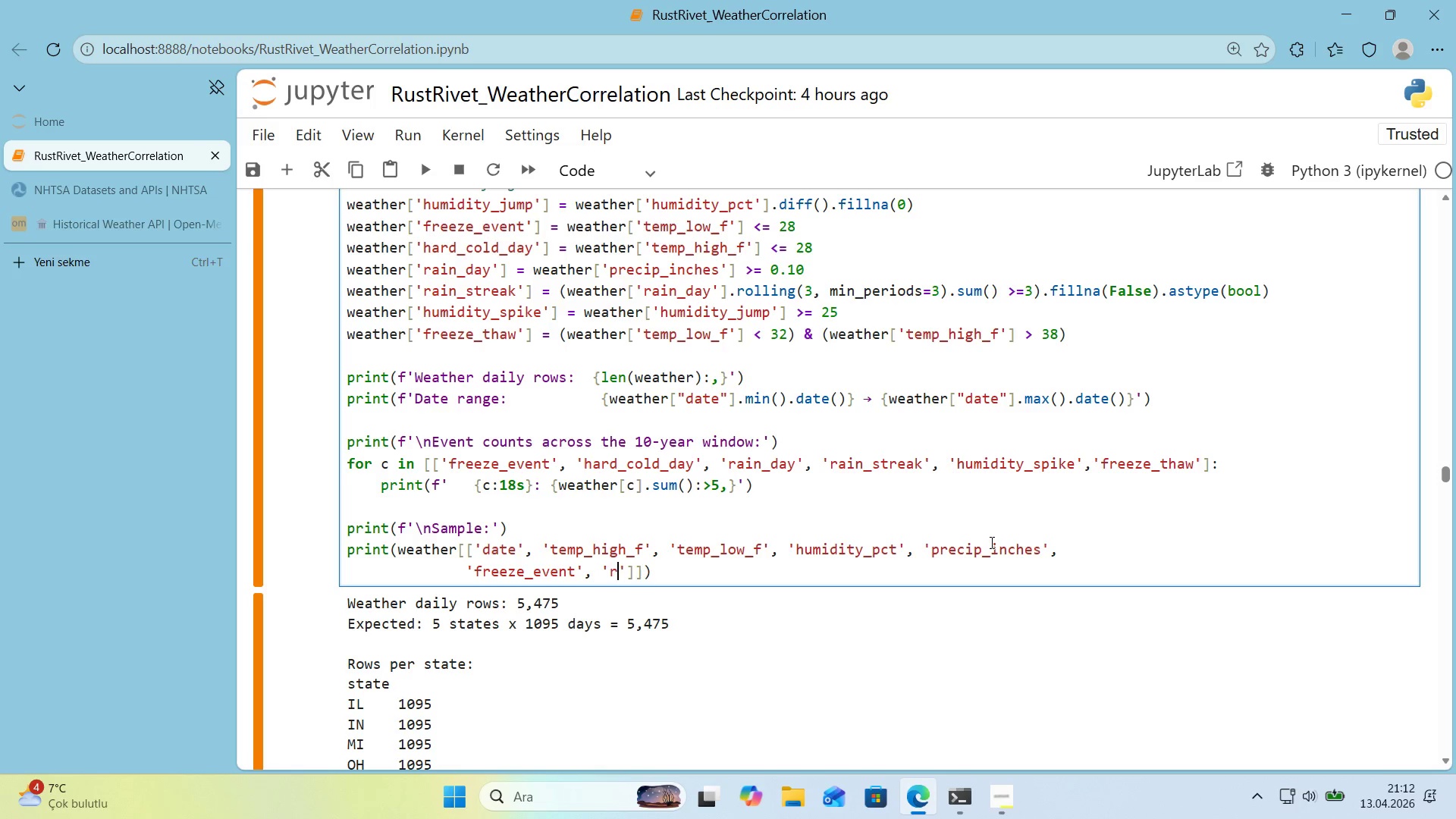 
 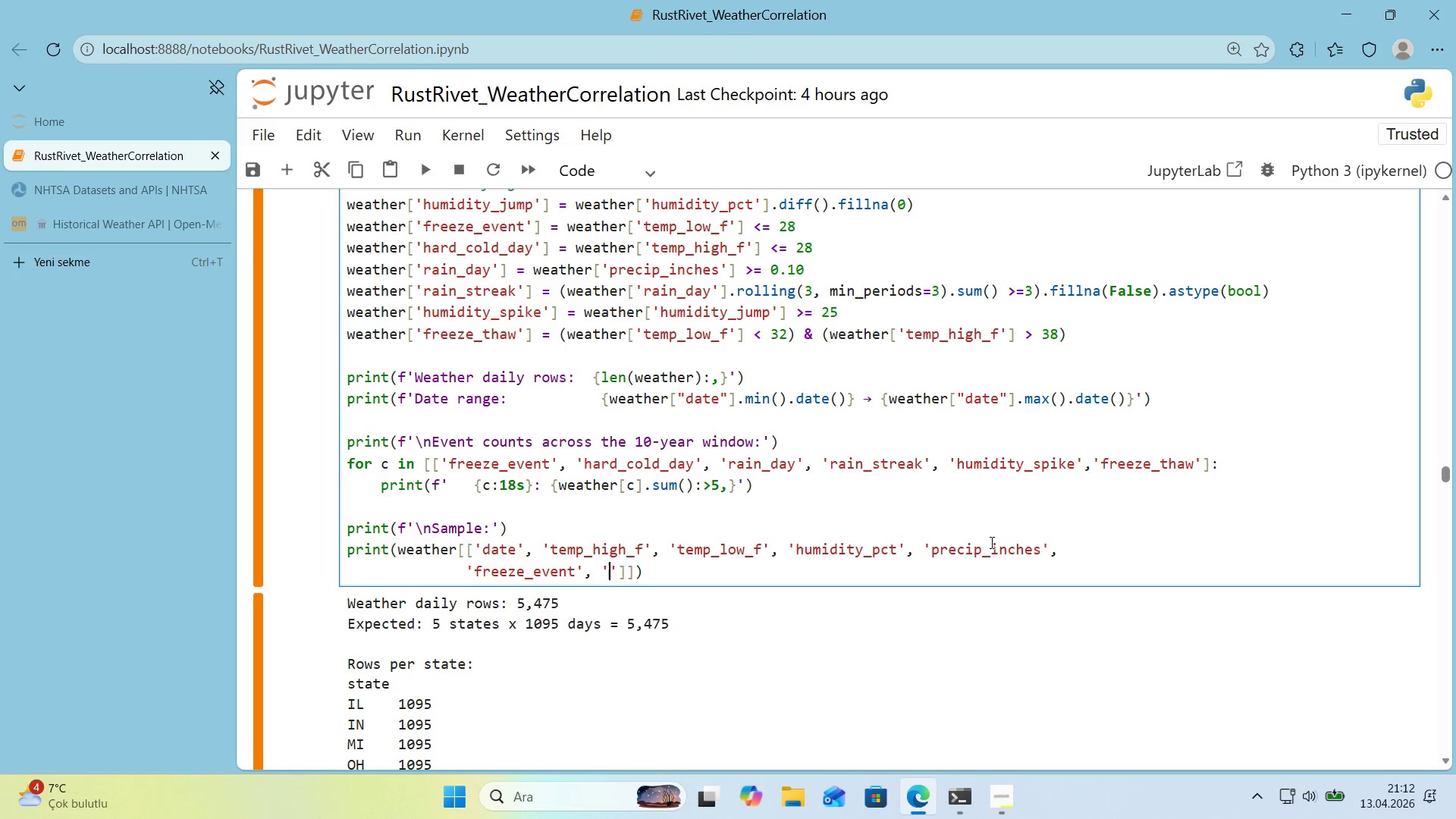 
key(ArrowLeft)
 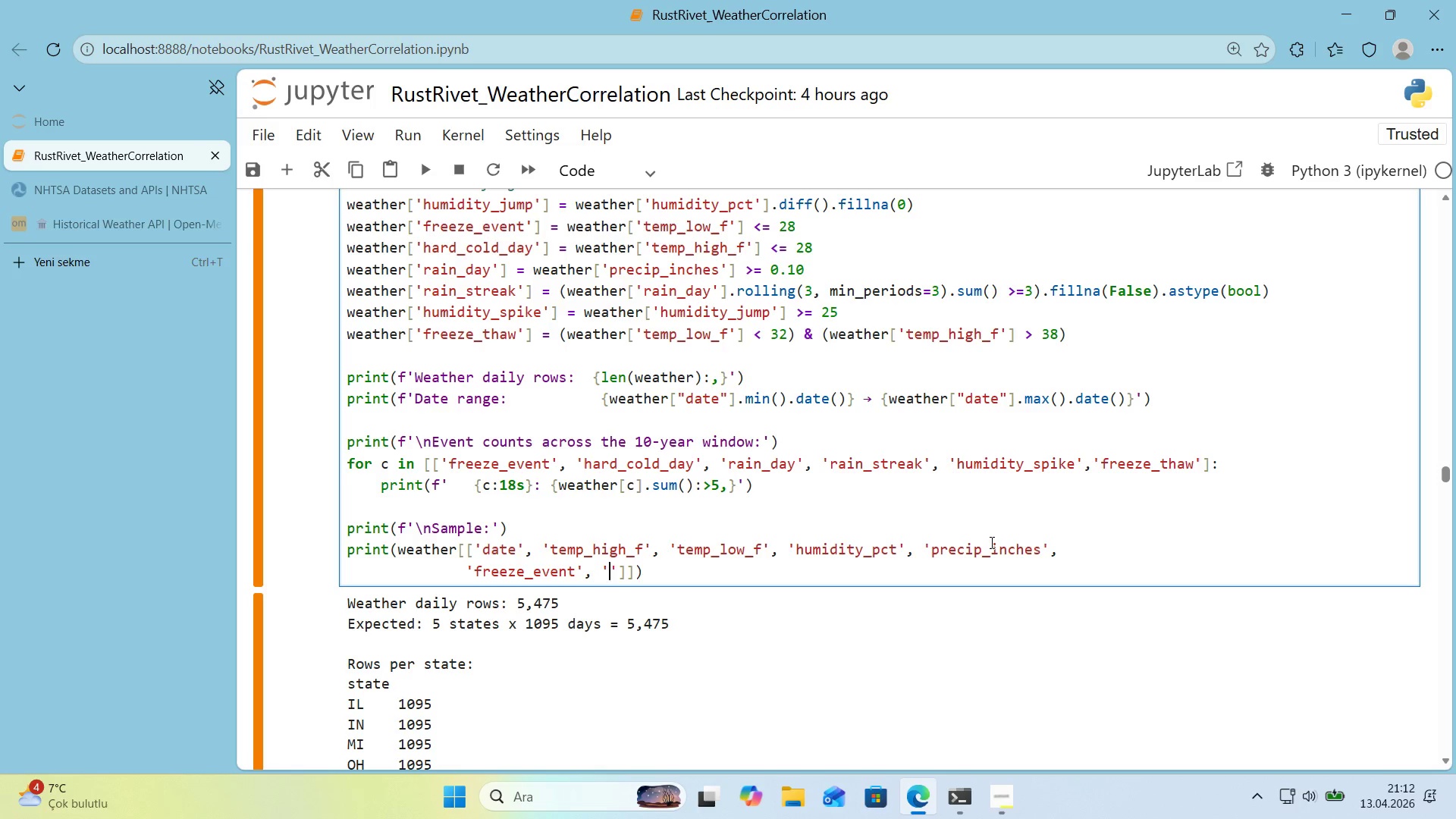 
type(ra'n_streak)
 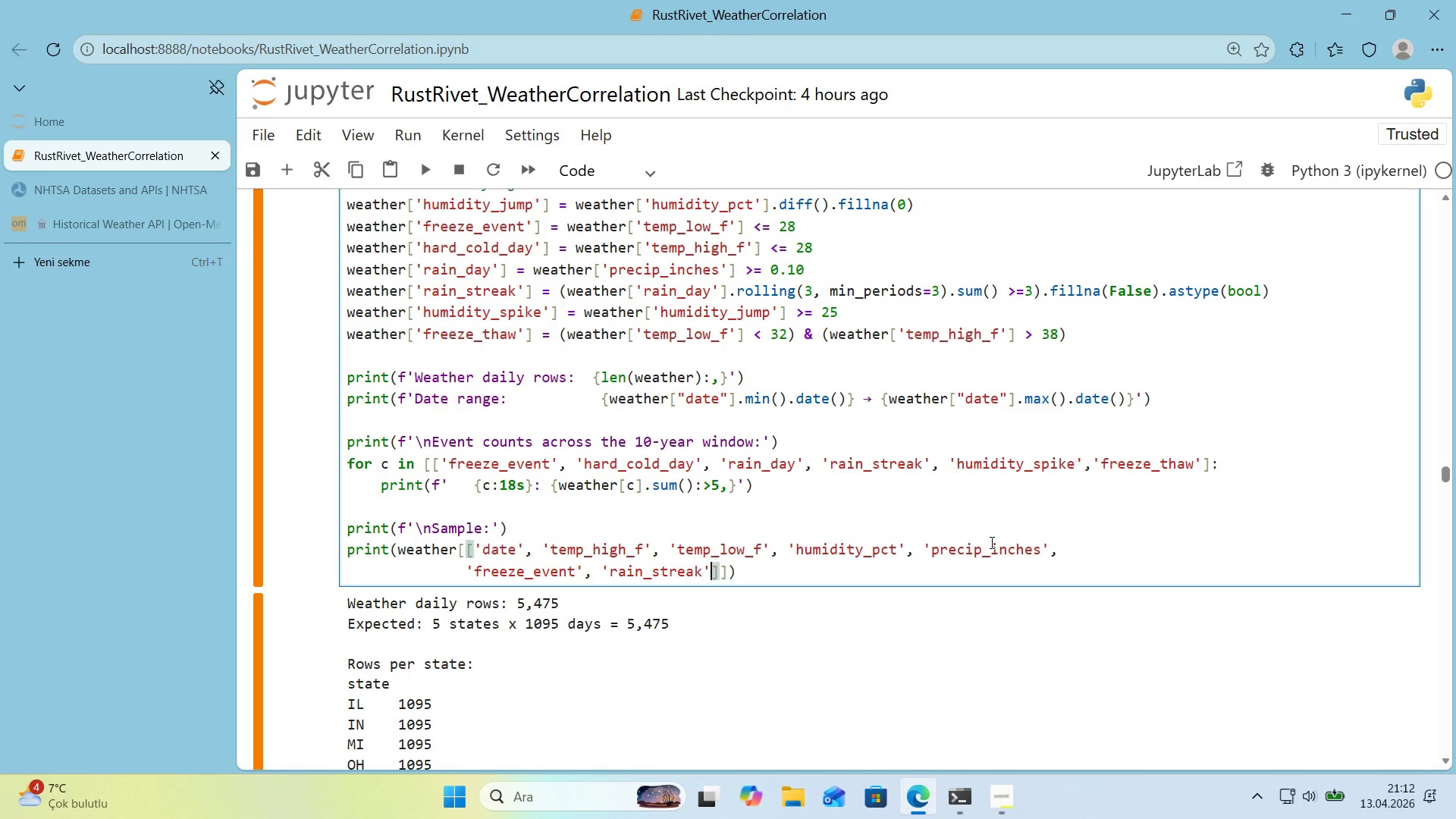 
key(ArrowRight)
 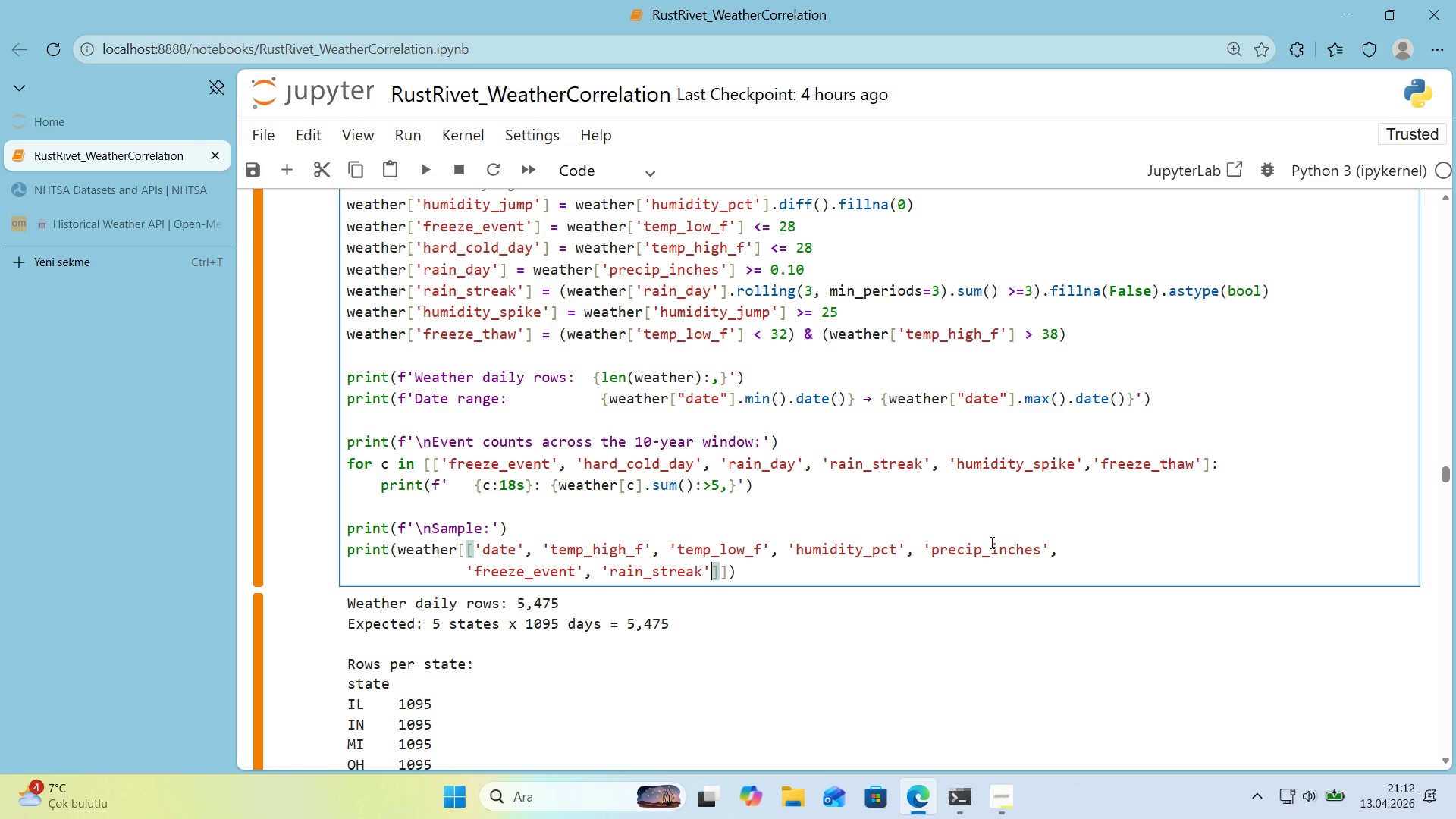 
type(, @@)
 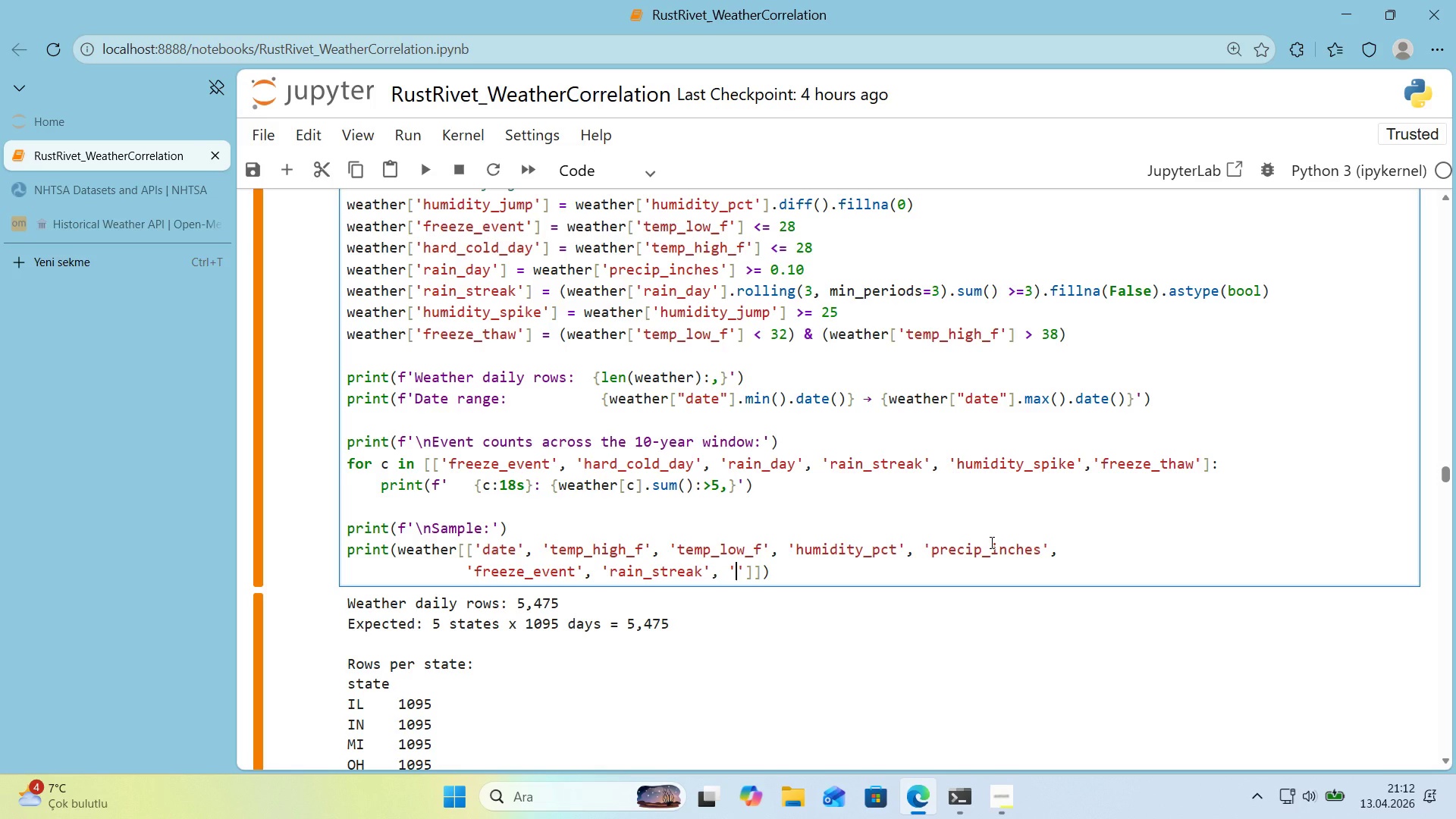 
 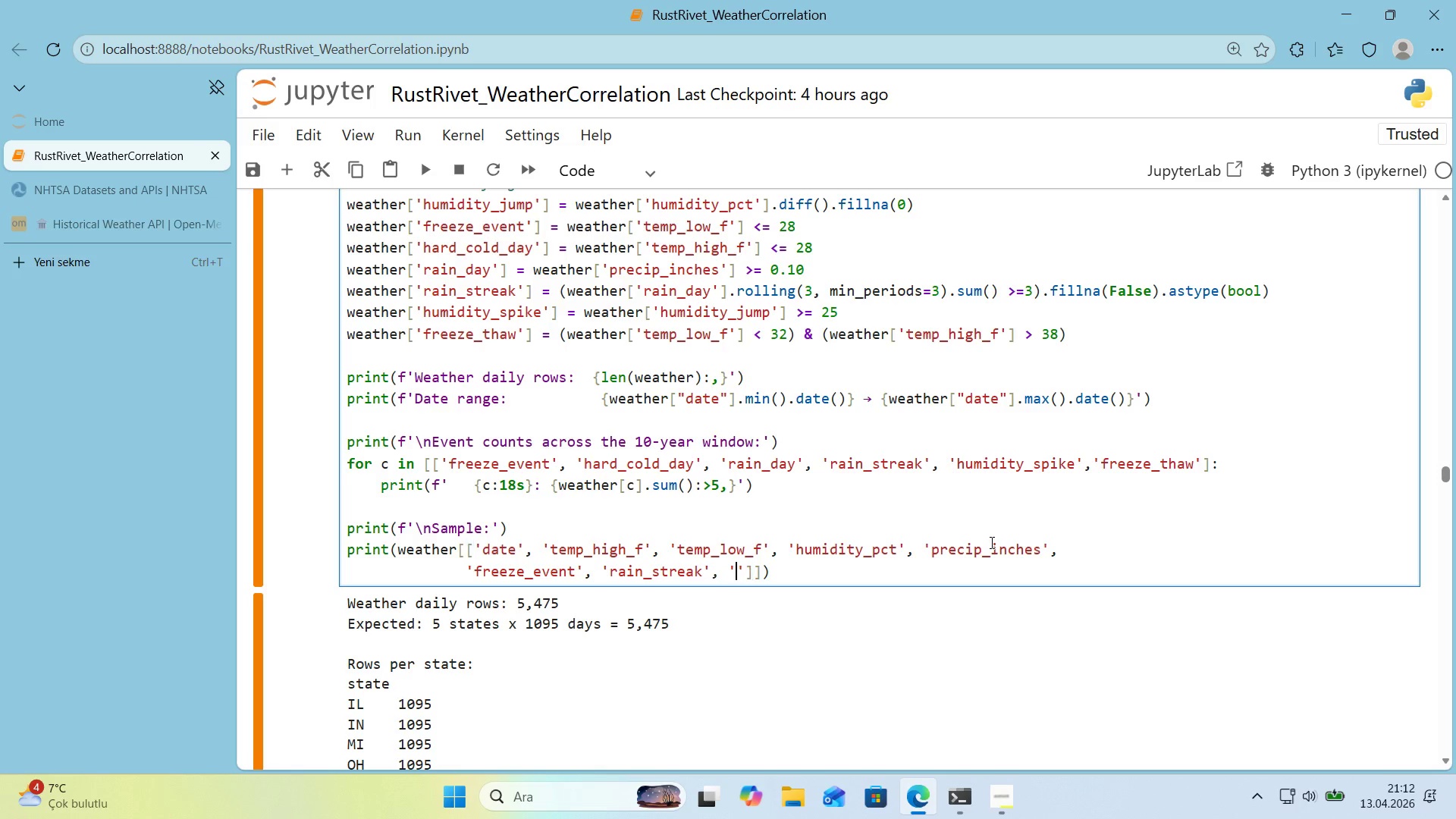 
key(ArrowLeft)
 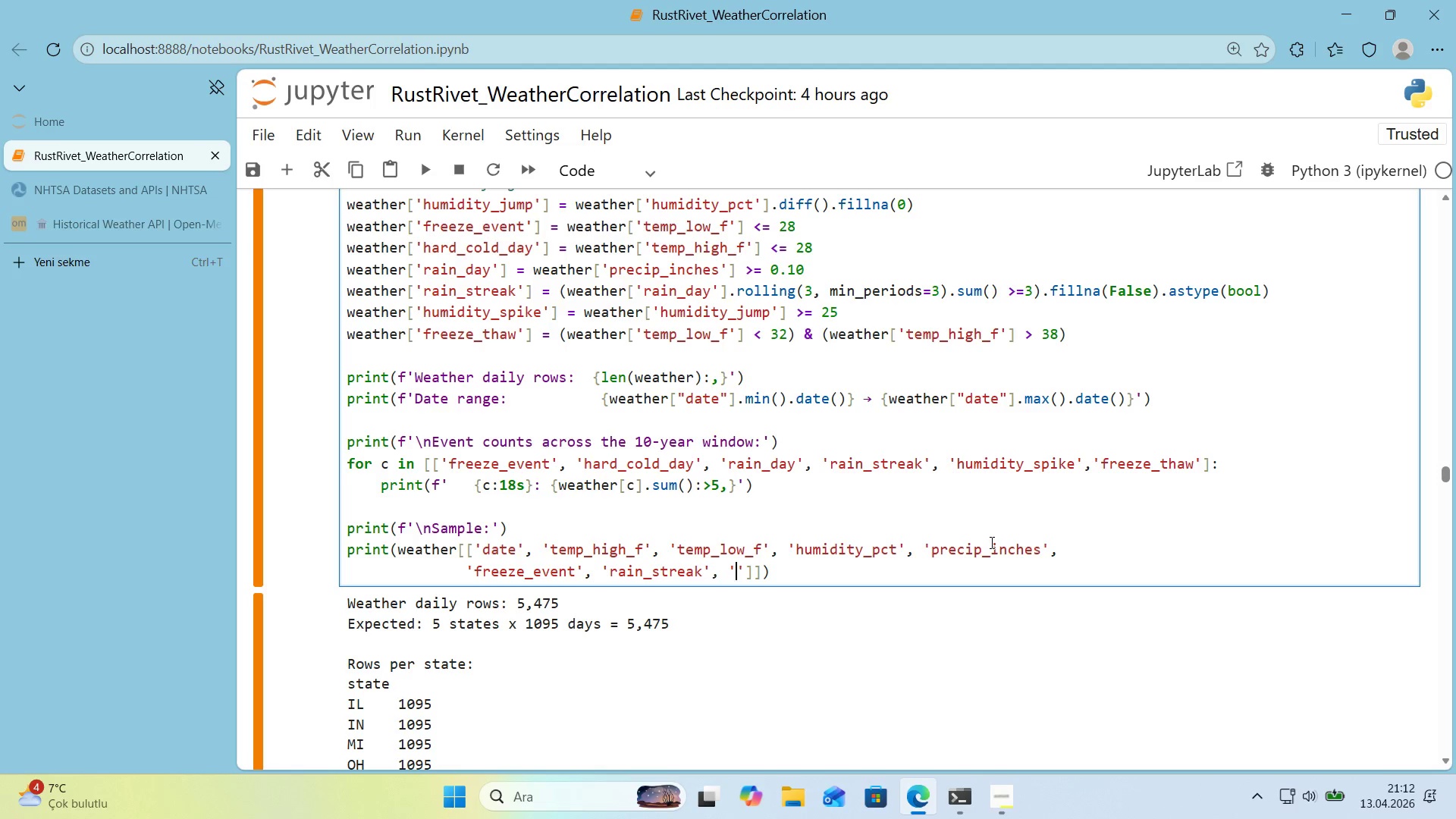 
type(hum'd'ty_sp'ke)
 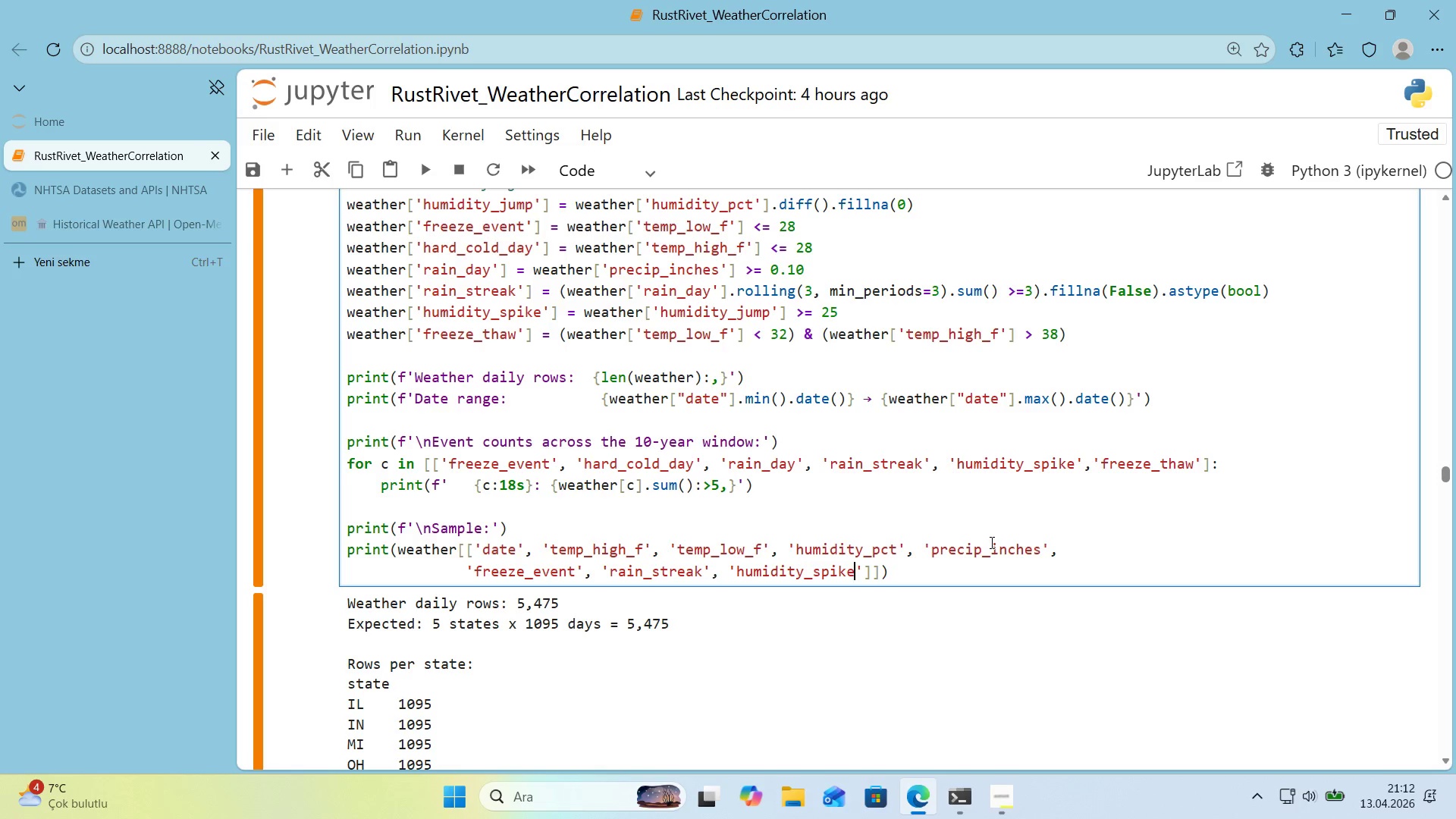 
key(ArrowRight)
 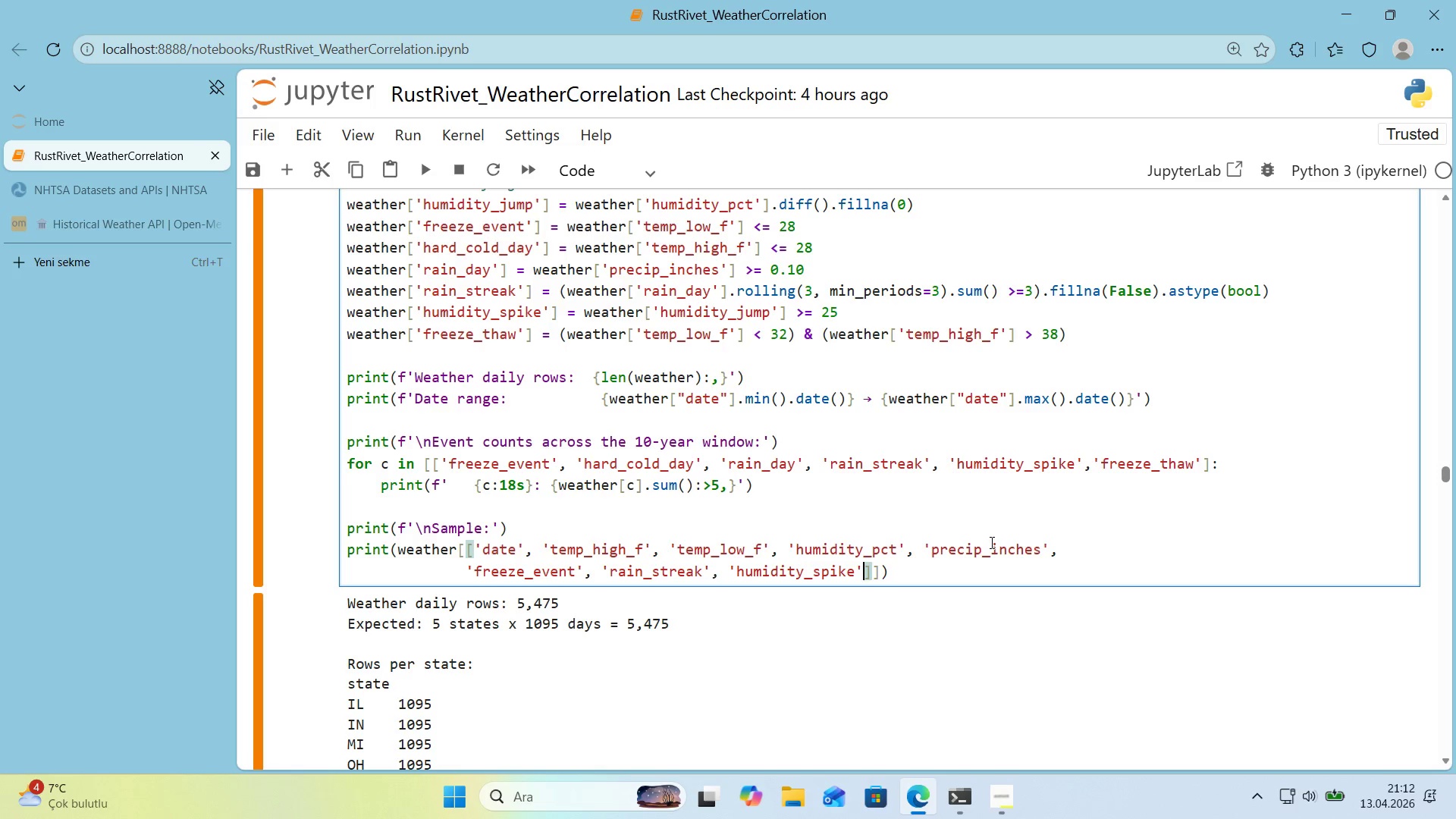 
key(ArrowRight)
 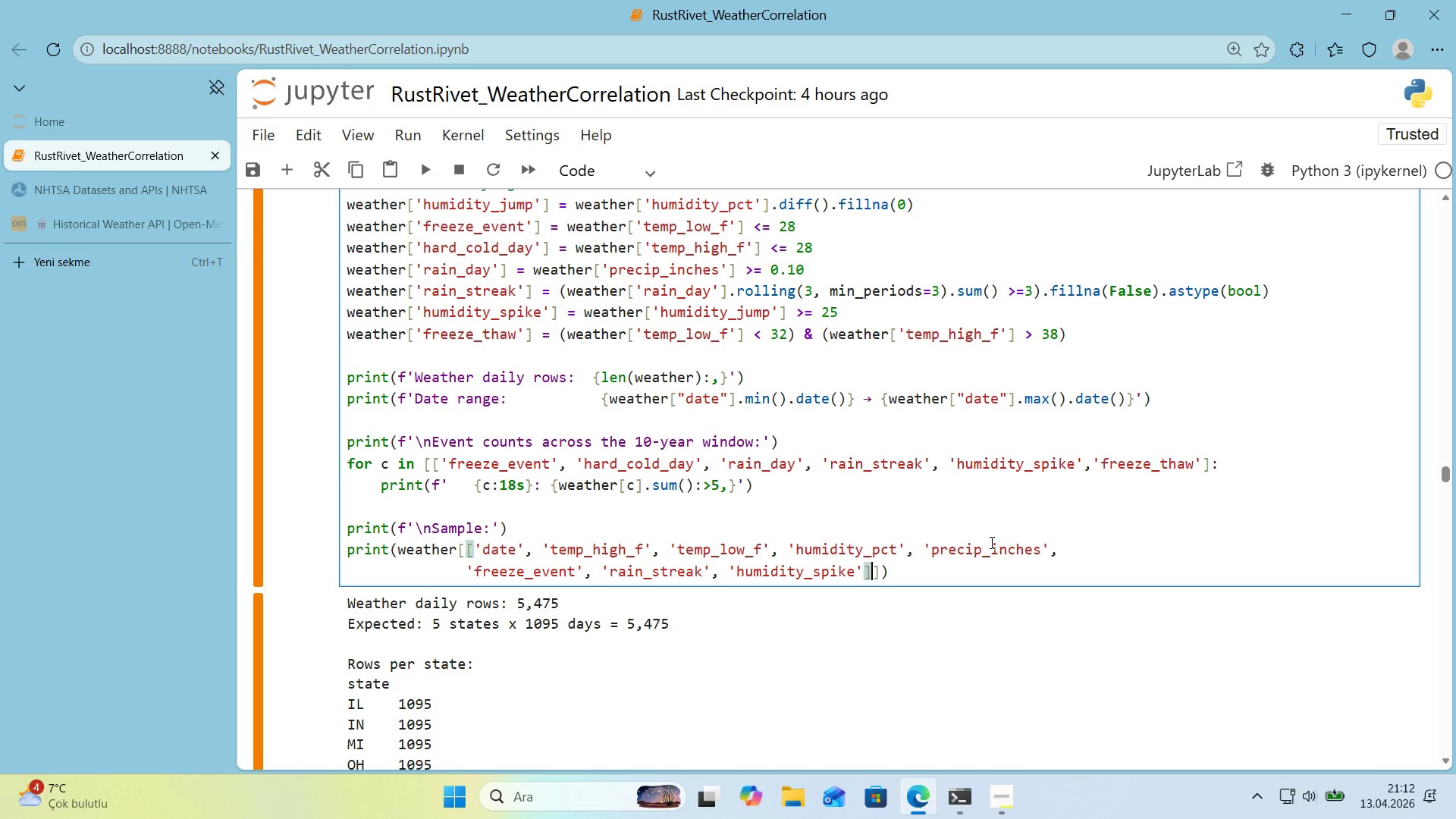 
key(ArrowRight)
 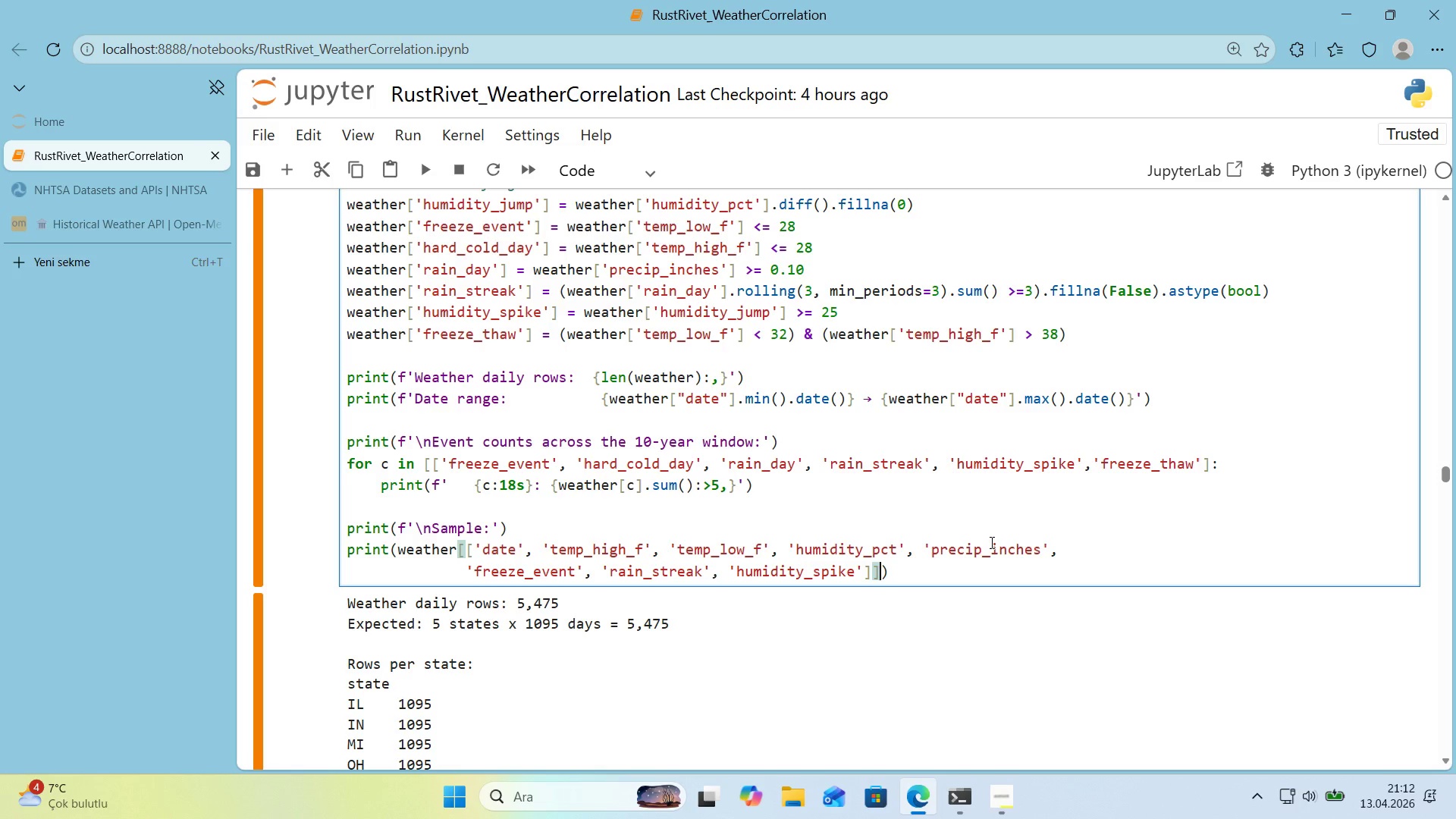 
type(.headd*()
 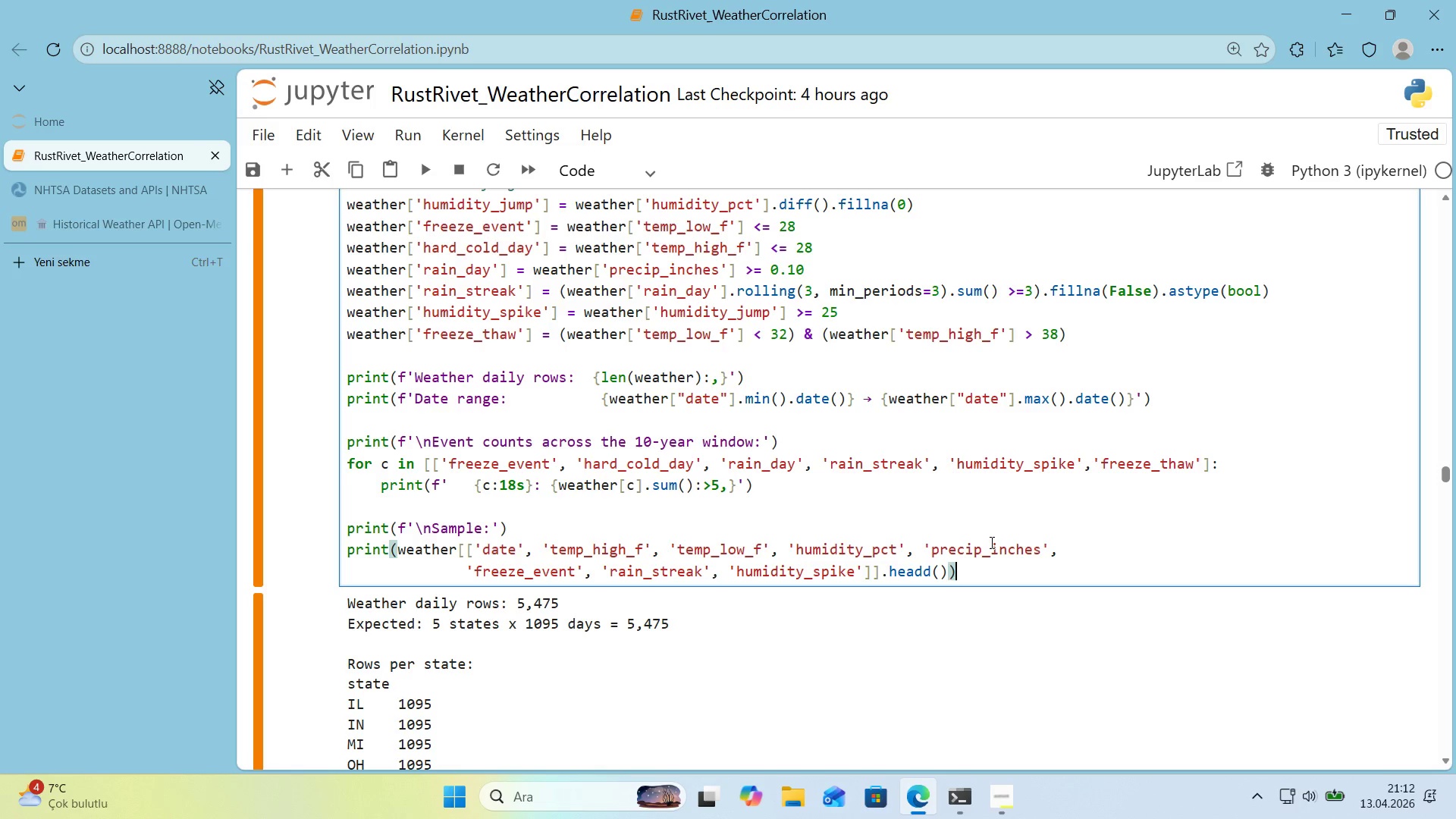 
 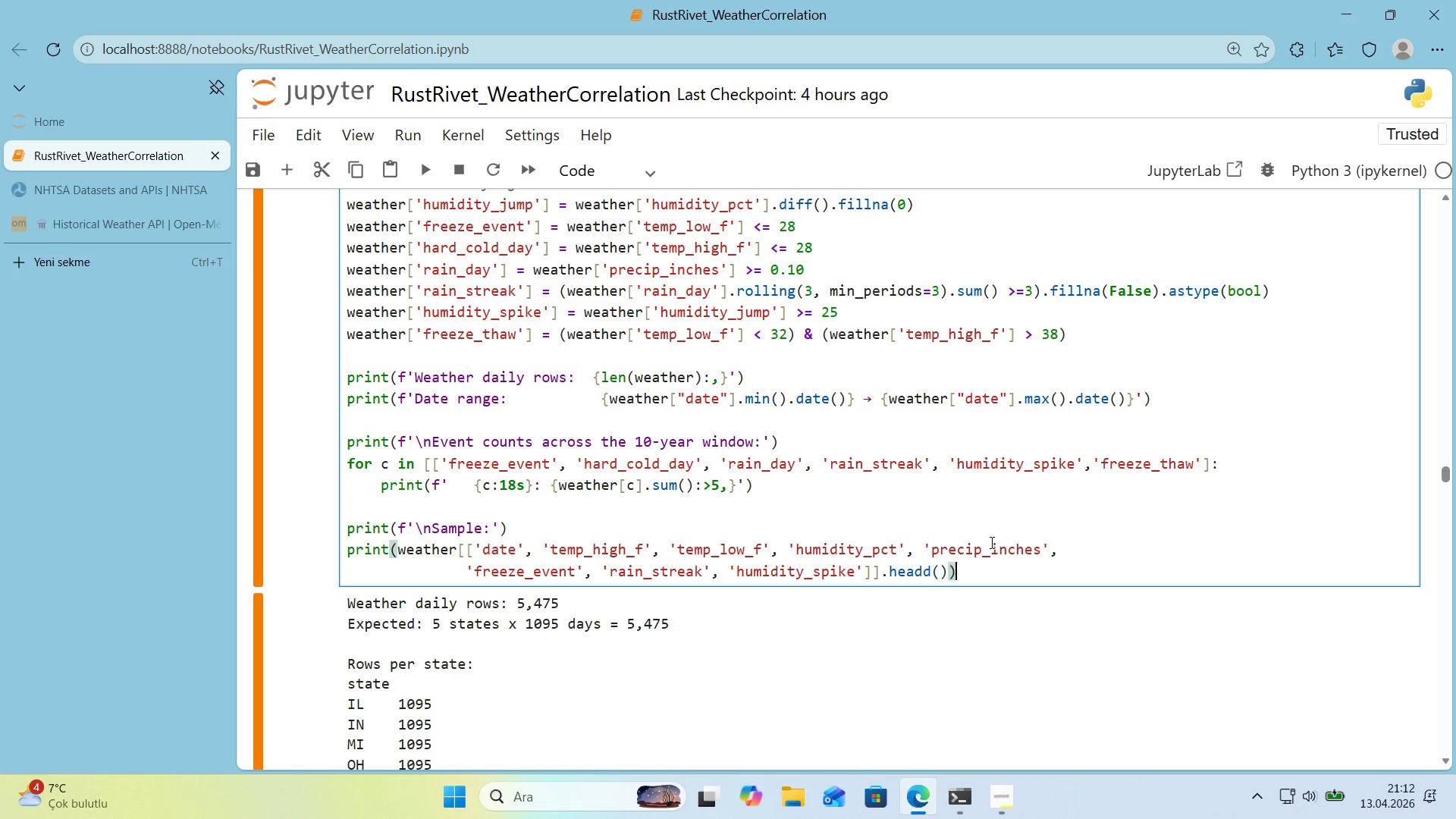 
key(ArrowRight)
 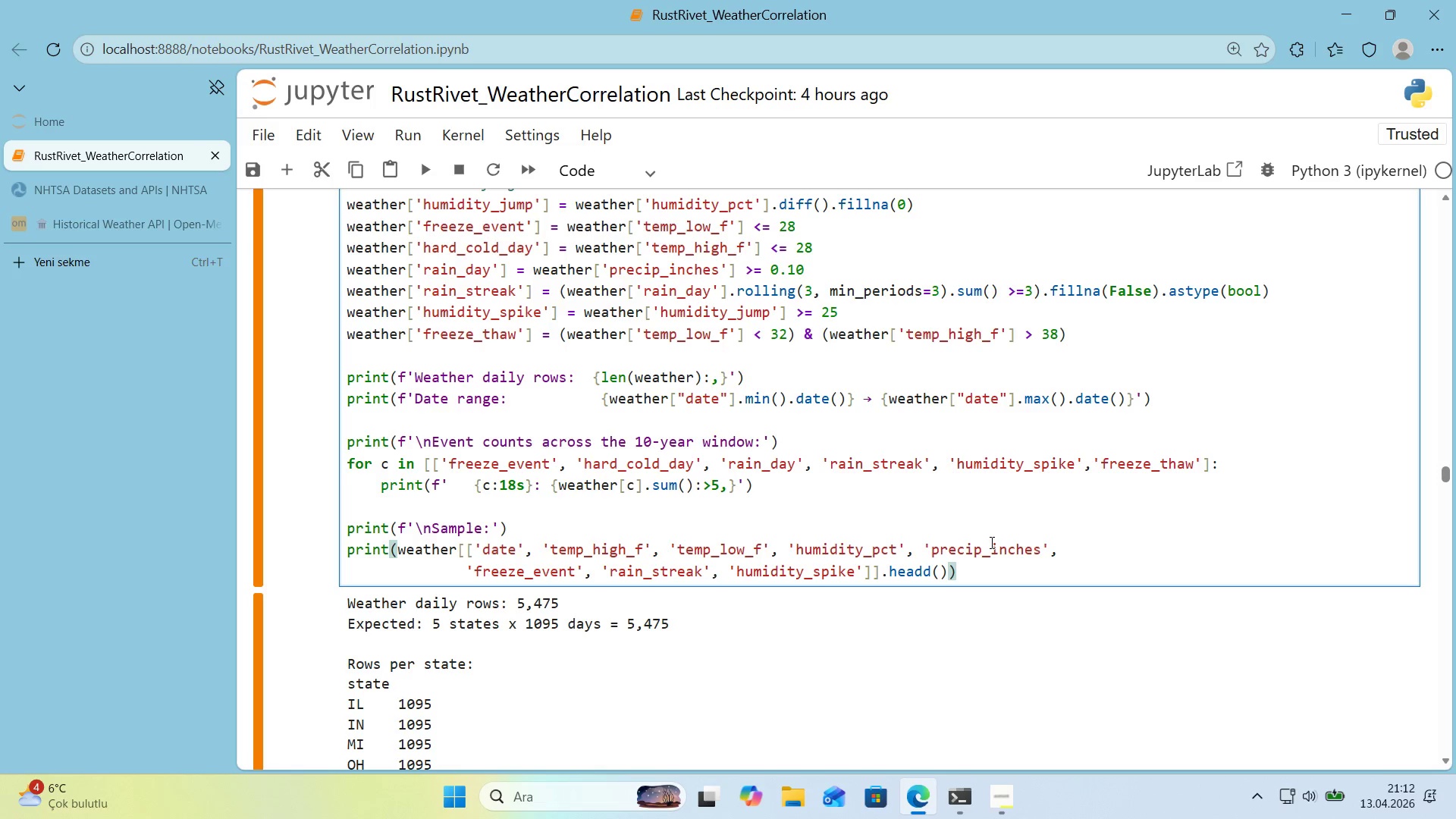 
wait(5.8)
 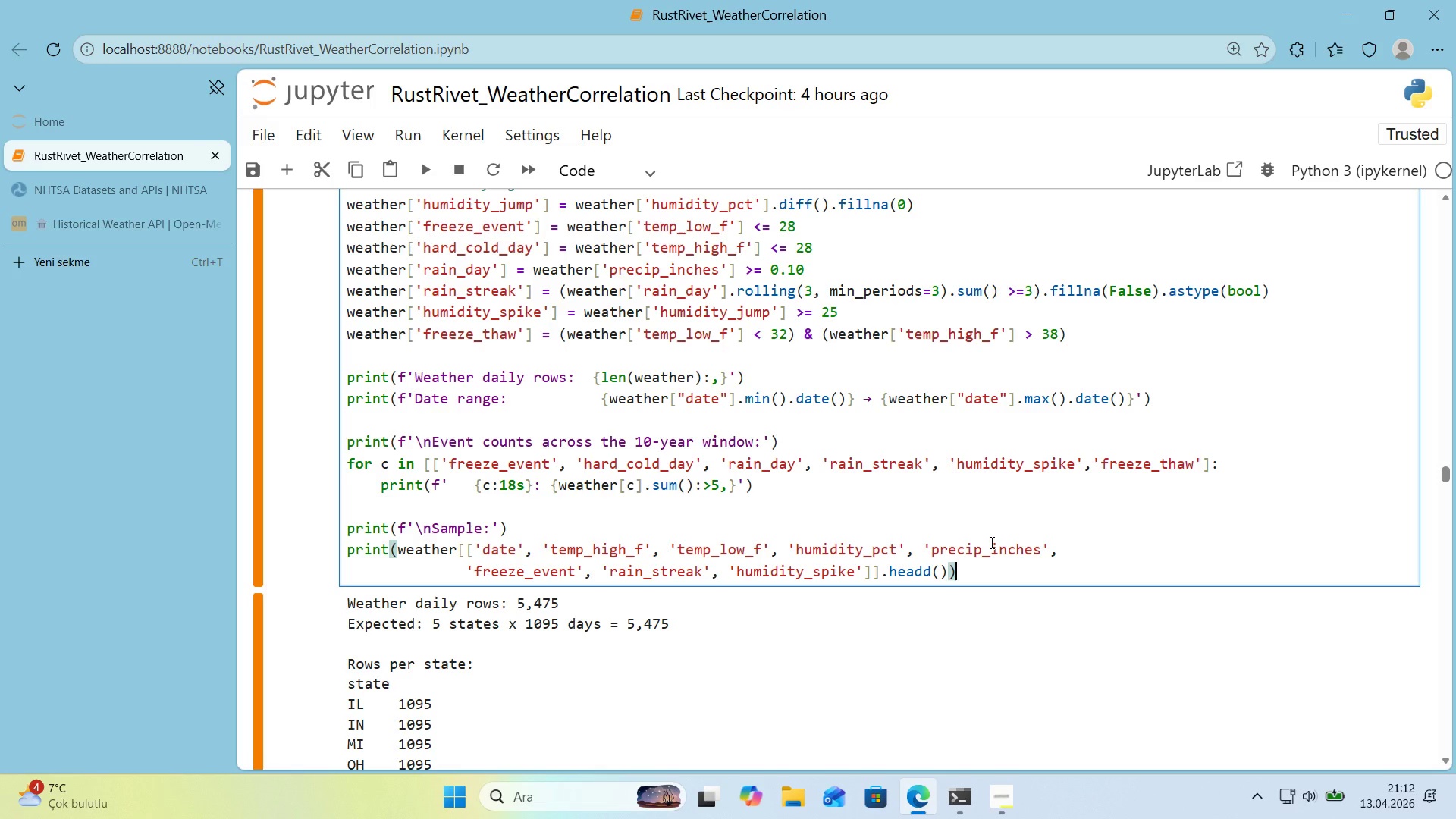 
key(ArrowLeft)
 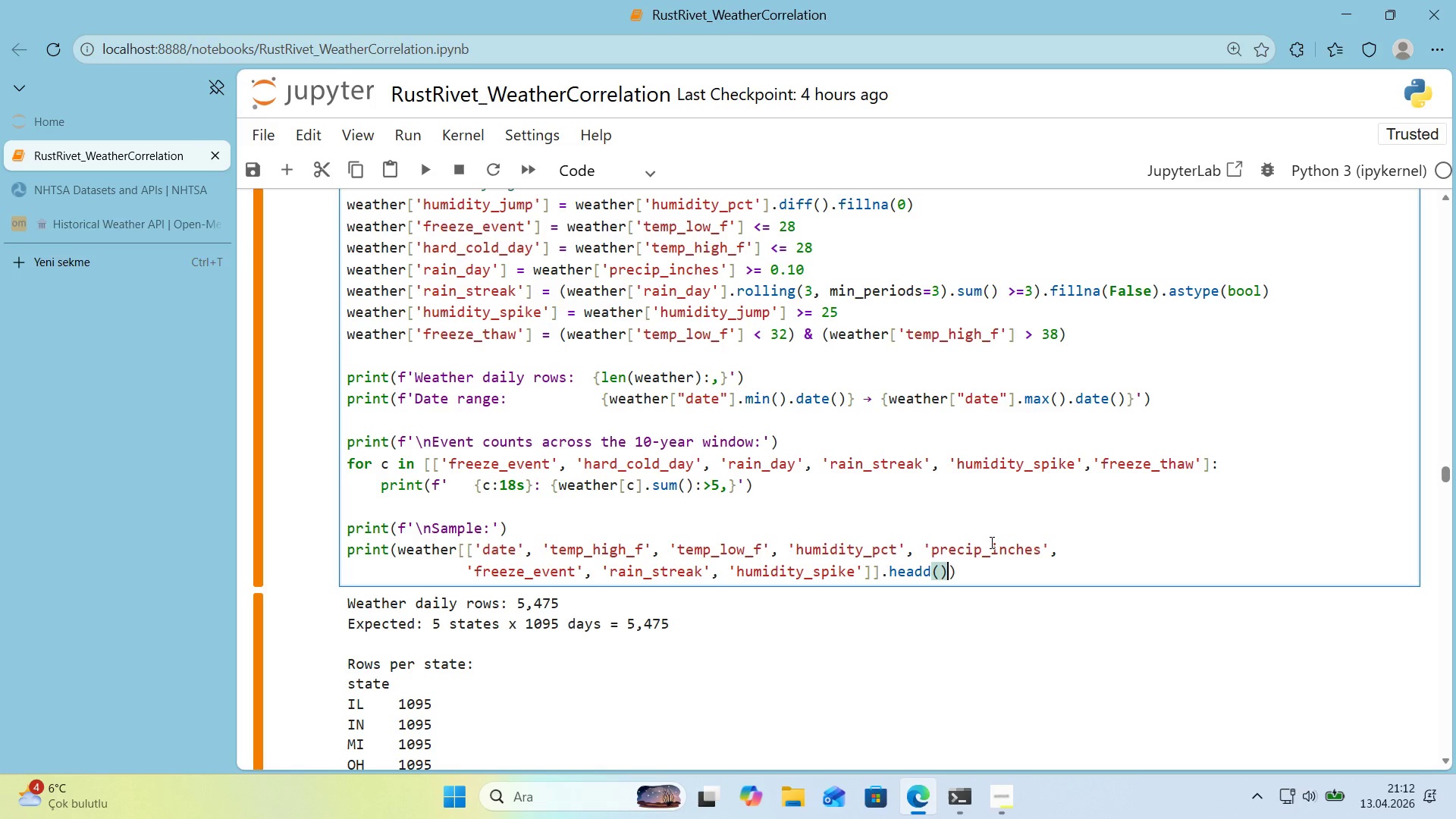 
key(ArrowLeft)
 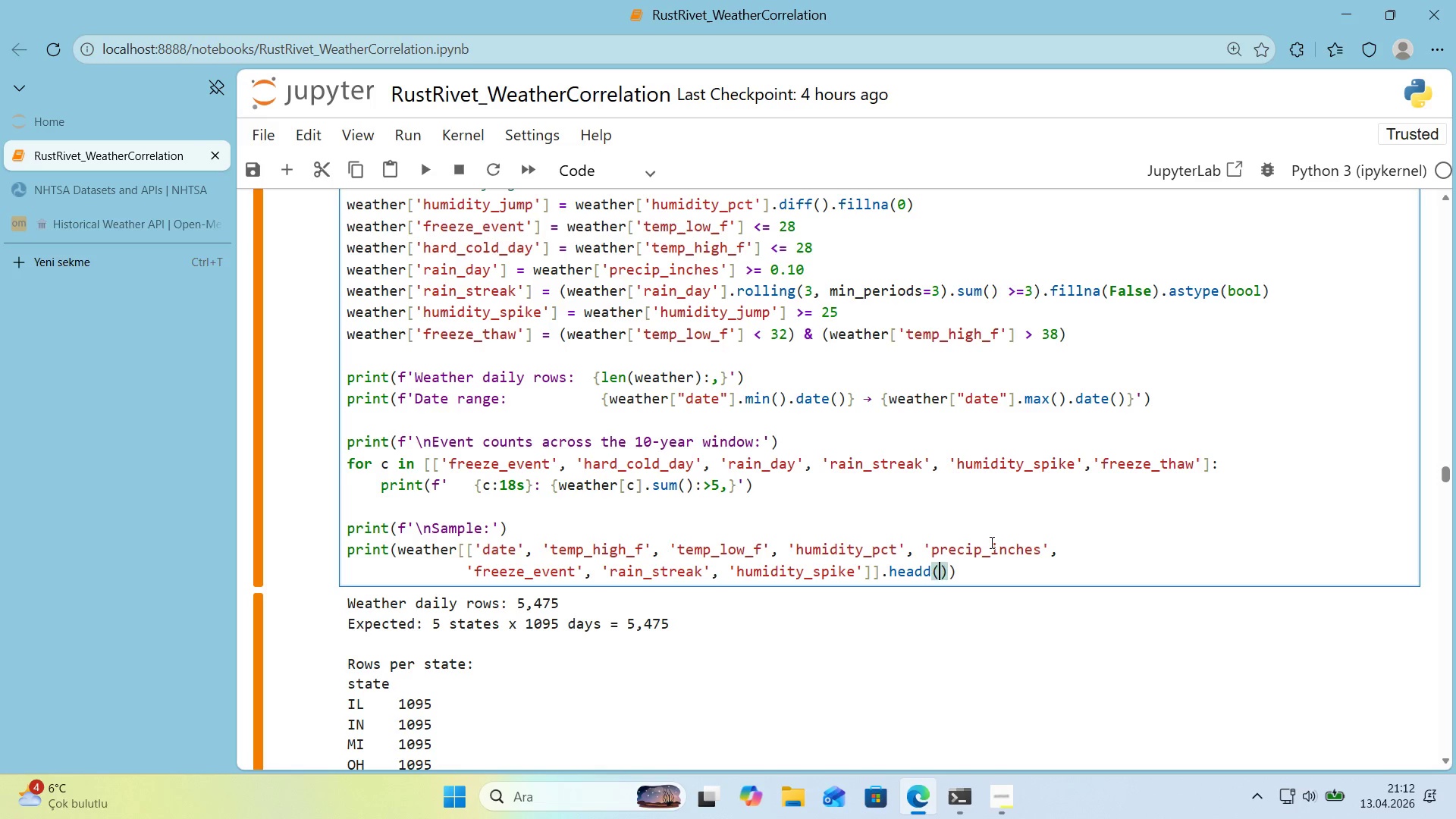 
key(ArrowLeft)
 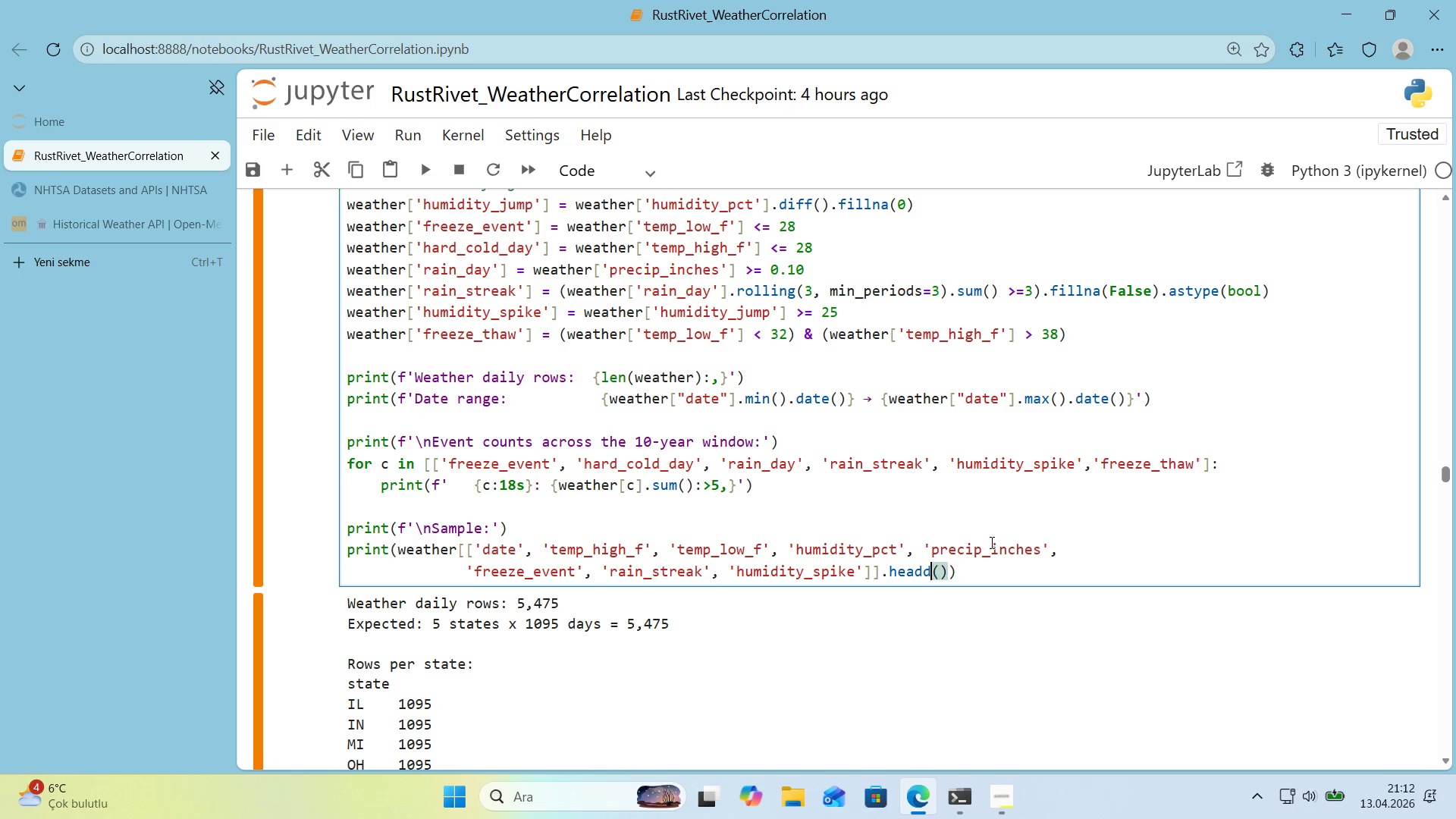 
key(Backspace)
 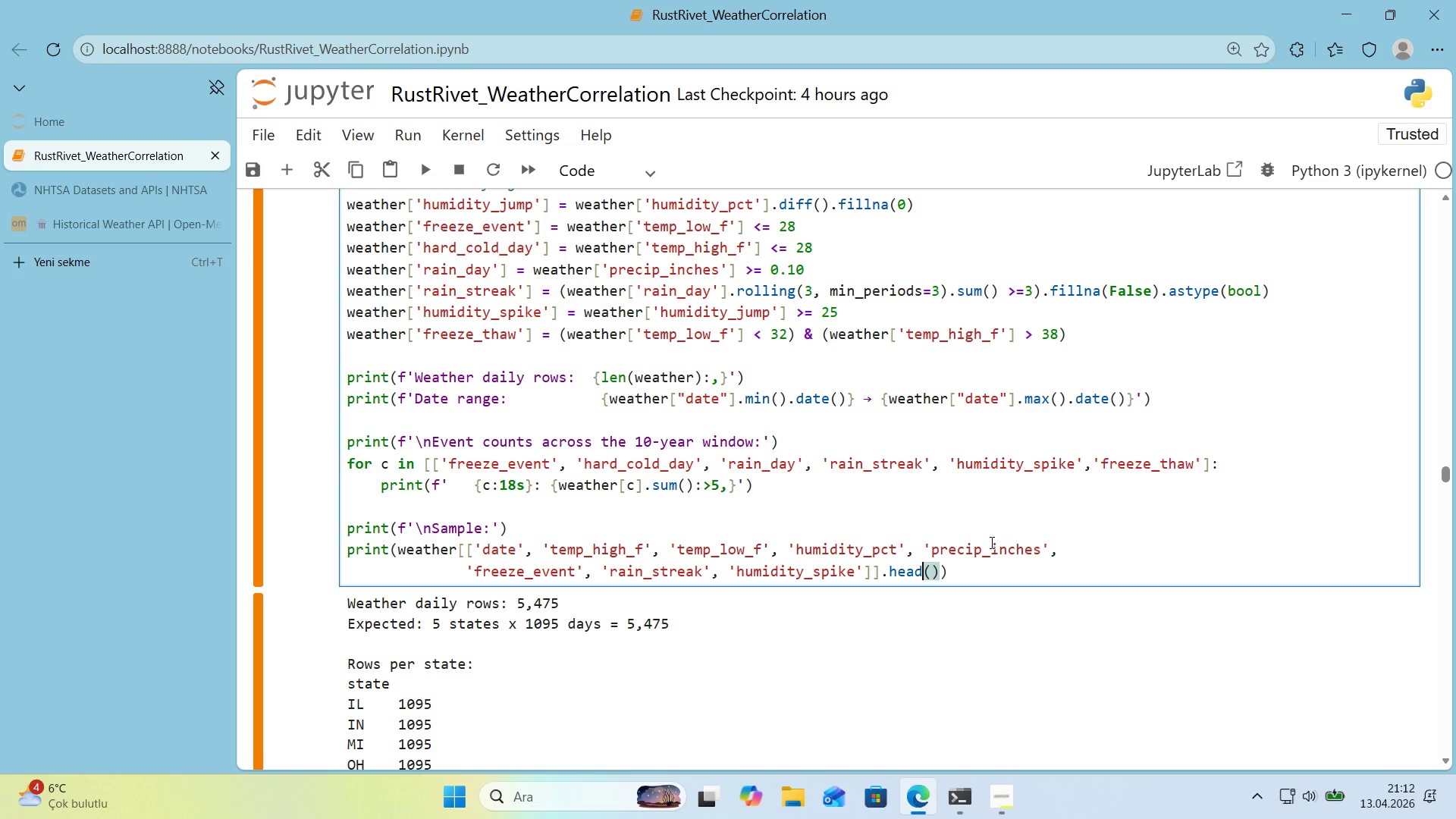 
key(ArrowRight)
 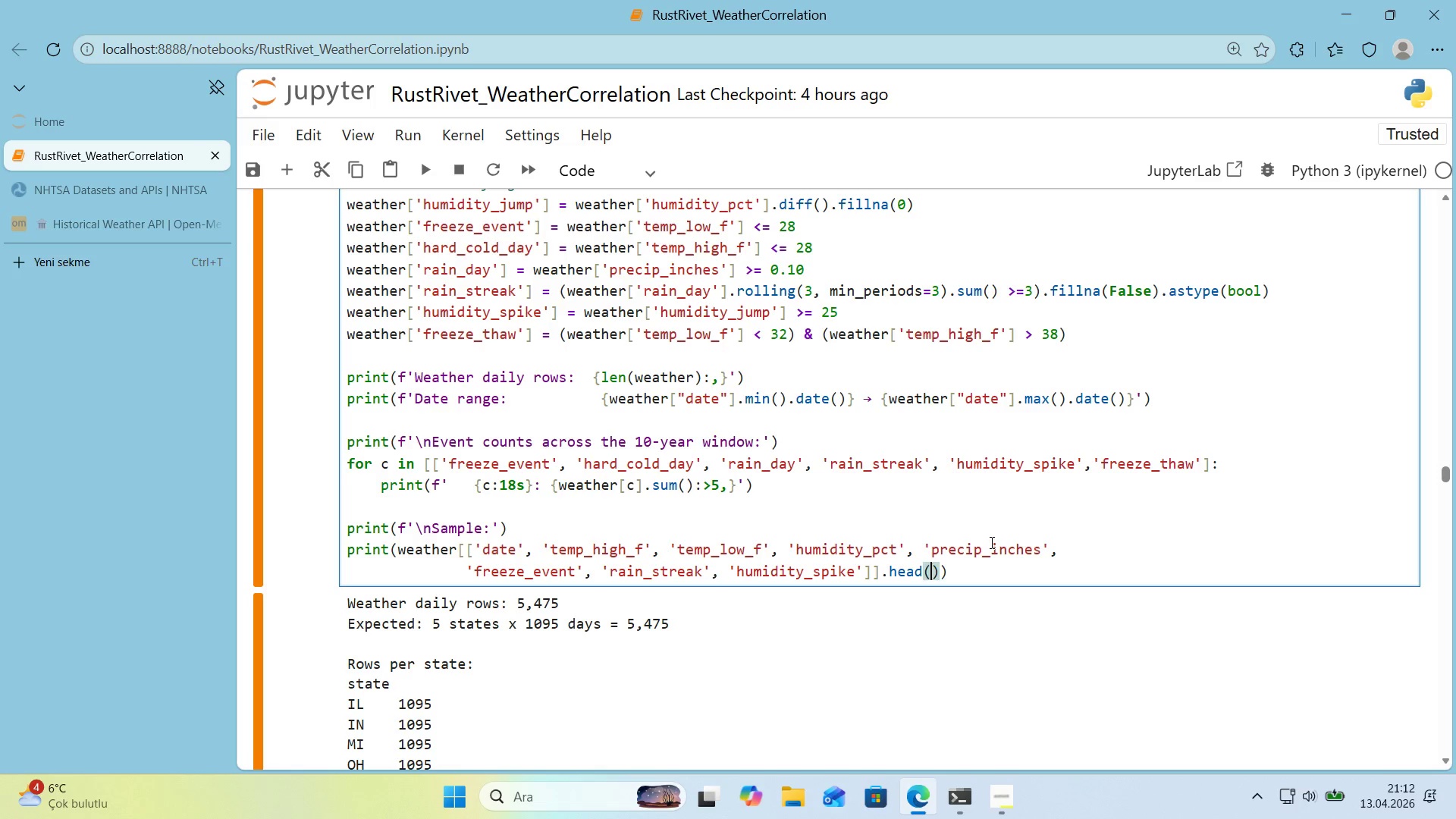 
key(ArrowRight)
 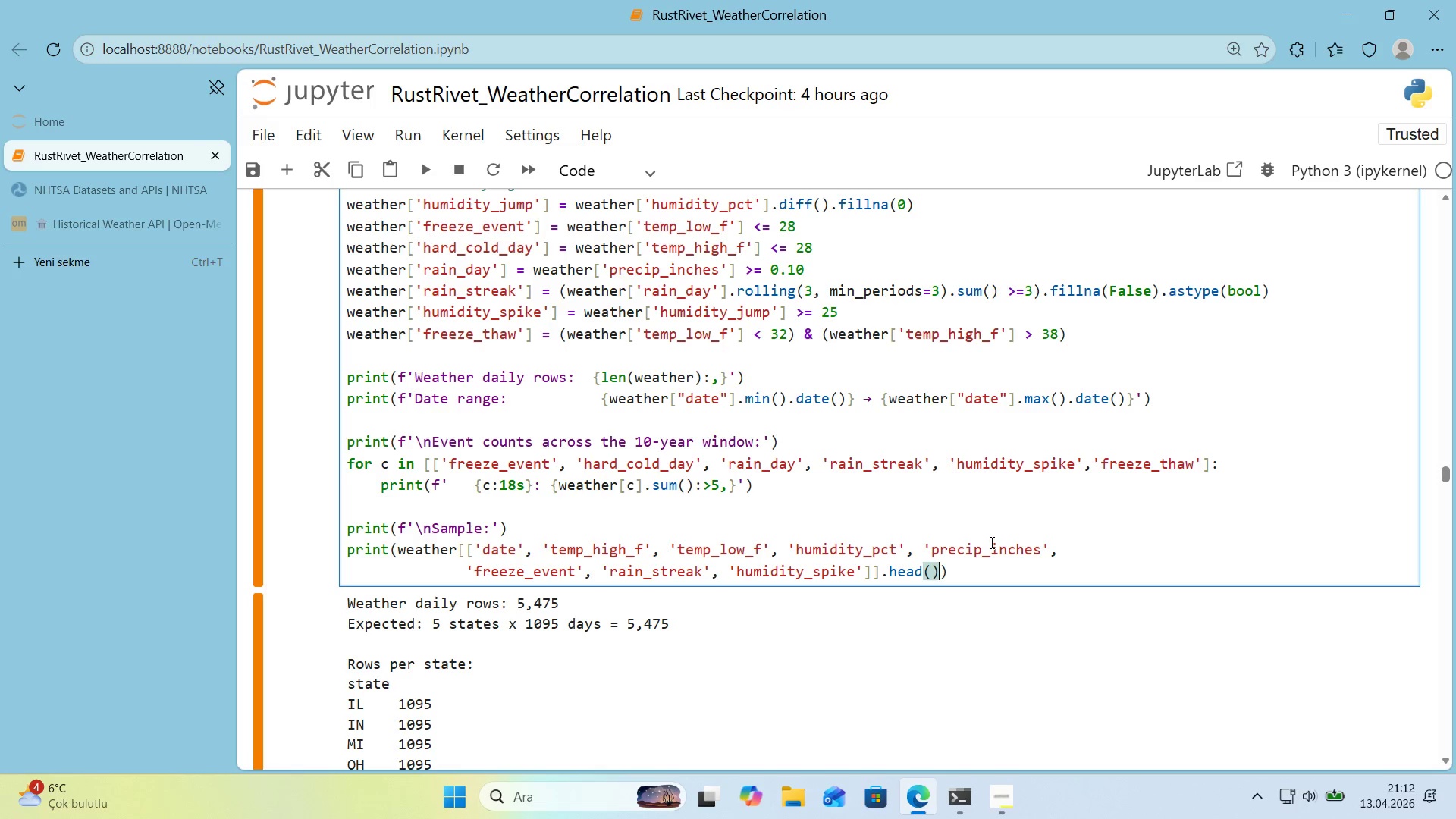 
key(ArrowRight)
 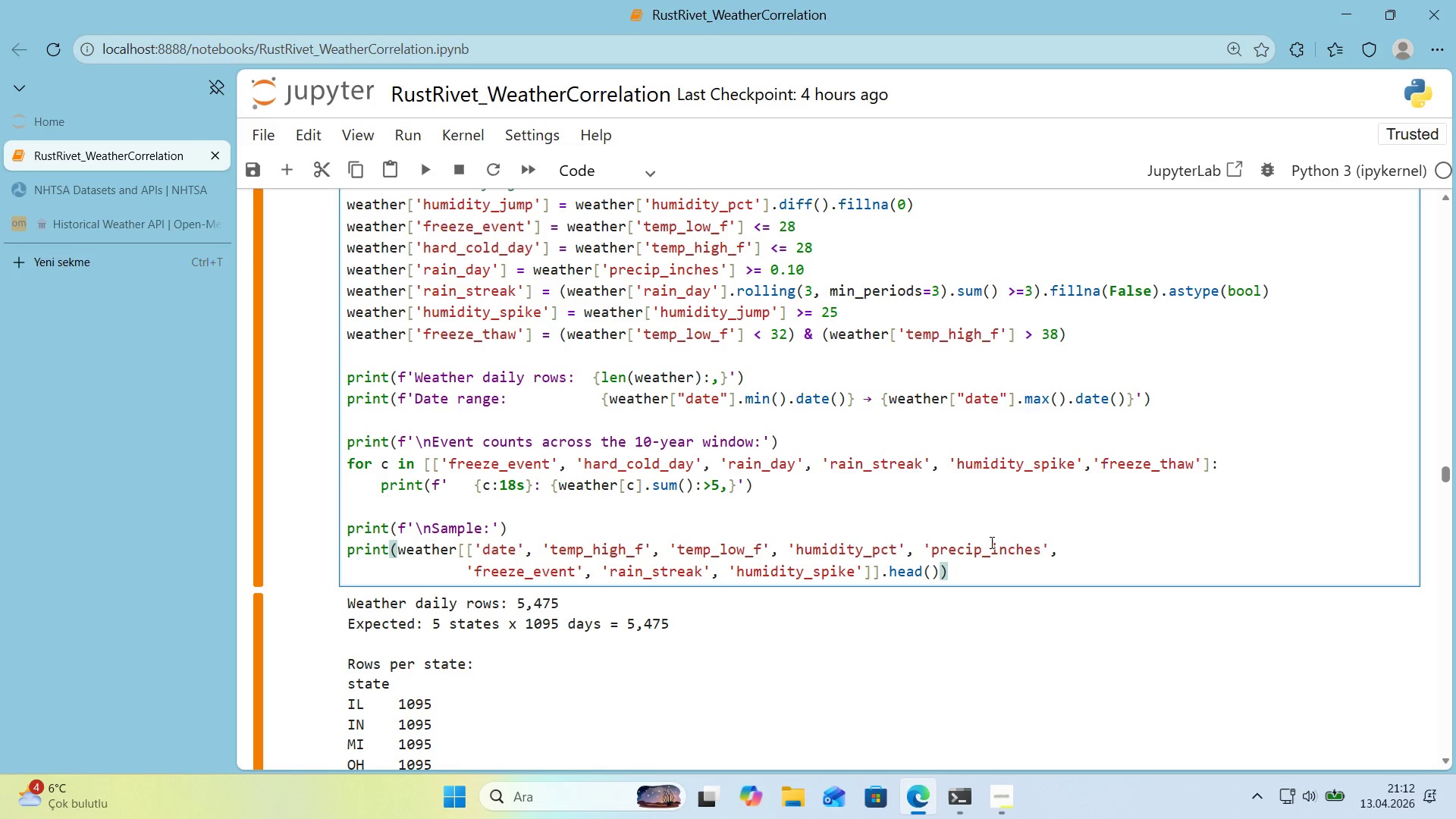 
scroll: coordinate [922, 526], scroll_direction: up, amount: 5.0
 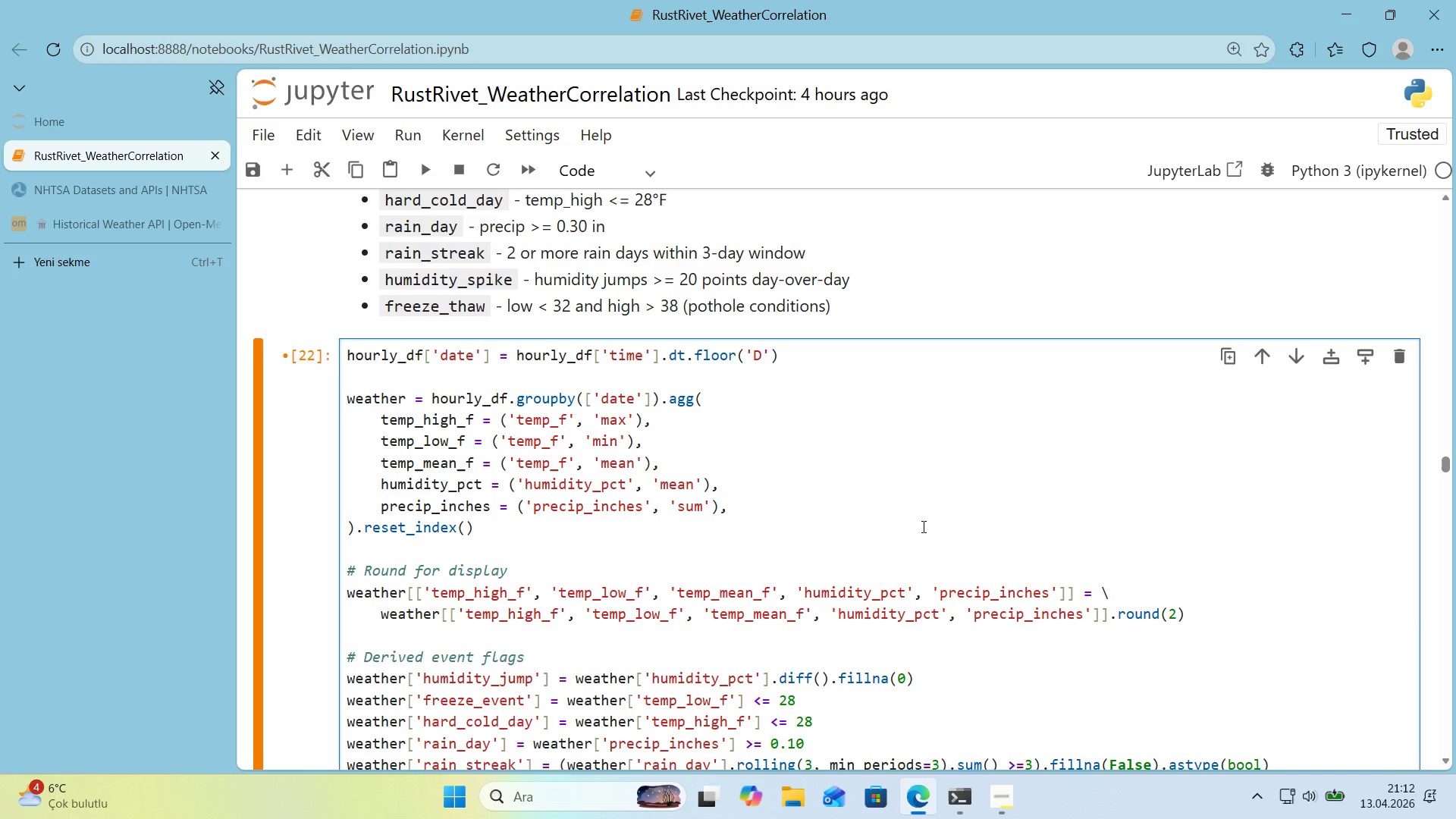 
scroll: coordinate [922, 526], scroll_direction: down, amount: 1.0
 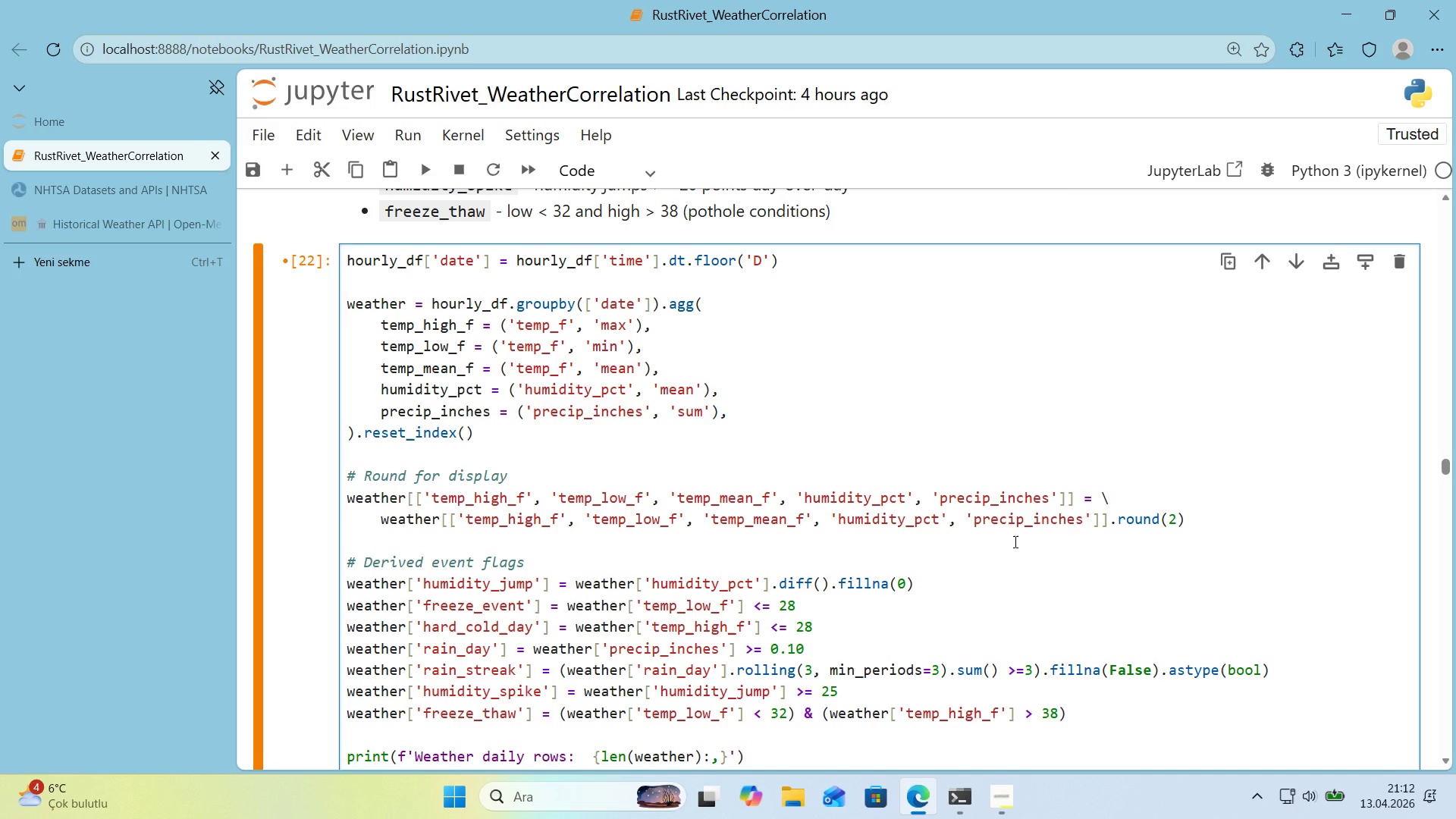 
wait(16.74)
 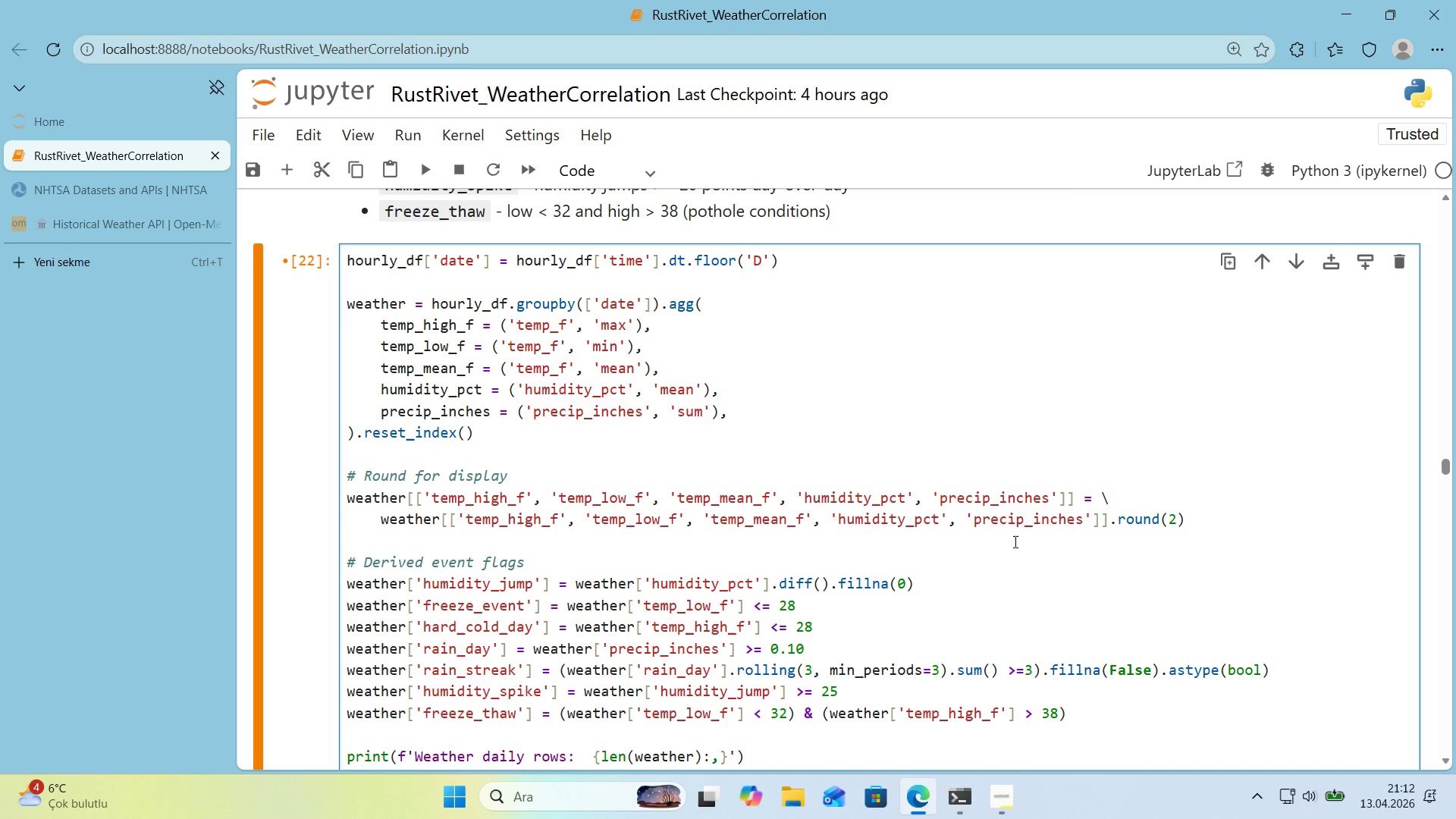 
scroll: coordinate [1049, 520], scroll_direction: down, amount: 3.0
 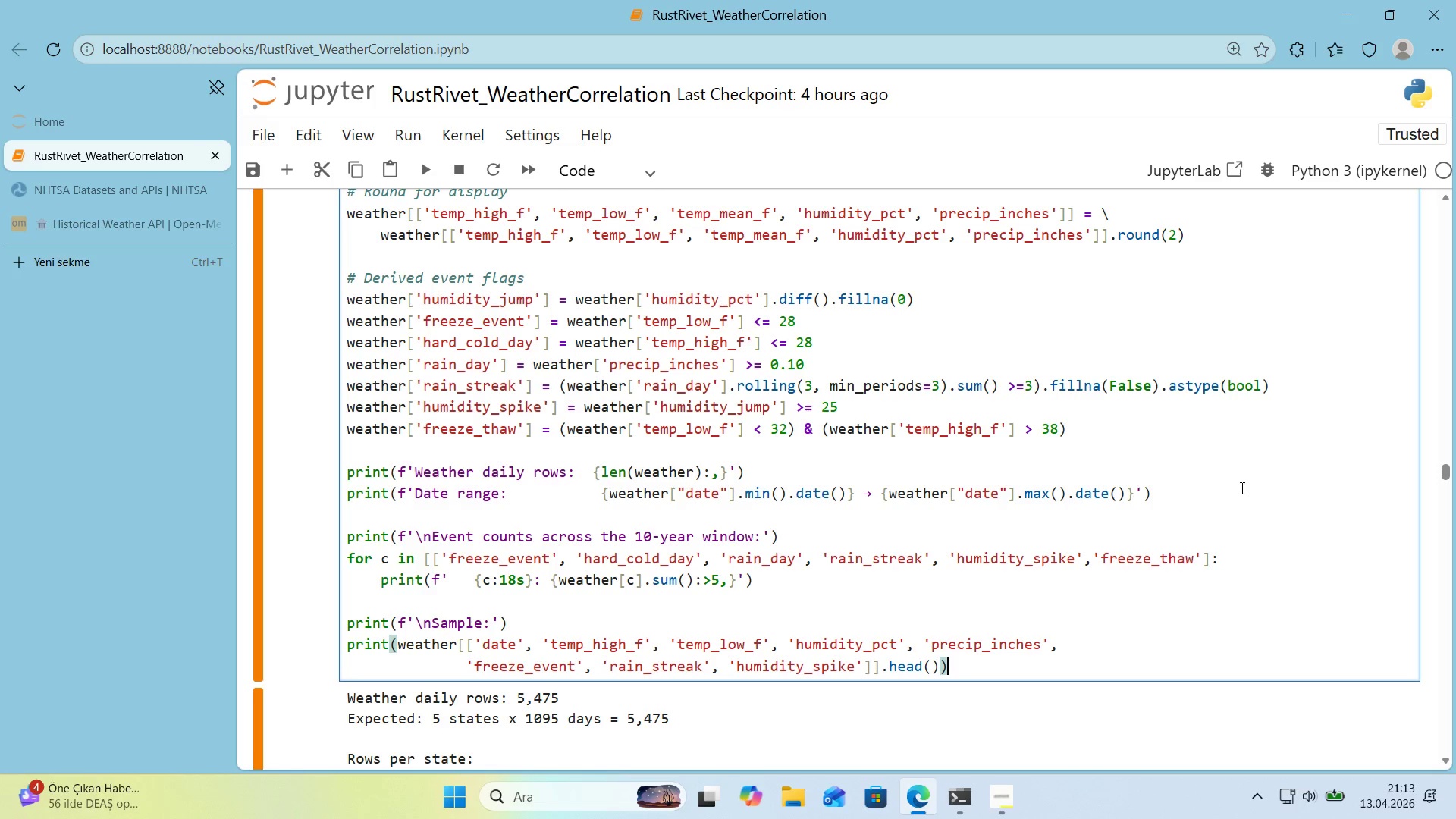 
wait(46.29)
 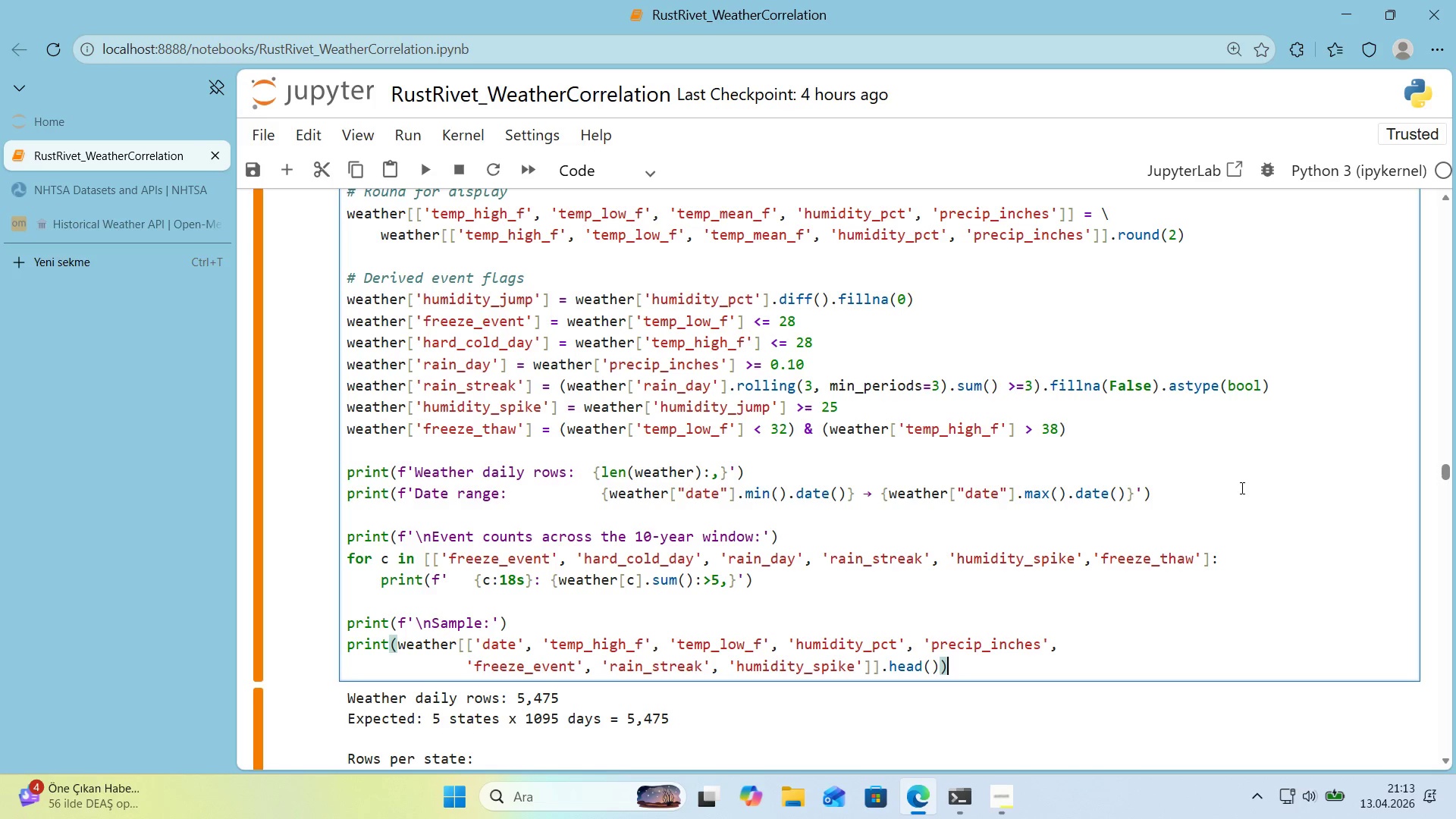 
scroll: coordinate [1028, 440], scroll_direction: up, amount: 6.0
 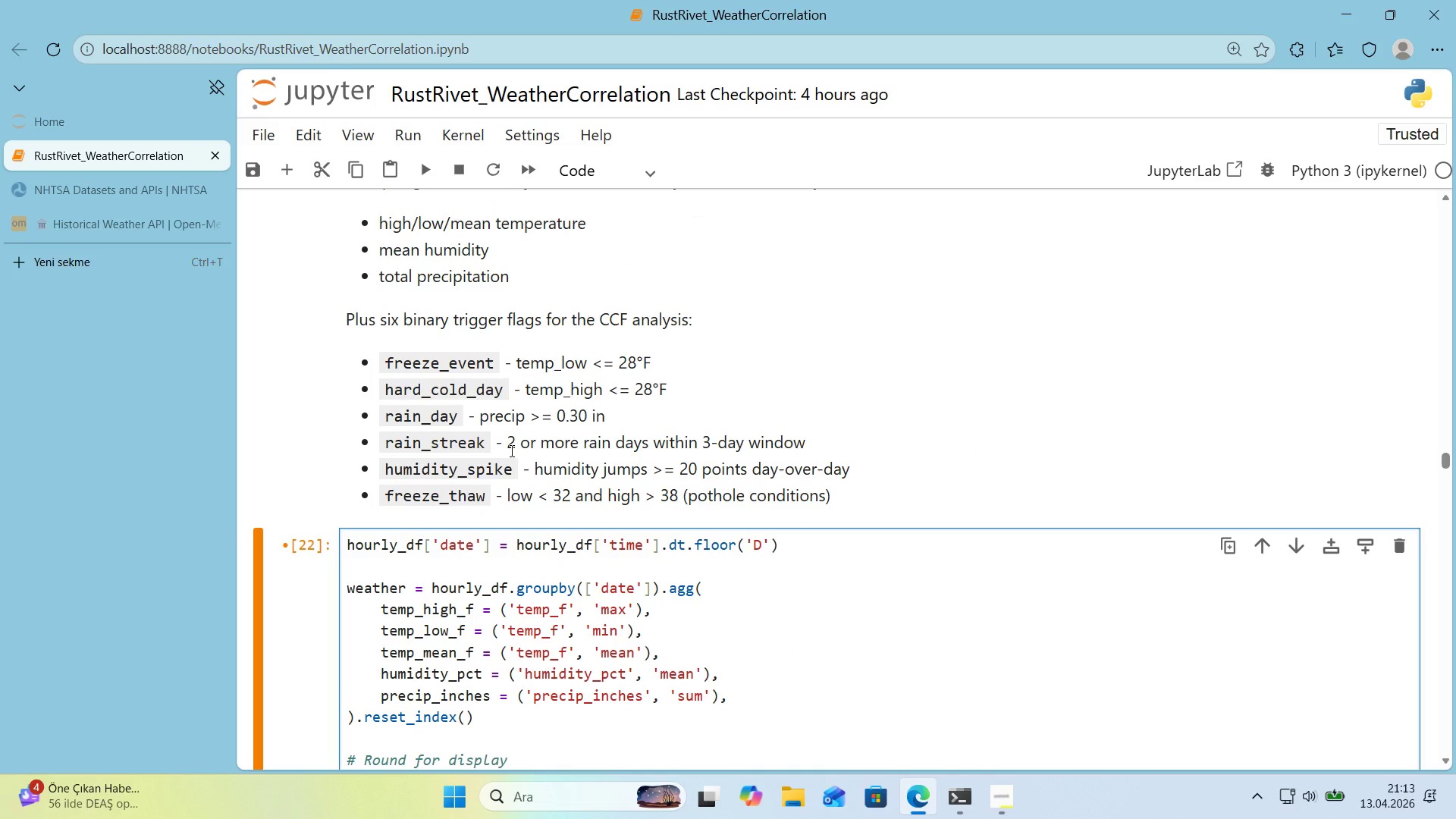 
wait(15.09)
 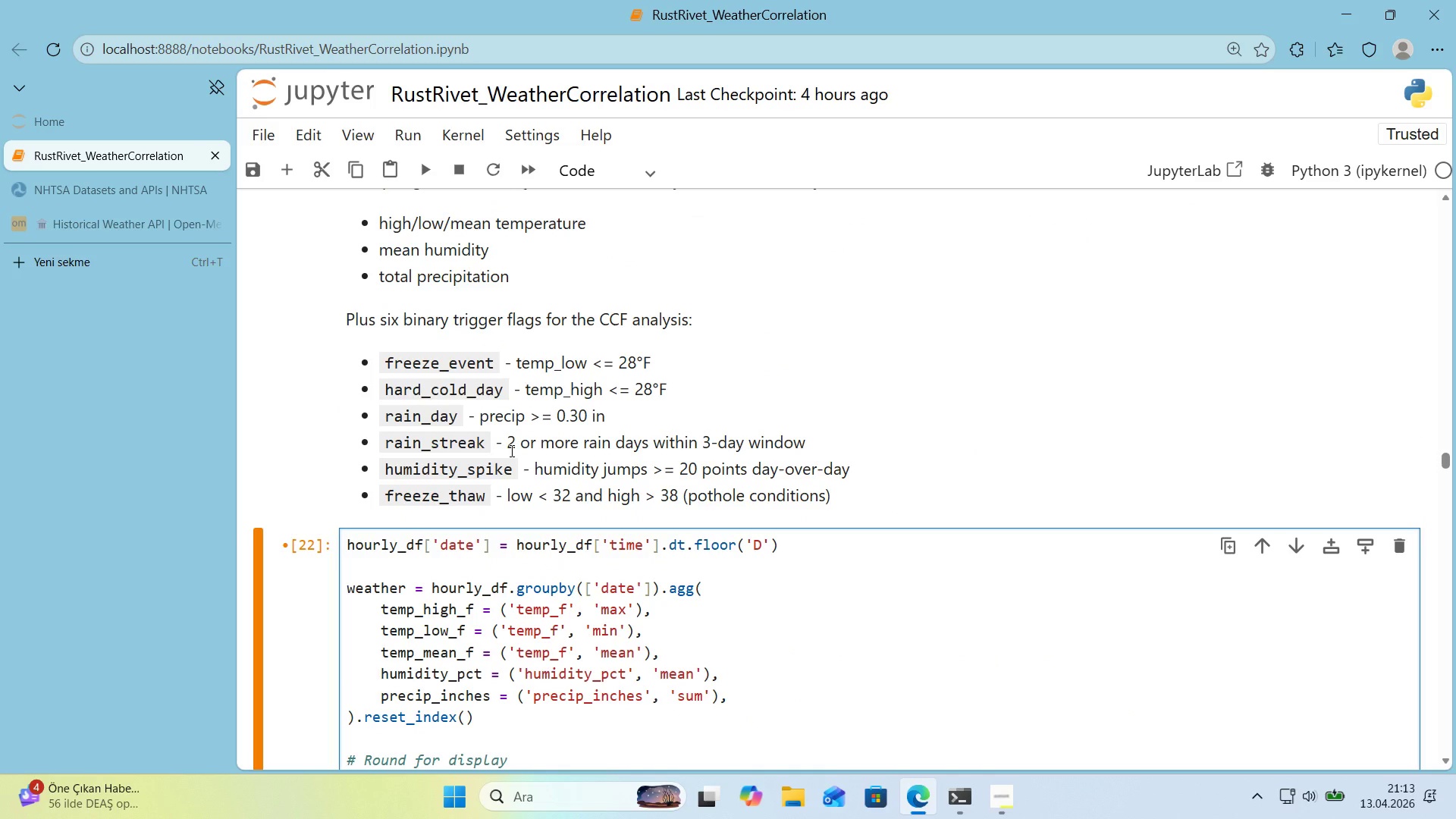 
double_click([689, 471])
 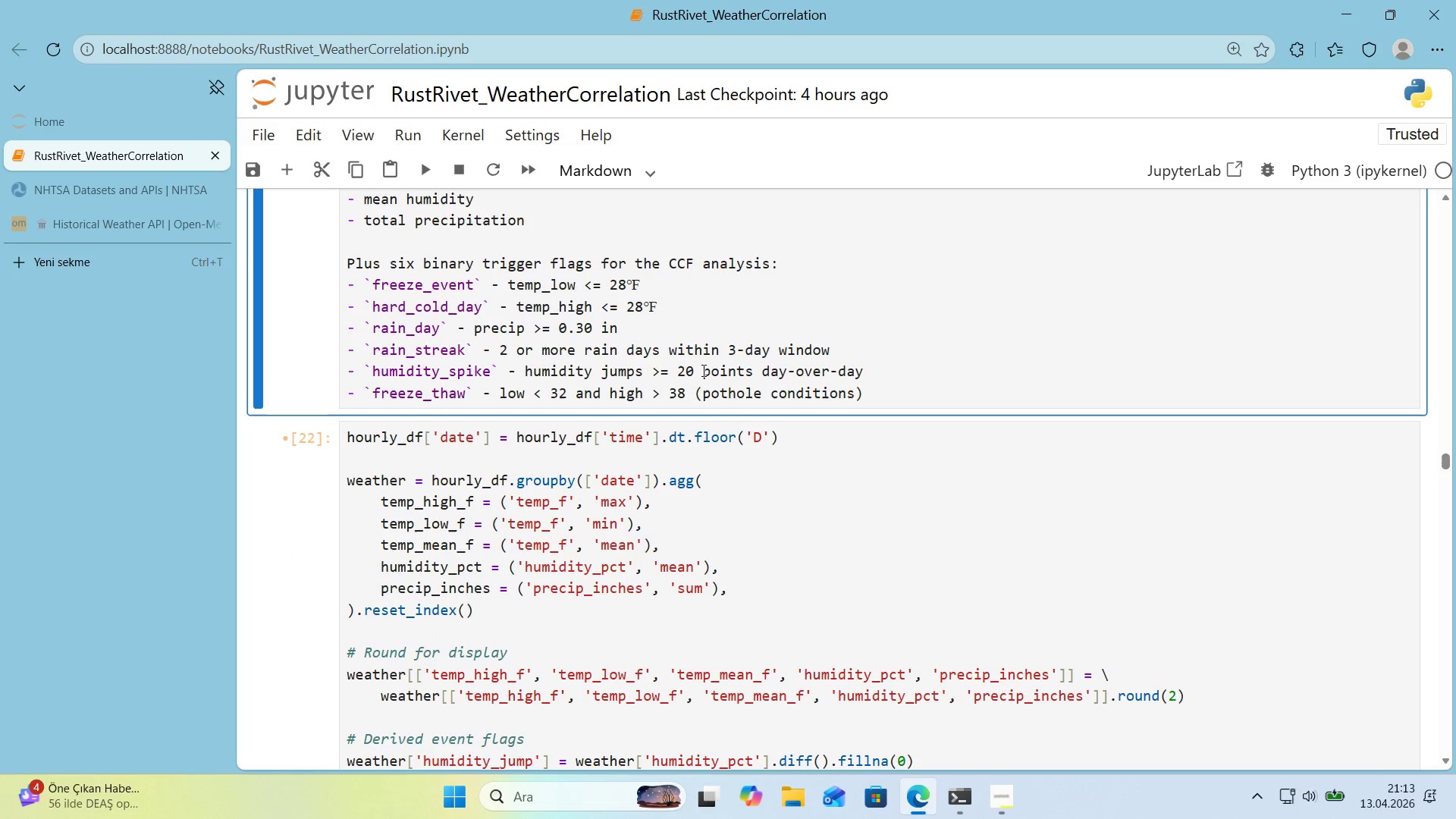 
left_click_drag(start_coordinate=[693, 372], to_coordinate=[686, 374])
 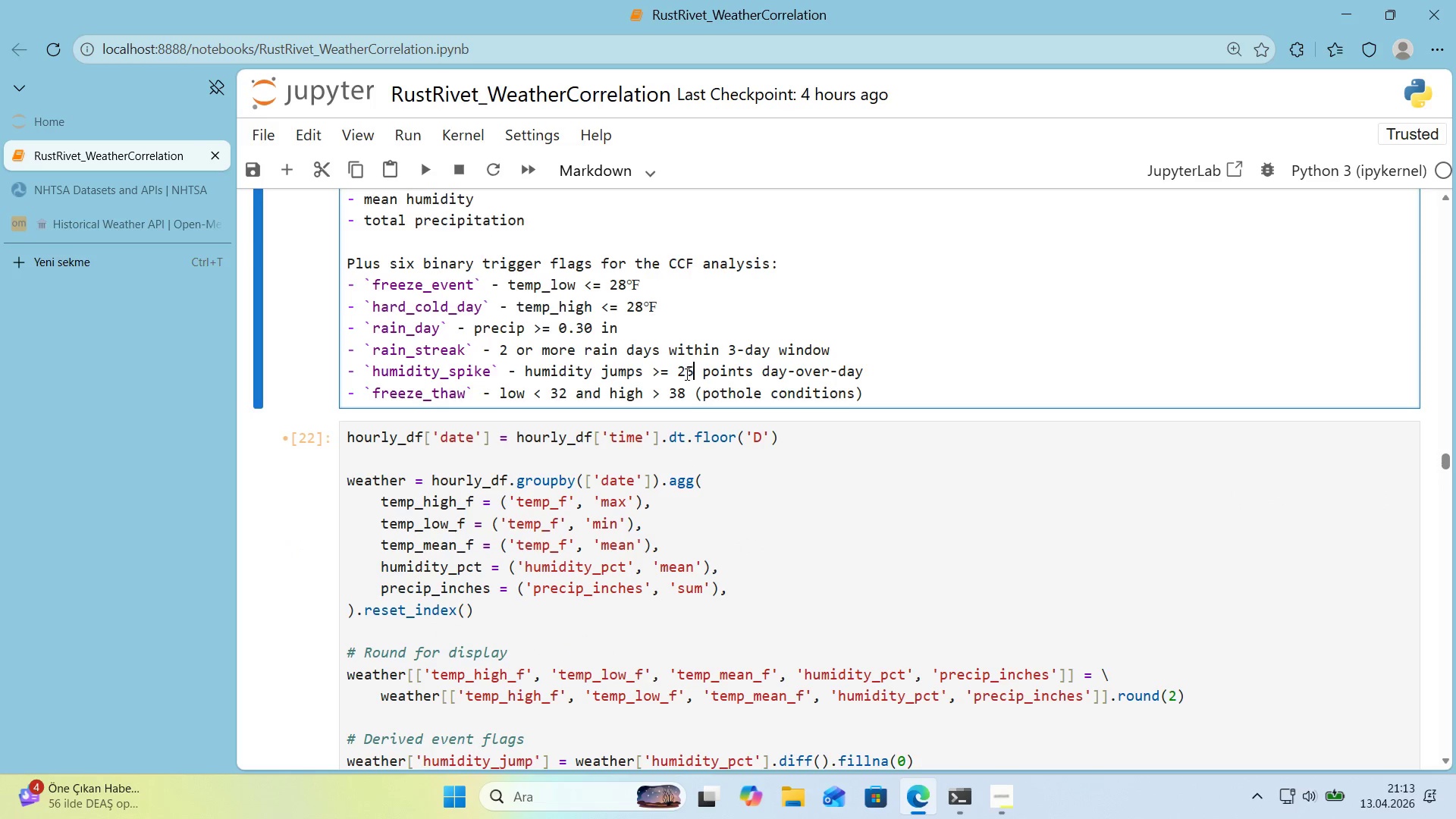 
key(5)
 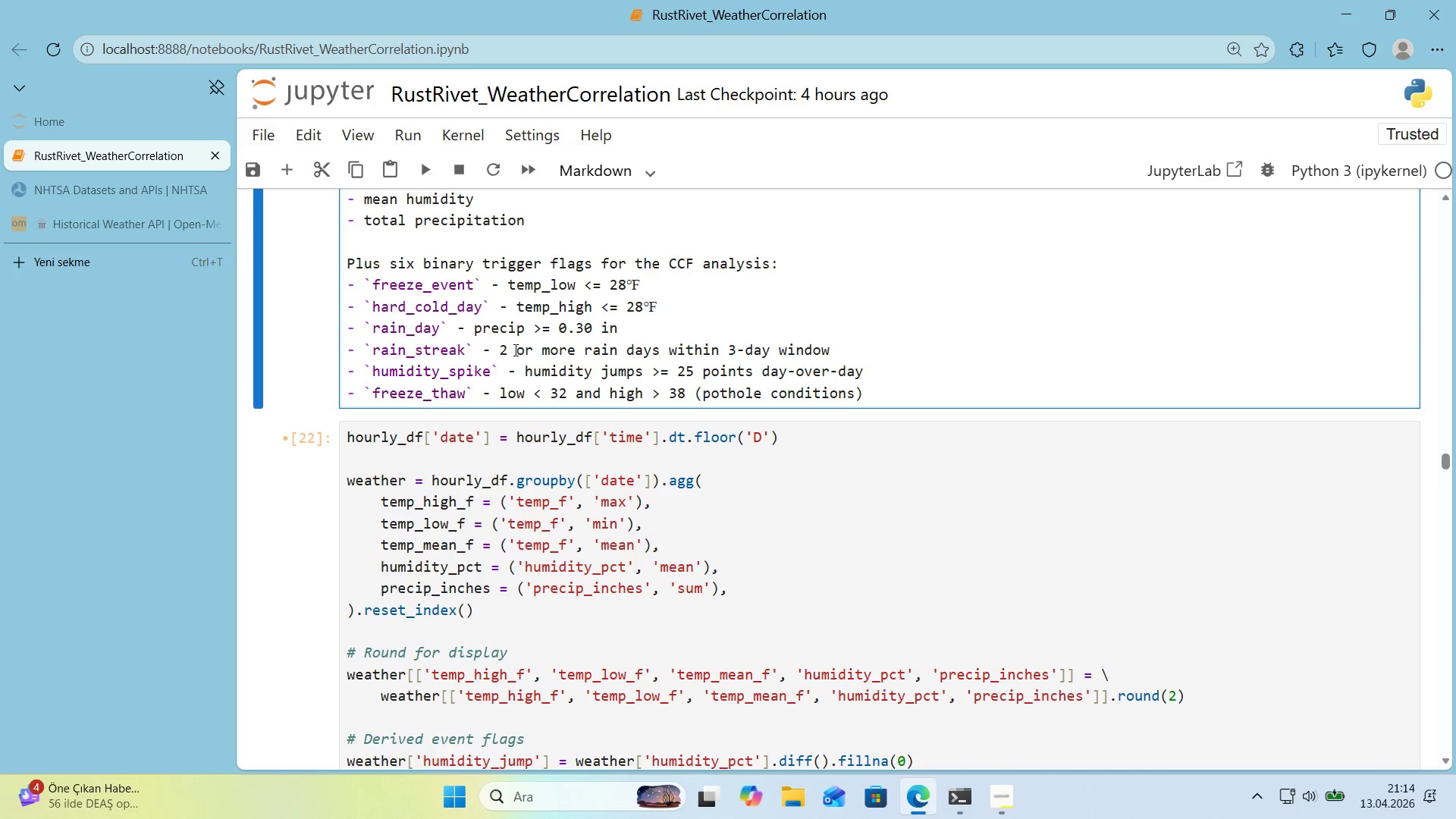 
left_click_drag(start_coordinate=[502, 355], to_coordinate=[508, 355])
 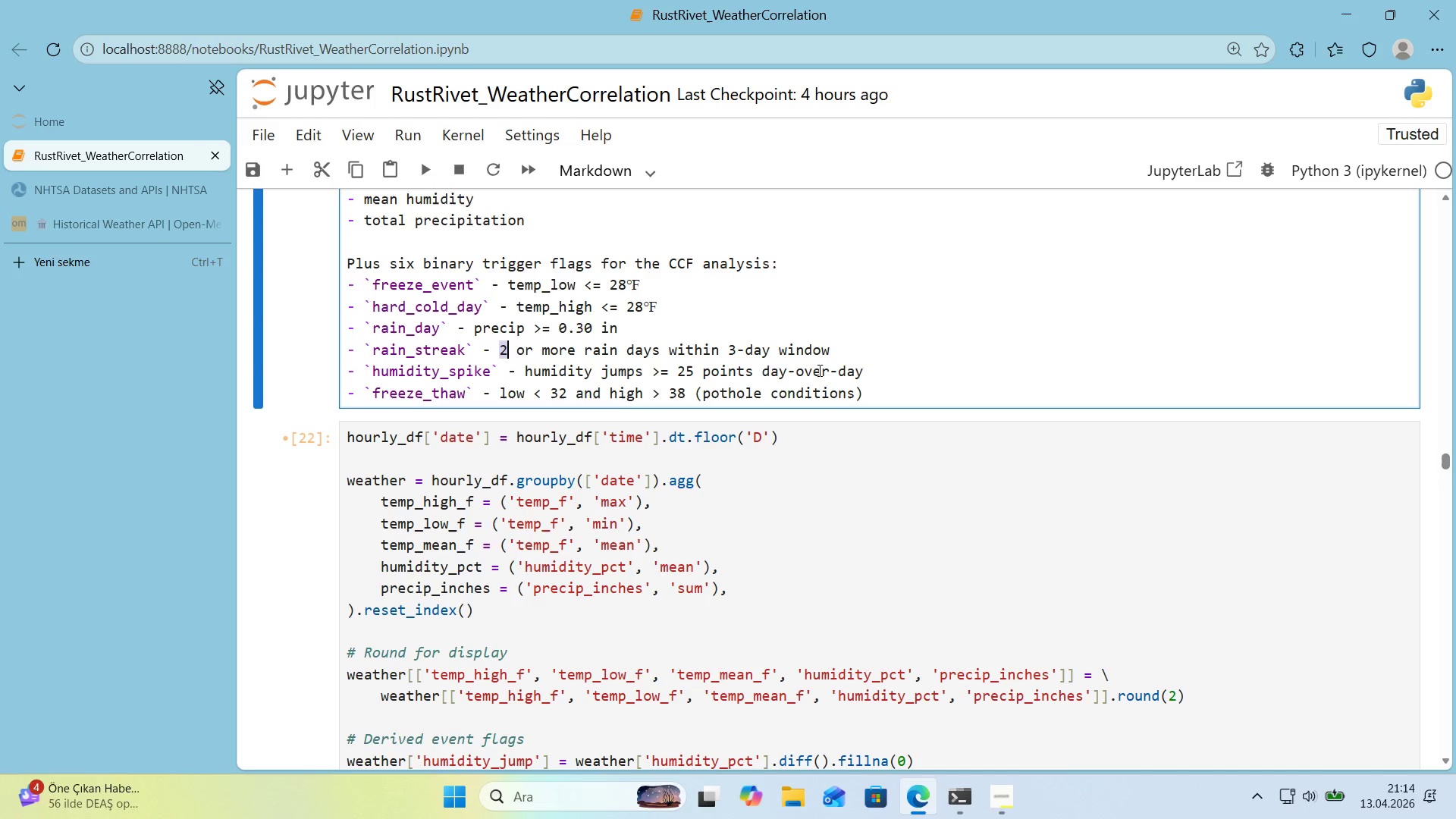 
left_click([690, 372])
 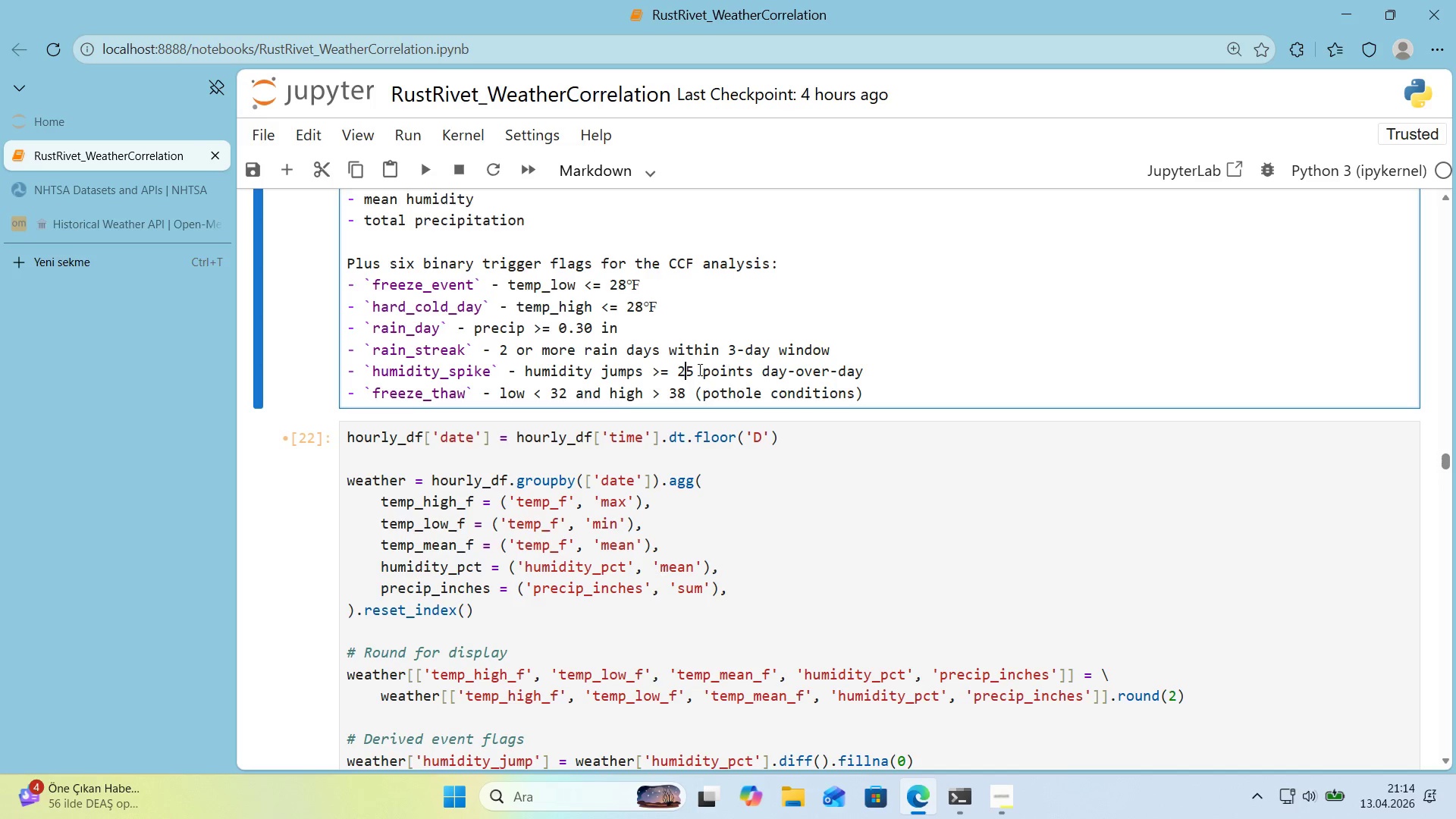 
left_click([698, 369])
 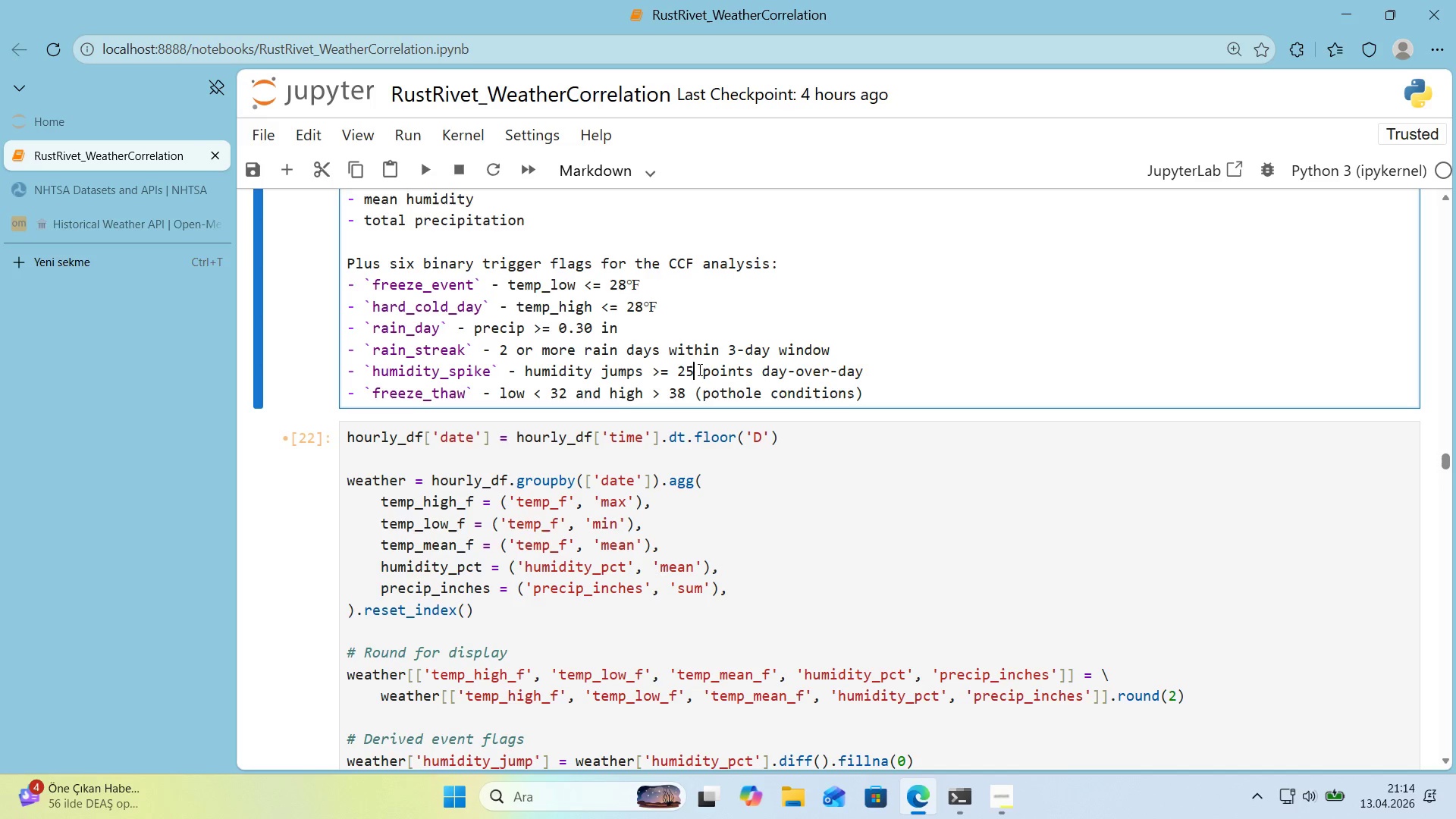 
key(Backspace)
 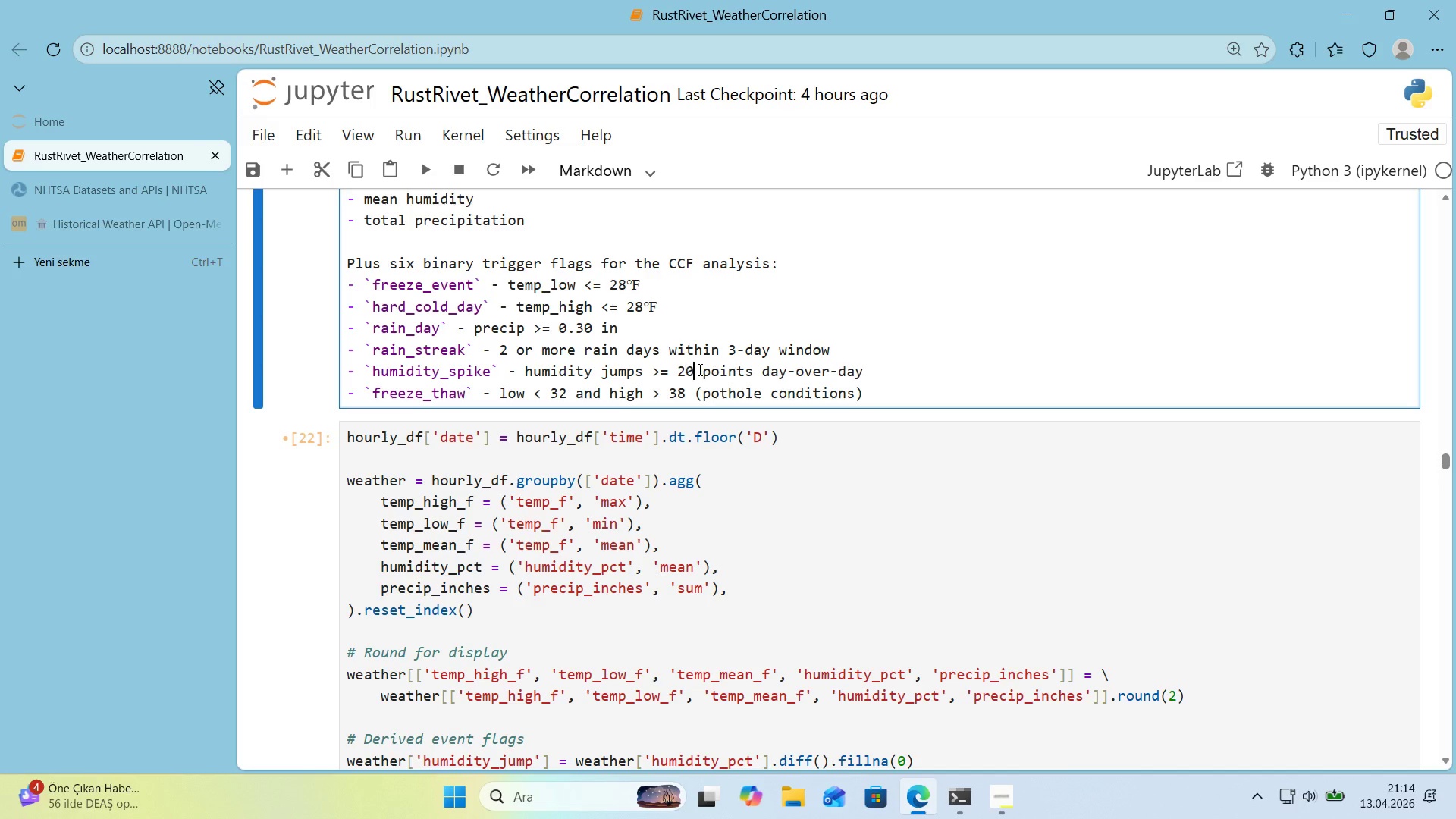 
key(Numpad0)
 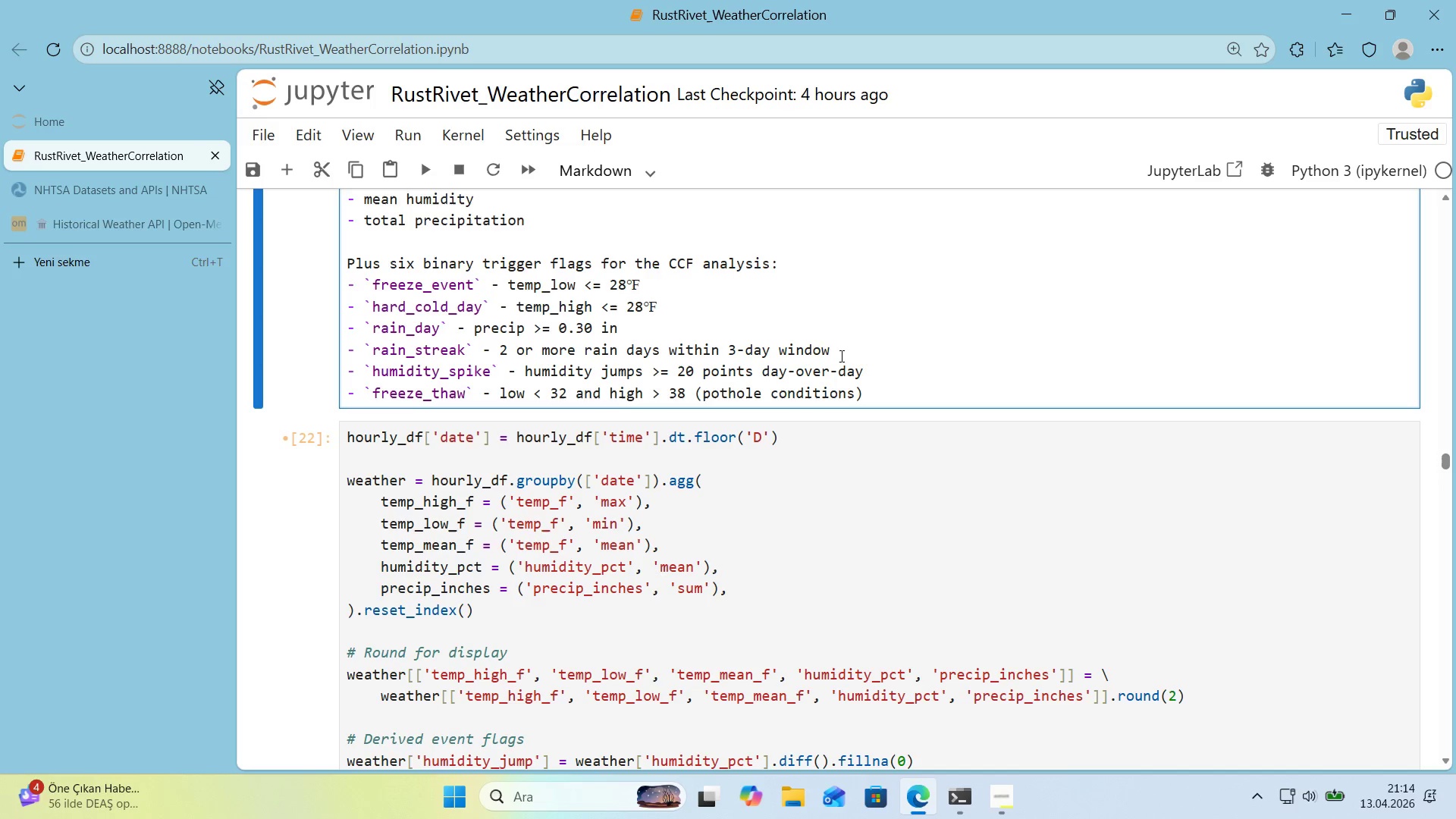 
left_click([902, 357])
 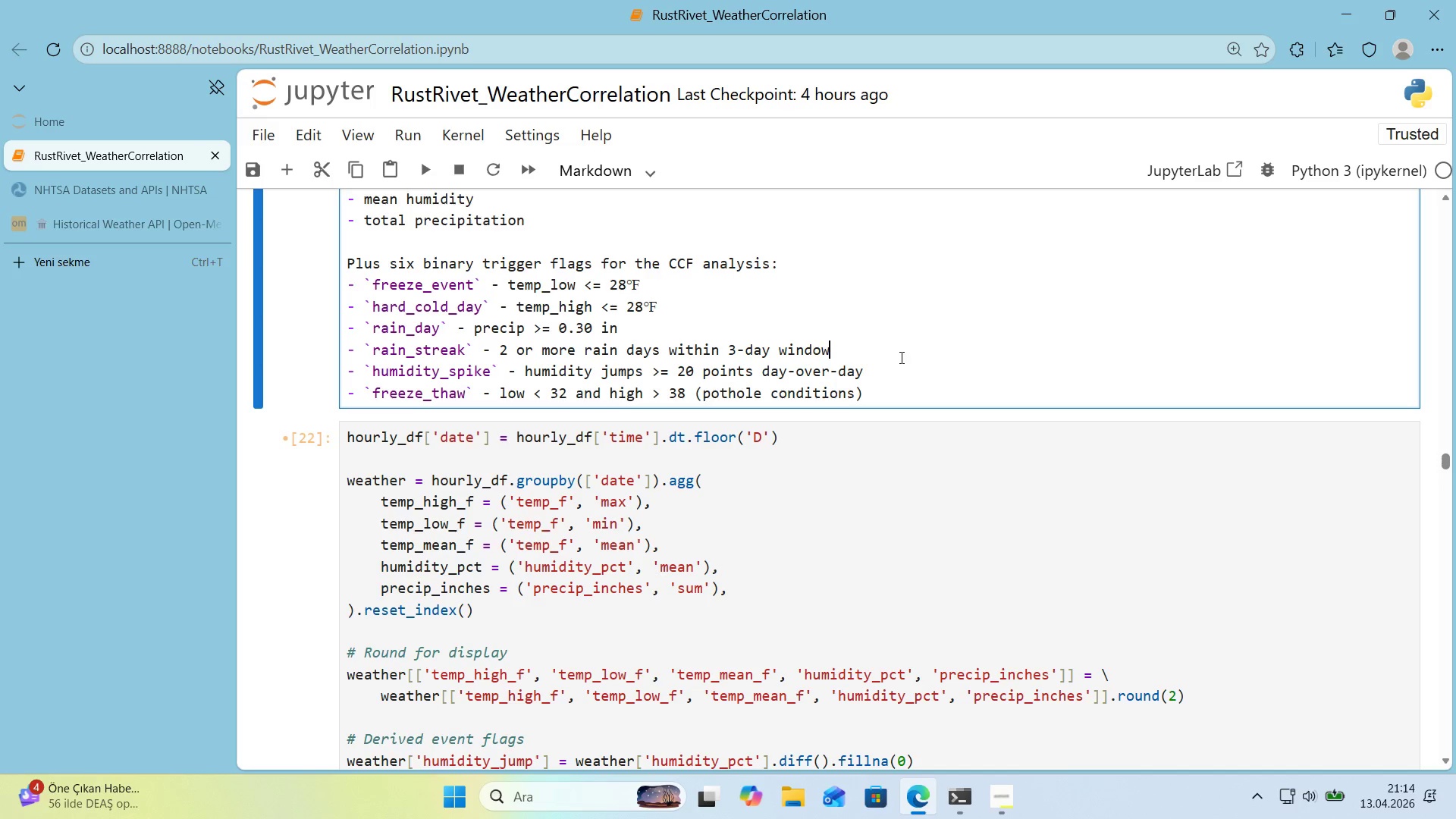 
key(Shift+Enter)
 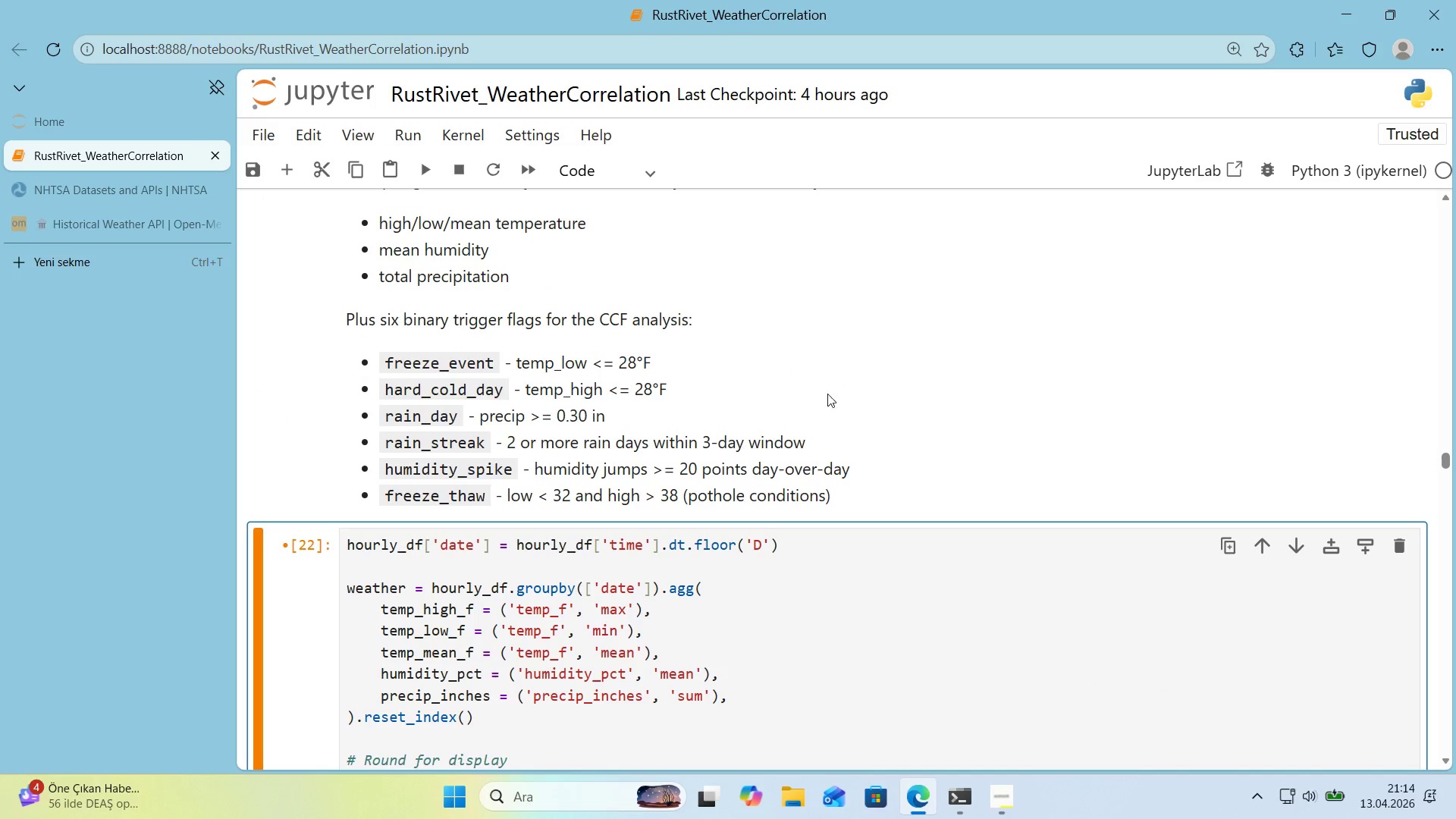 
double_click([695, 466])
 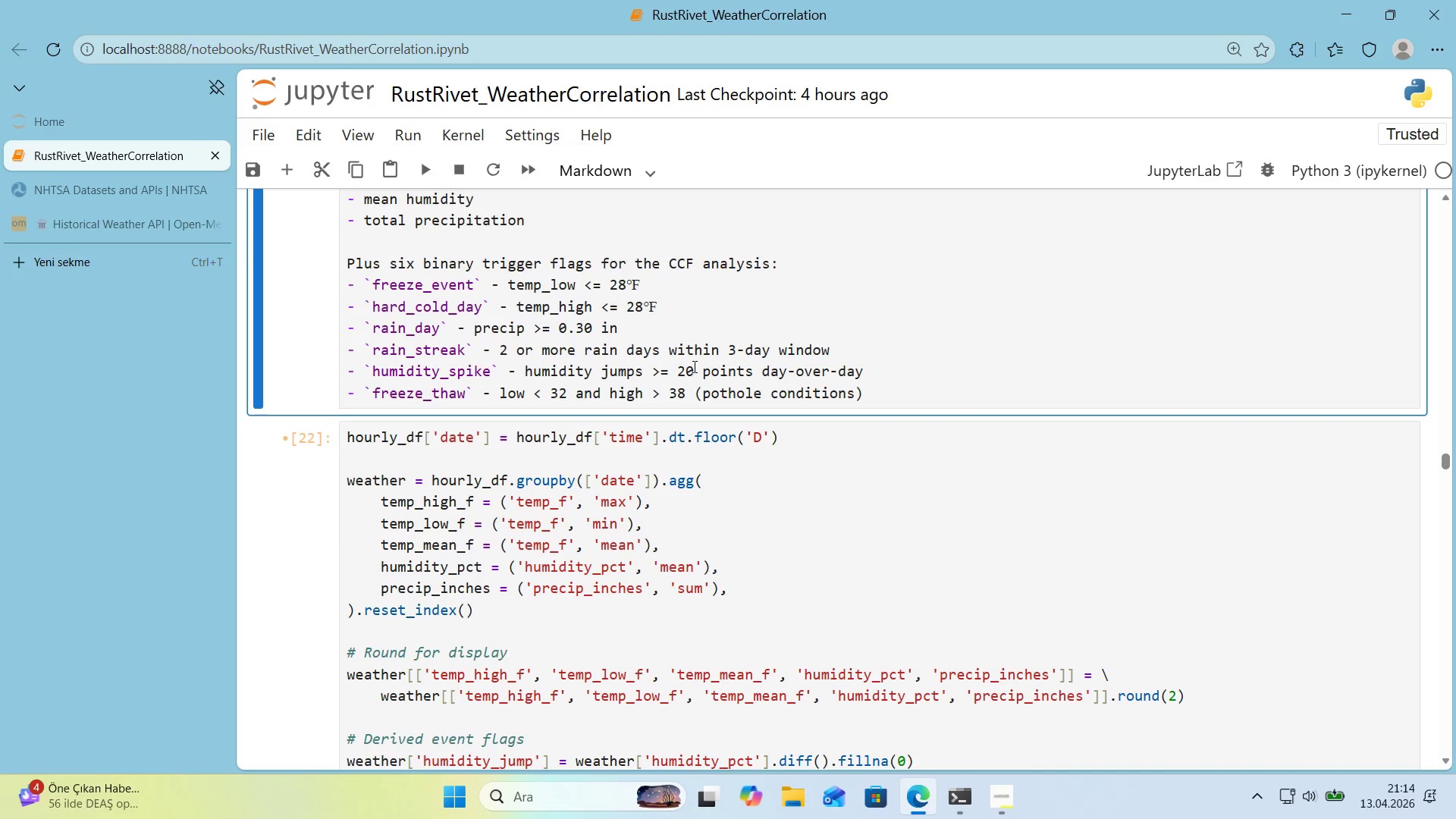 
left_click_drag(start_coordinate=[692, 366], to_coordinate=[687, 369])
 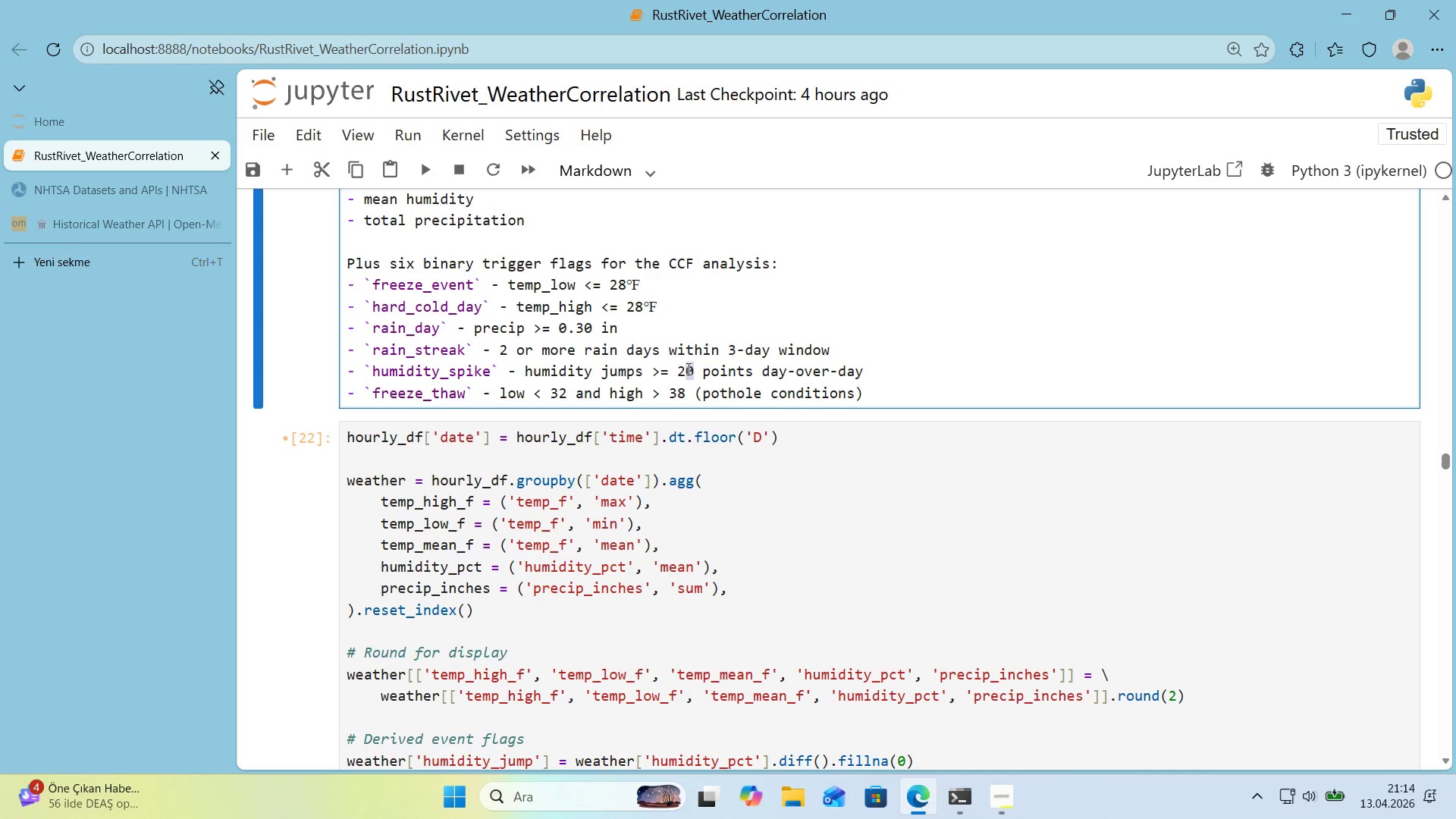 
key(5)
 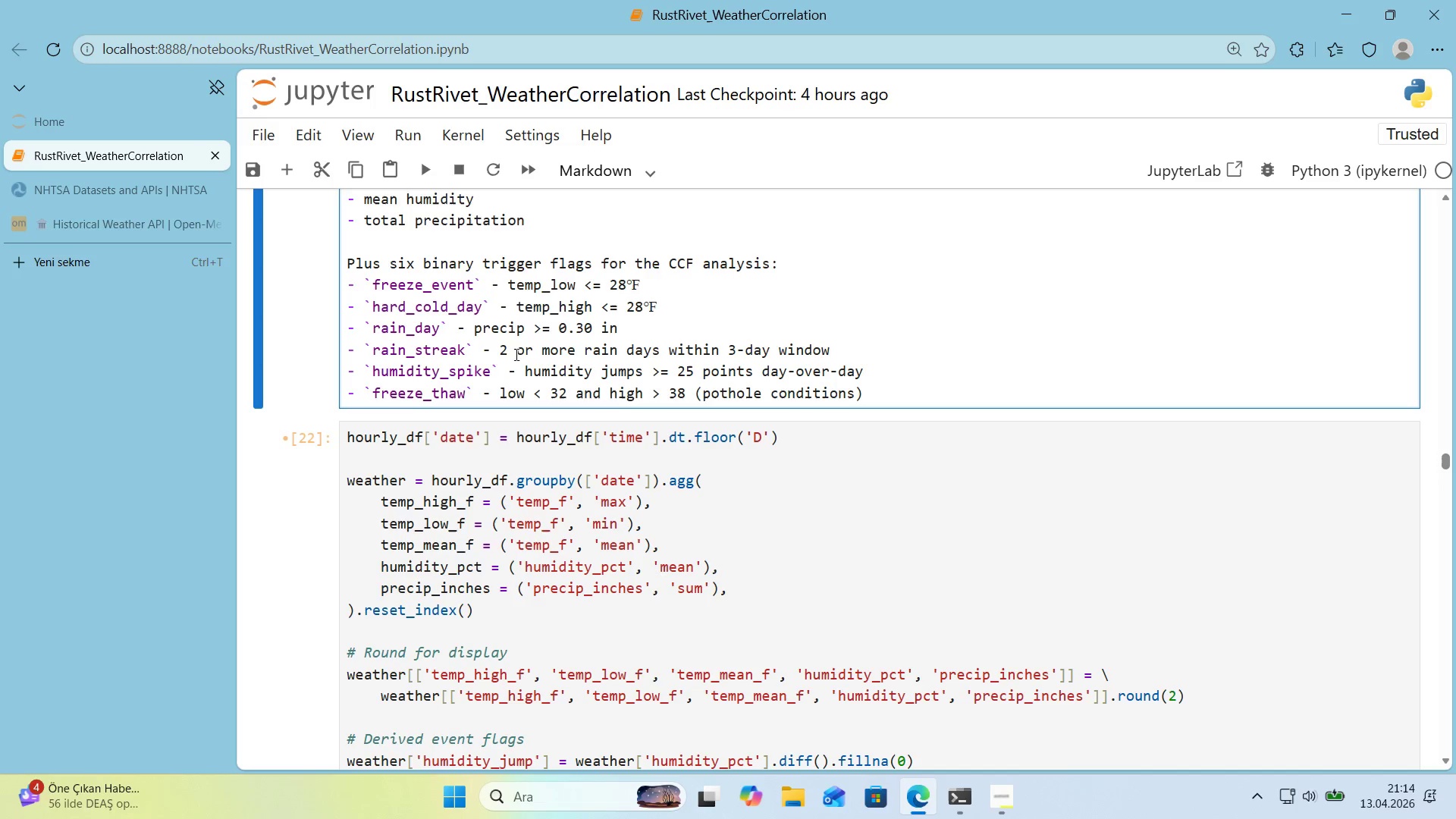 
left_click_drag(start_coordinate=[505, 353], to_coordinate=[501, 353])
 